 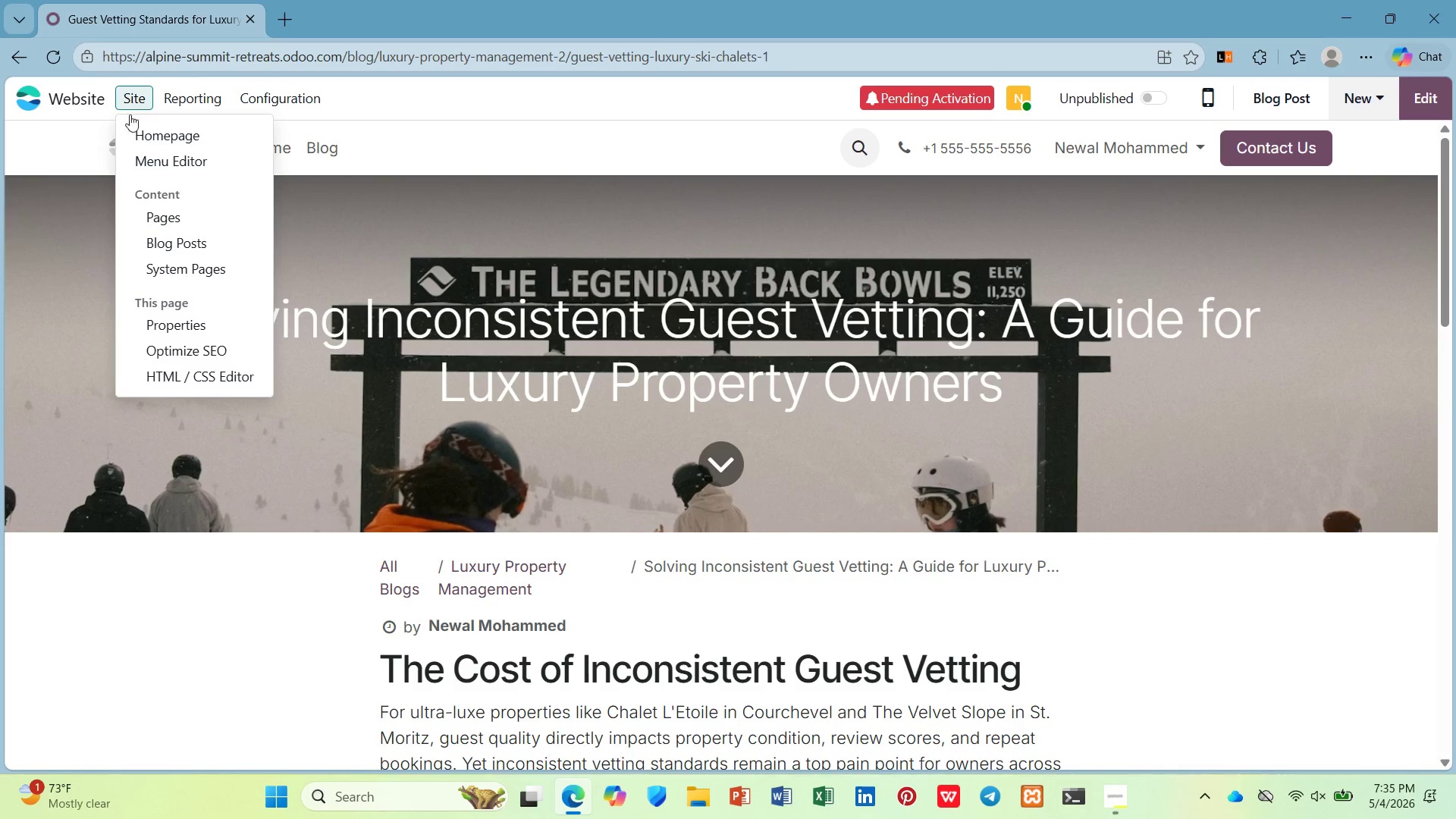 
left_click([155, 342])
 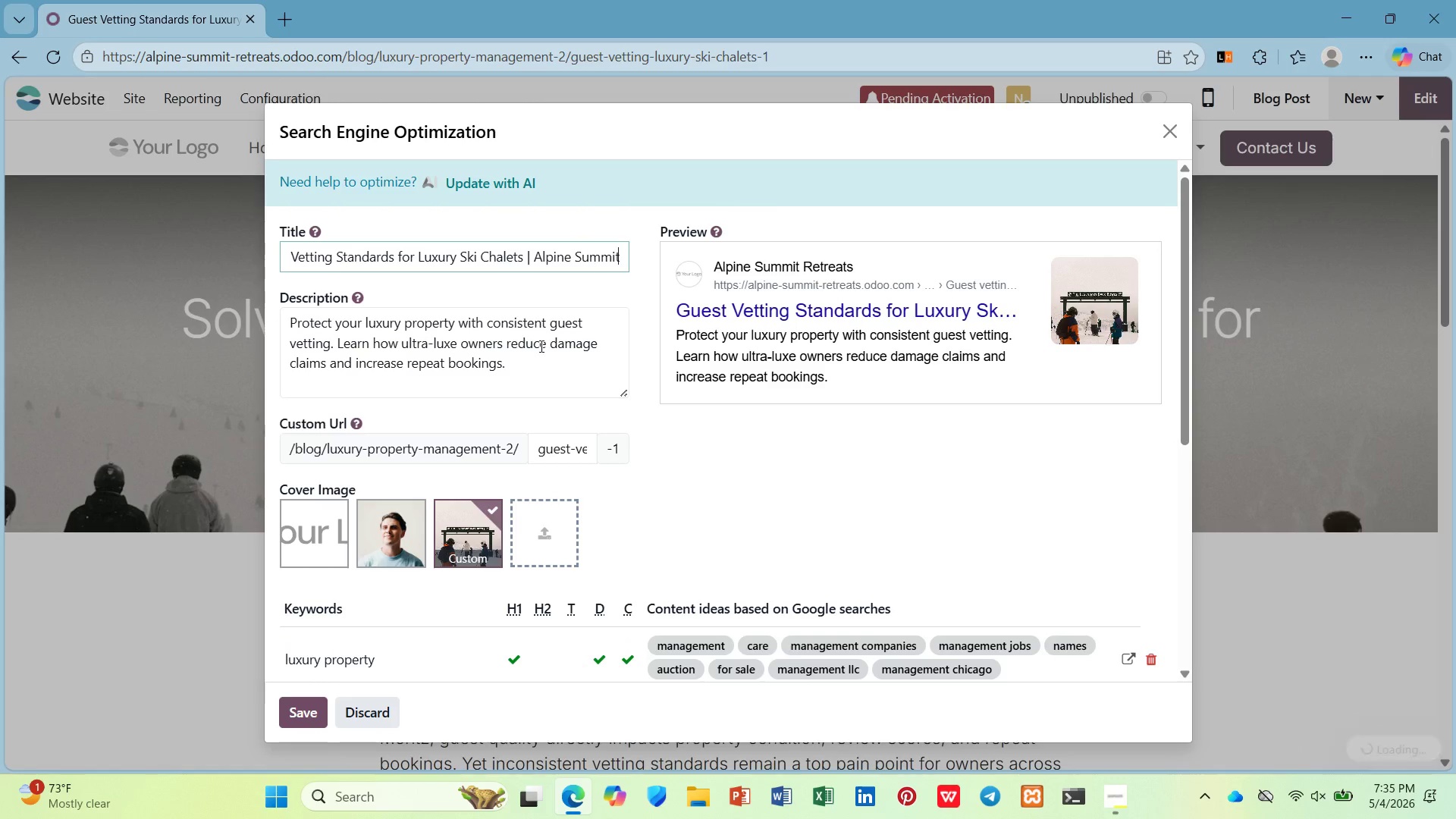 
hold_key(key=ControlLeft, duration=0.69)
scroll: coordinate [642, 461], scroll_direction: down, amount: 2.0
 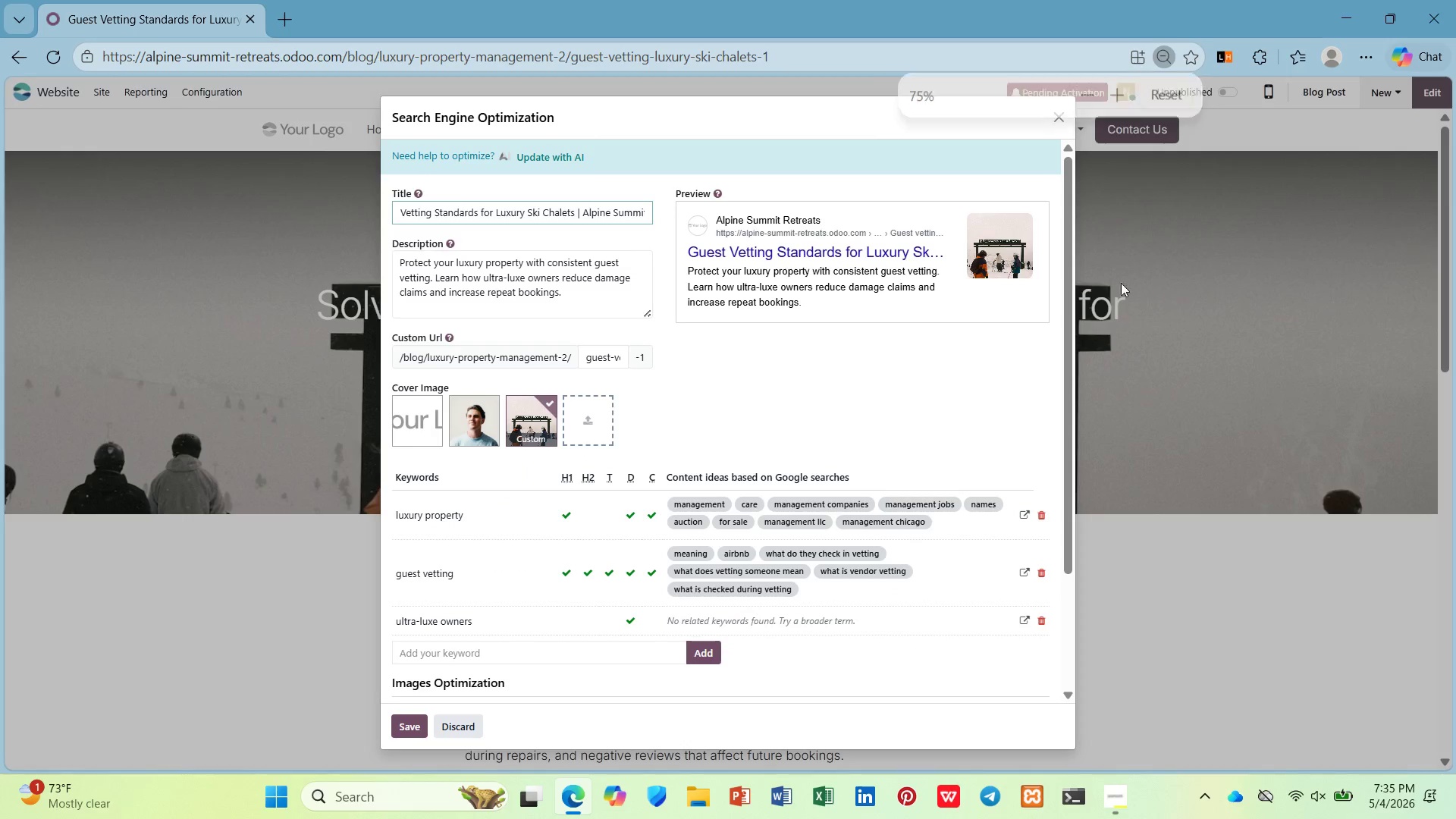 
left_click_drag(start_coordinate=[1072, 303], to_coordinate=[1062, 336])
 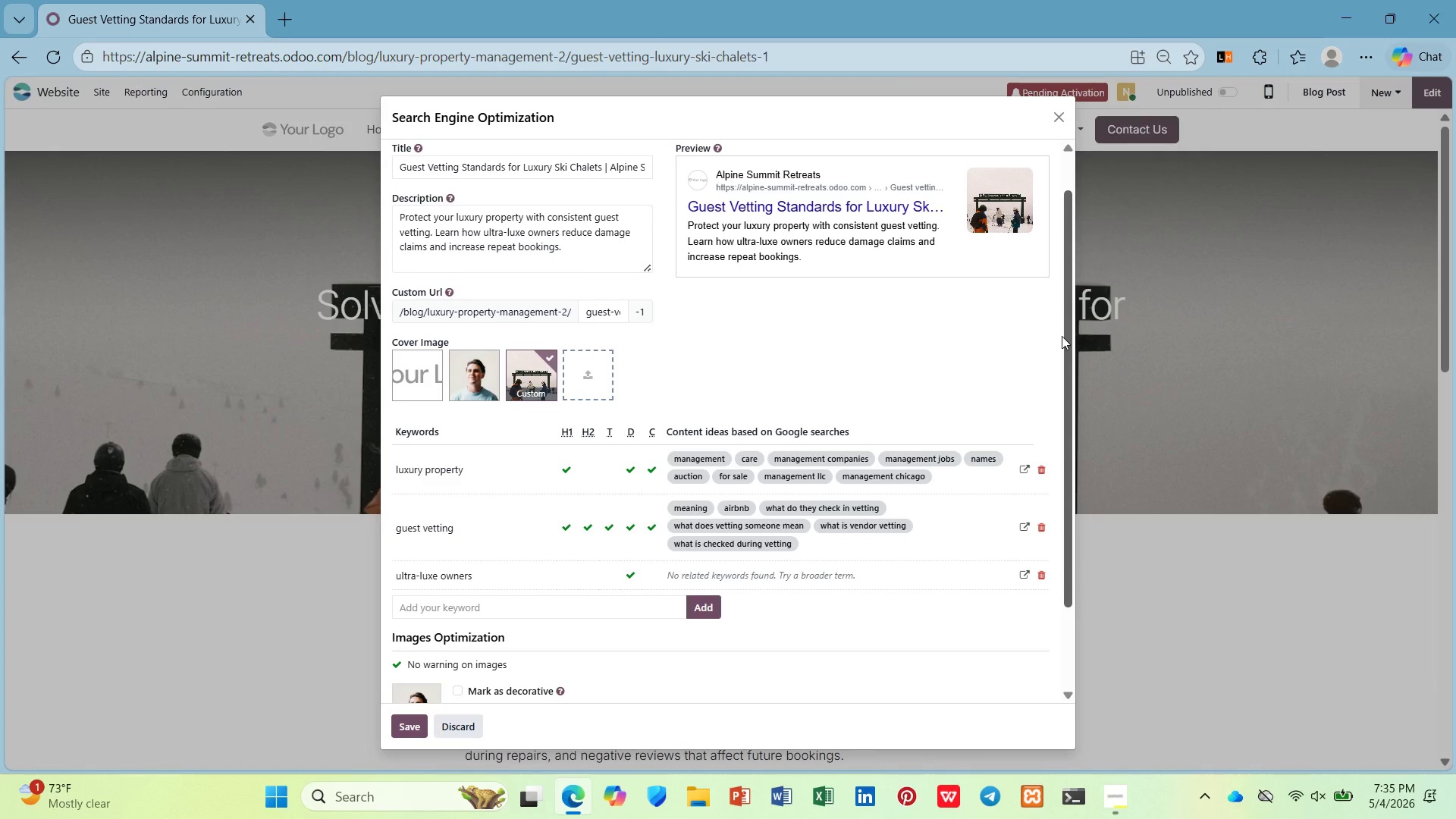 
hold_key(key=ControlLeft, duration=0.94)
scroll: coordinate [1059, 336], scroll_direction: down, amount: 1.0
 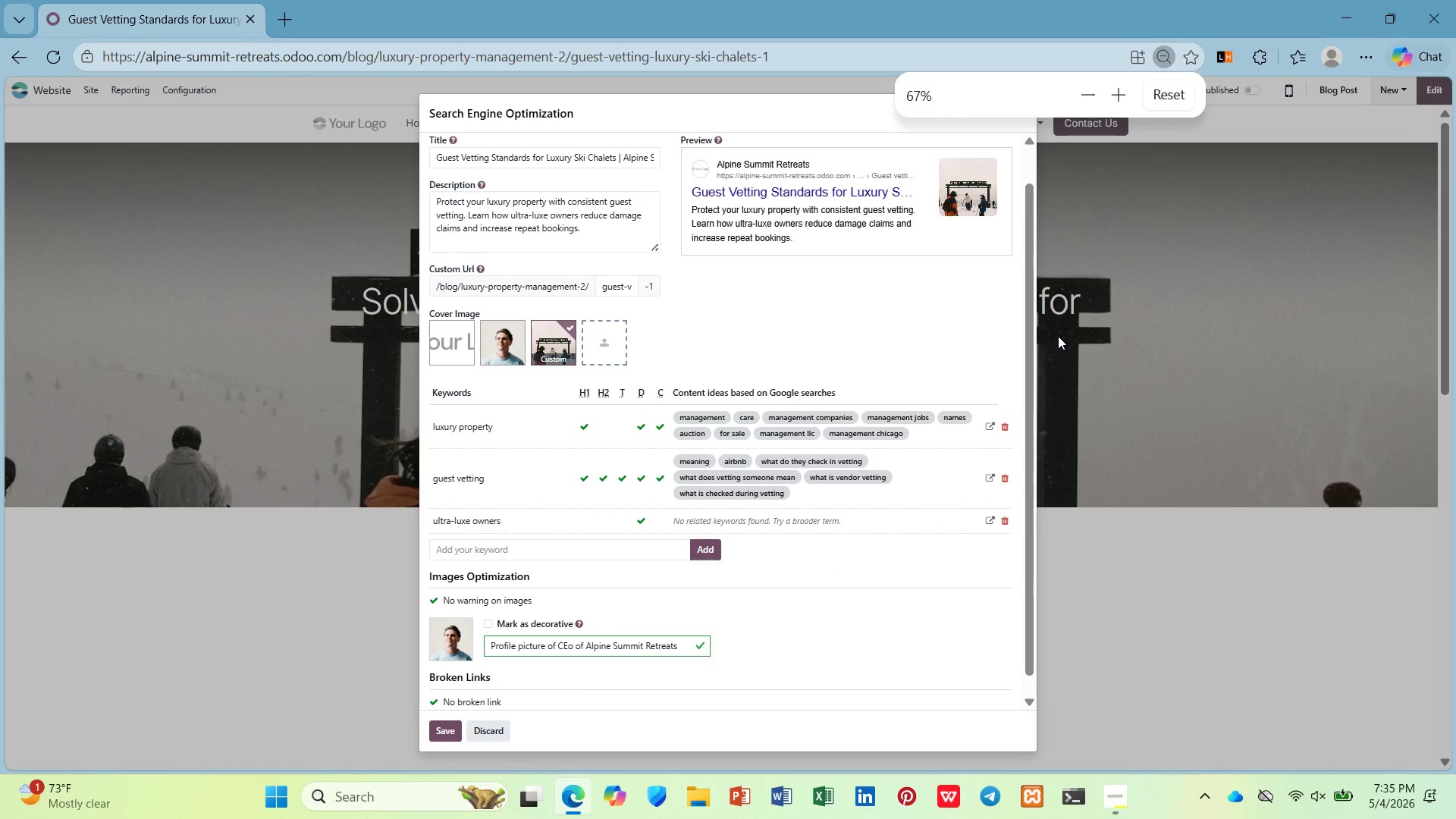 
hold_key(key=ControlLeft, duration=1.84)
 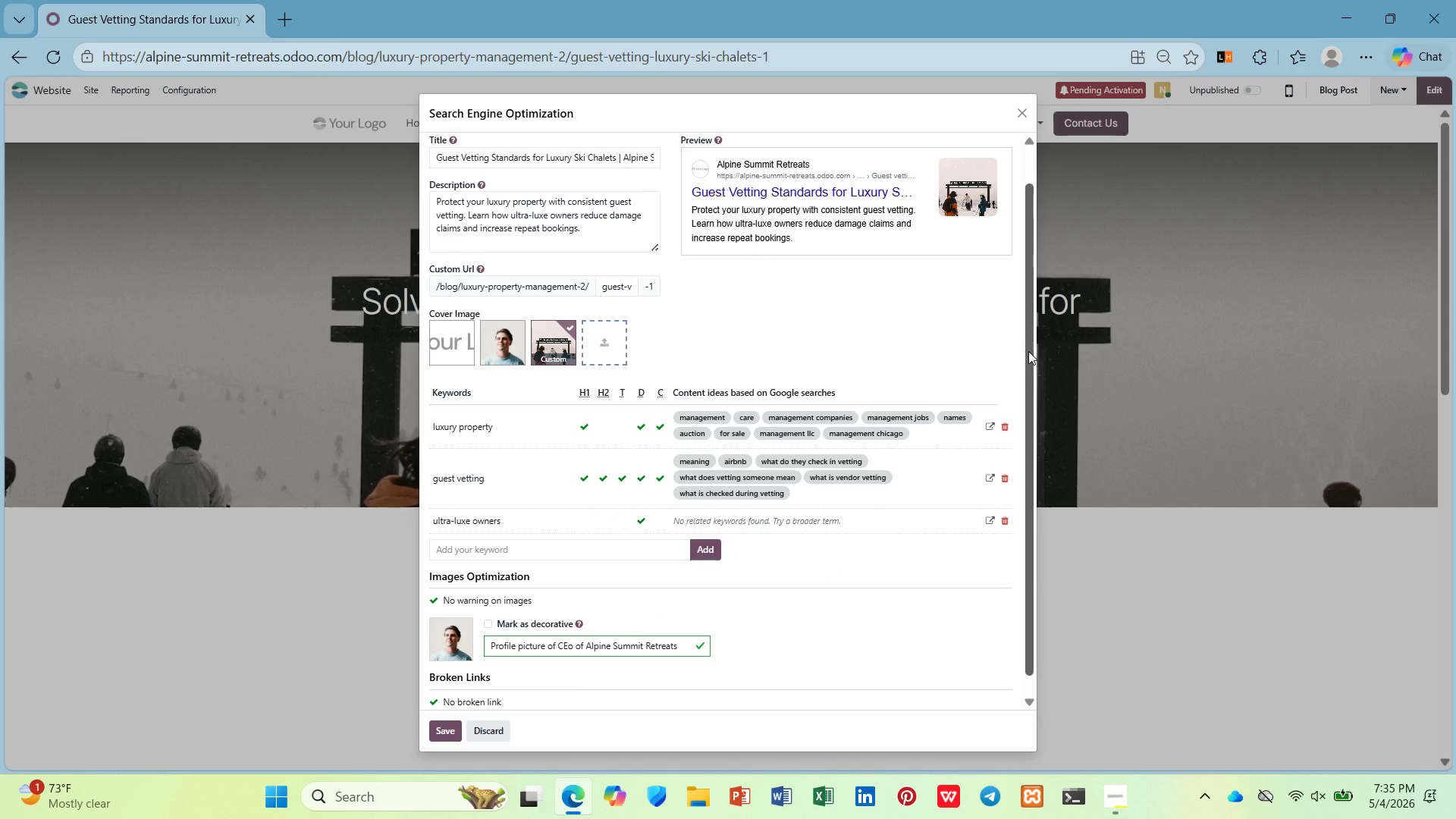 
left_click_drag(start_coordinate=[1027, 351], to_coordinate=[1012, 350])
 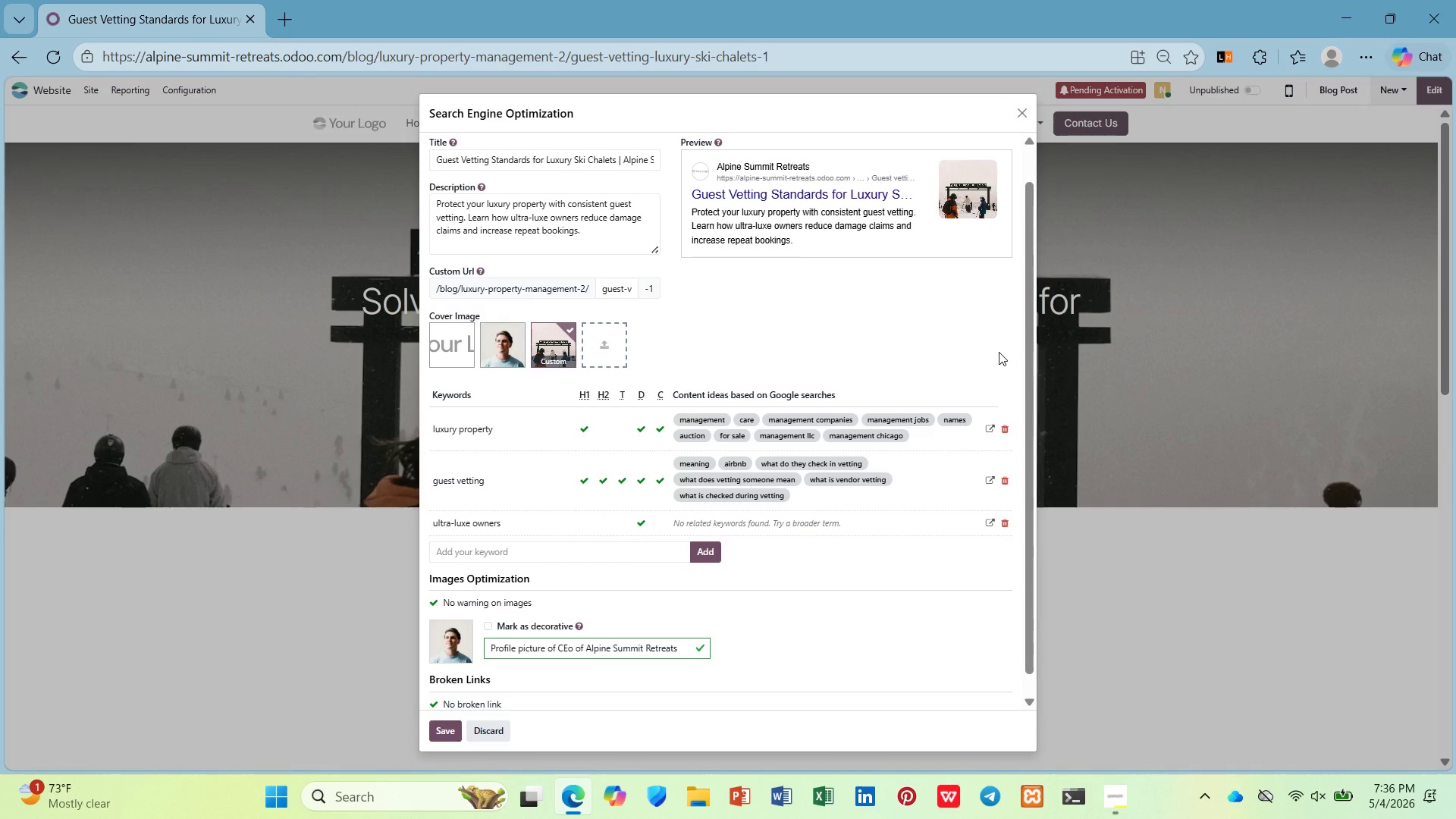 
key(PrintScreen)
 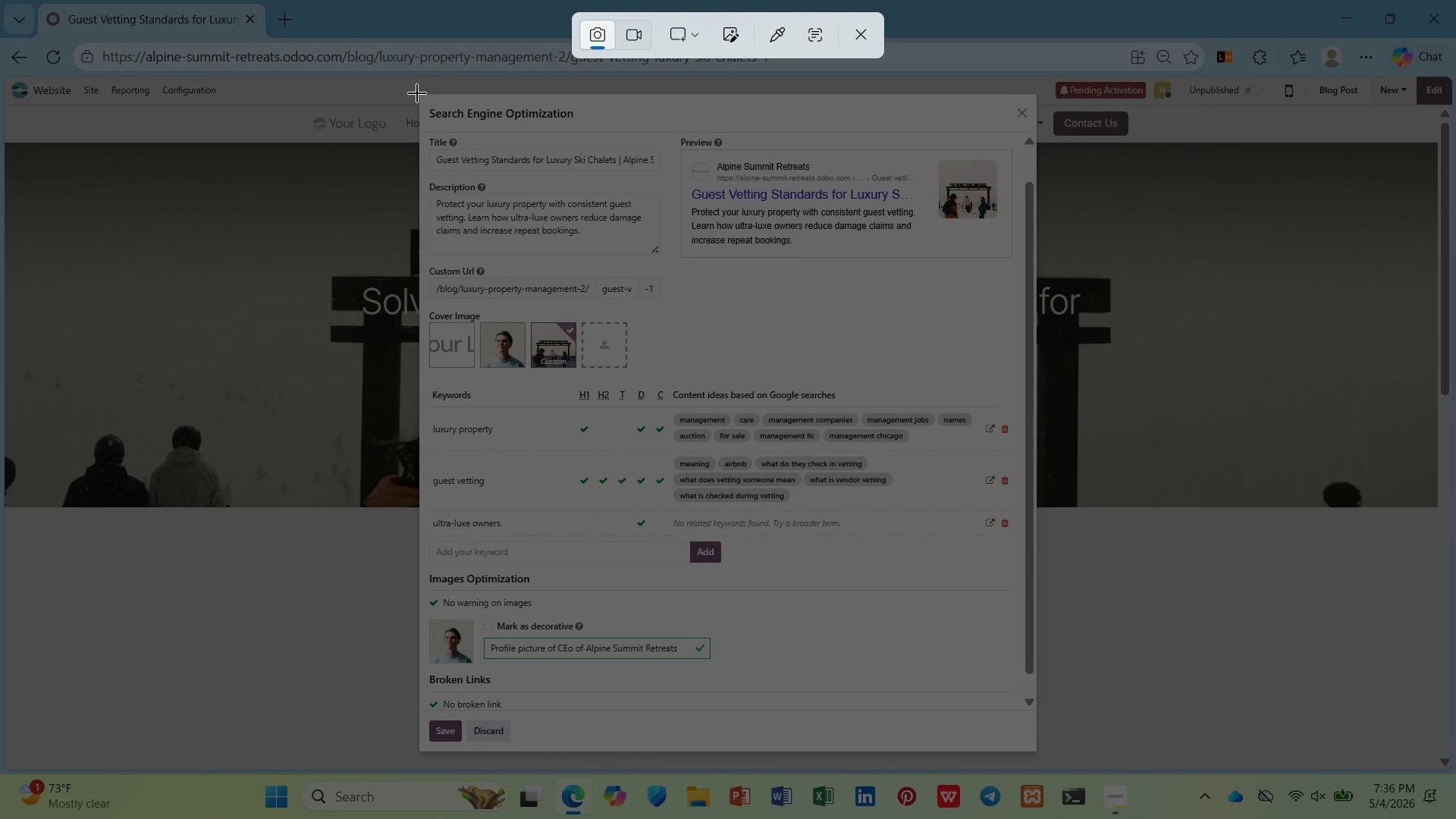 
left_click_drag(start_coordinate=[418, 93], to_coordinate=[1037, 757])
 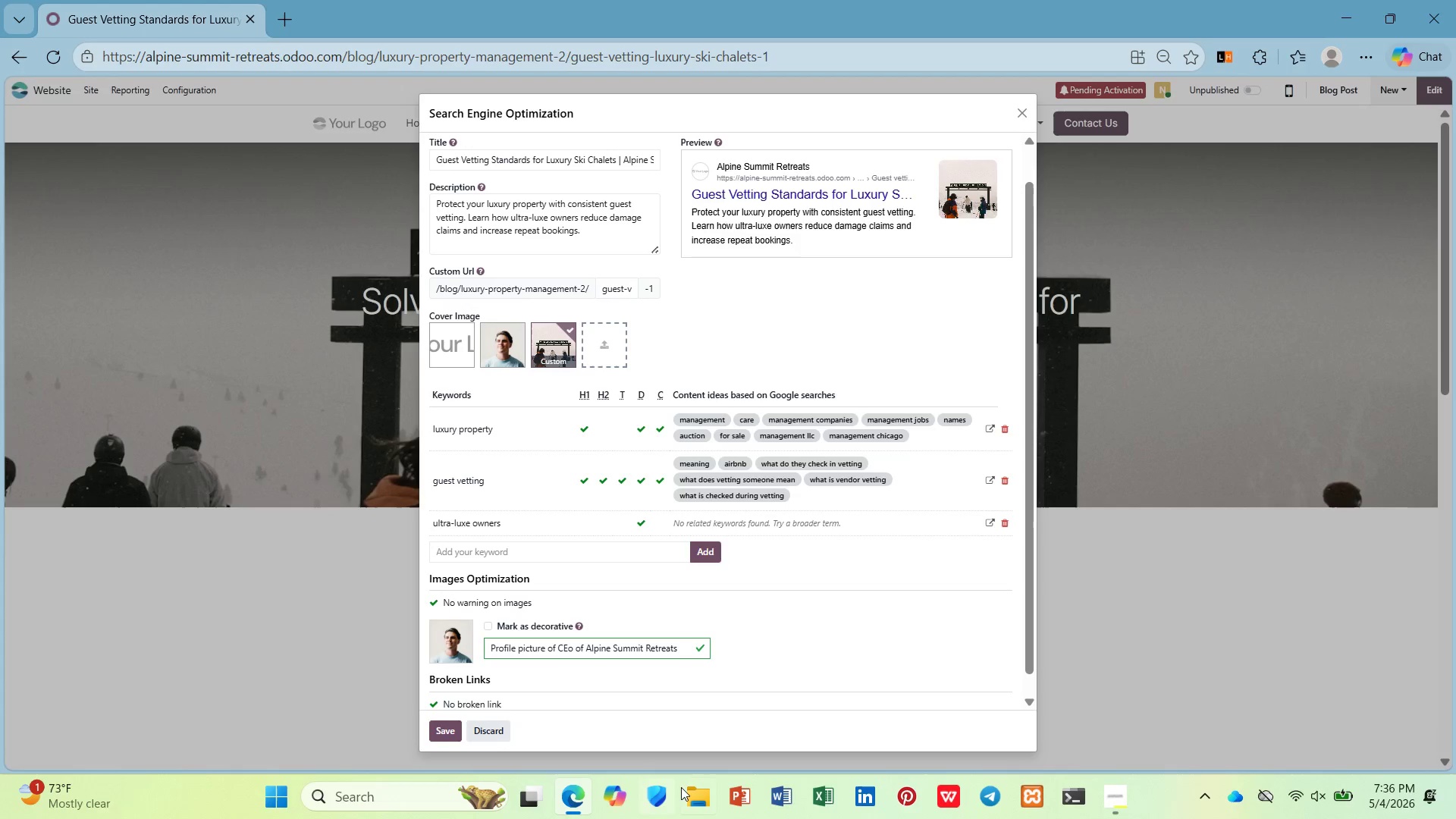 
left_click([684, 794])
 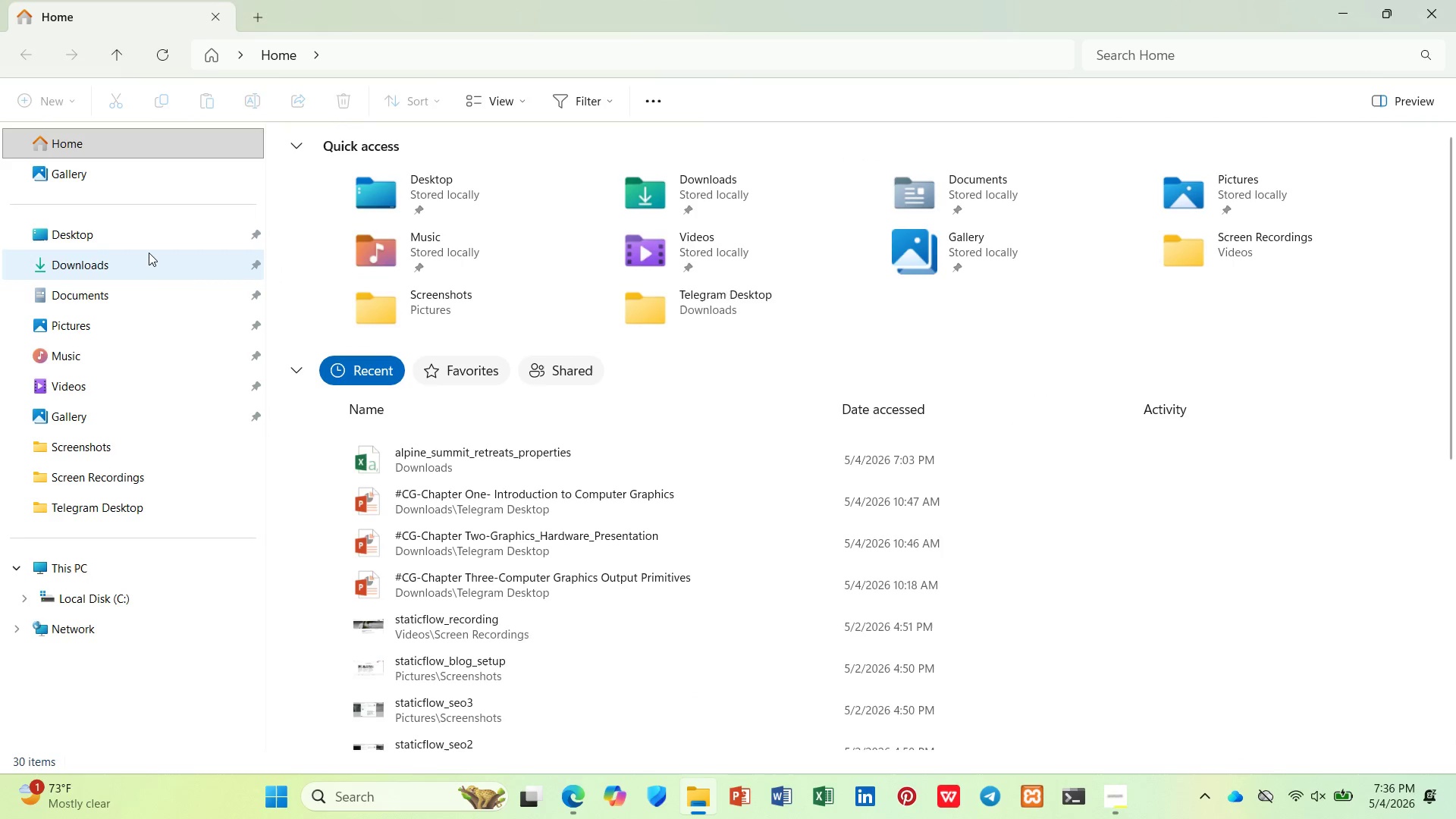 
left_click([143, 443])
 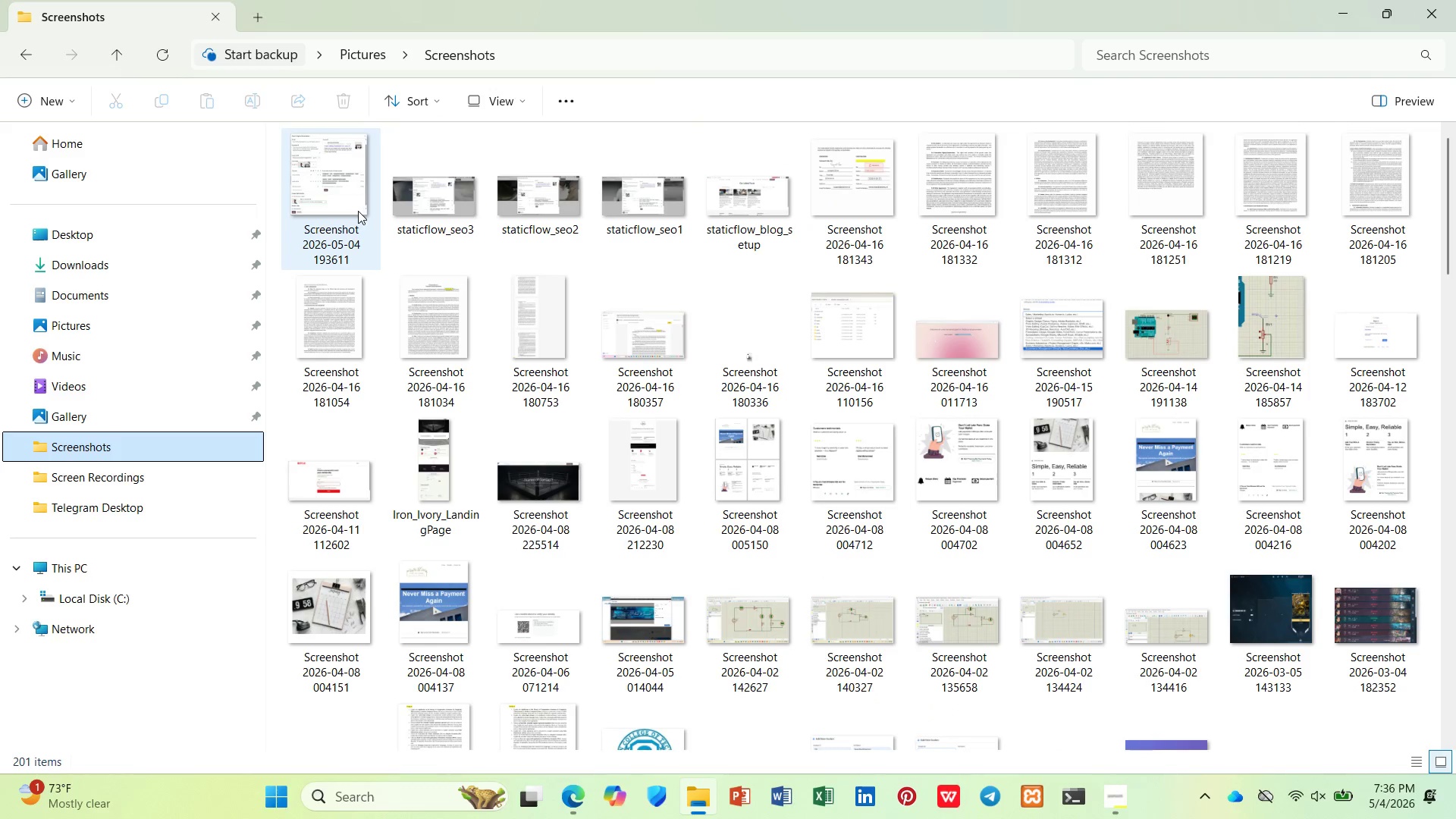 
right_click([345, 212])
 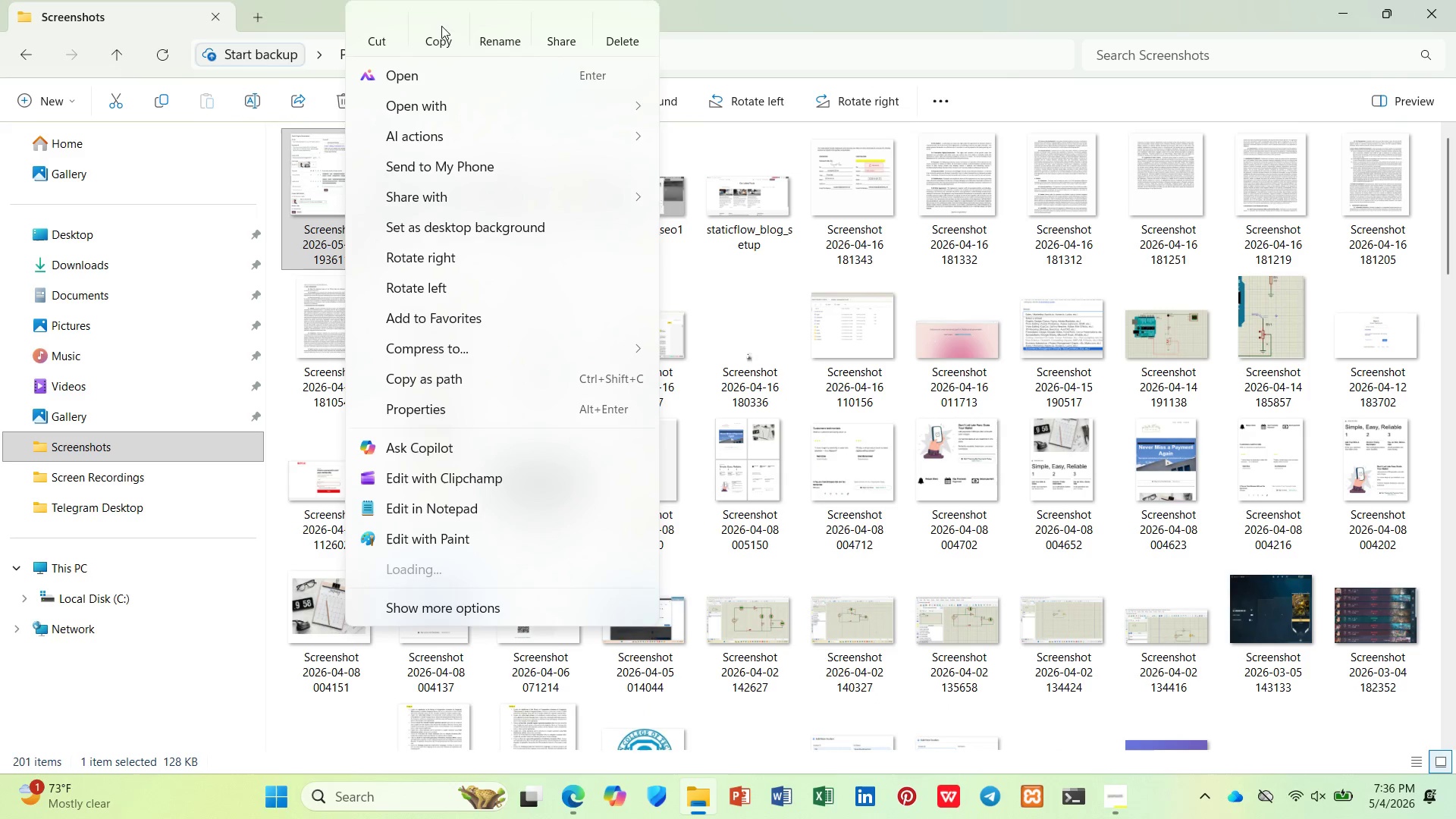 
left_click([500, 20])
 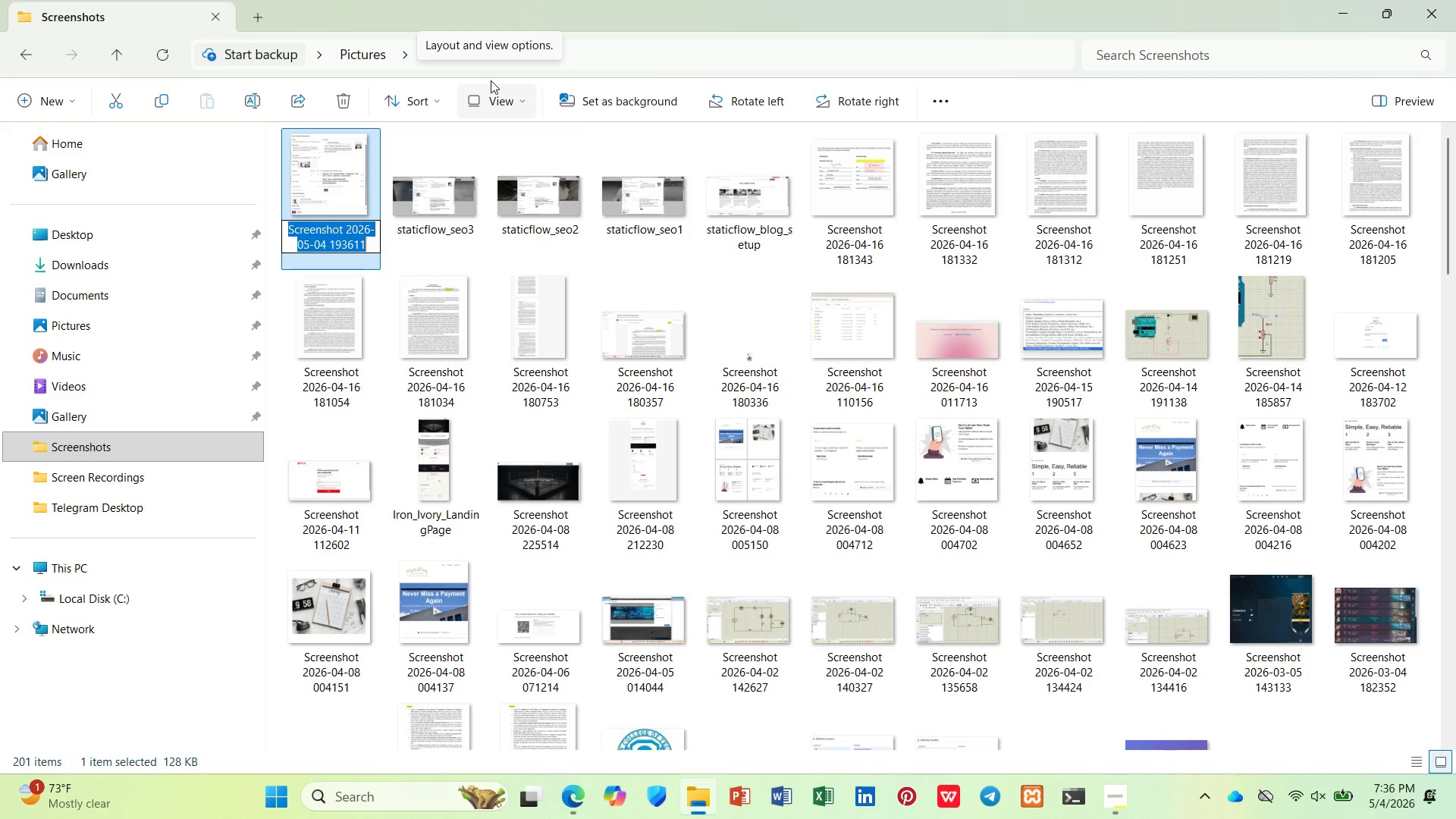 
wait(41.2)
 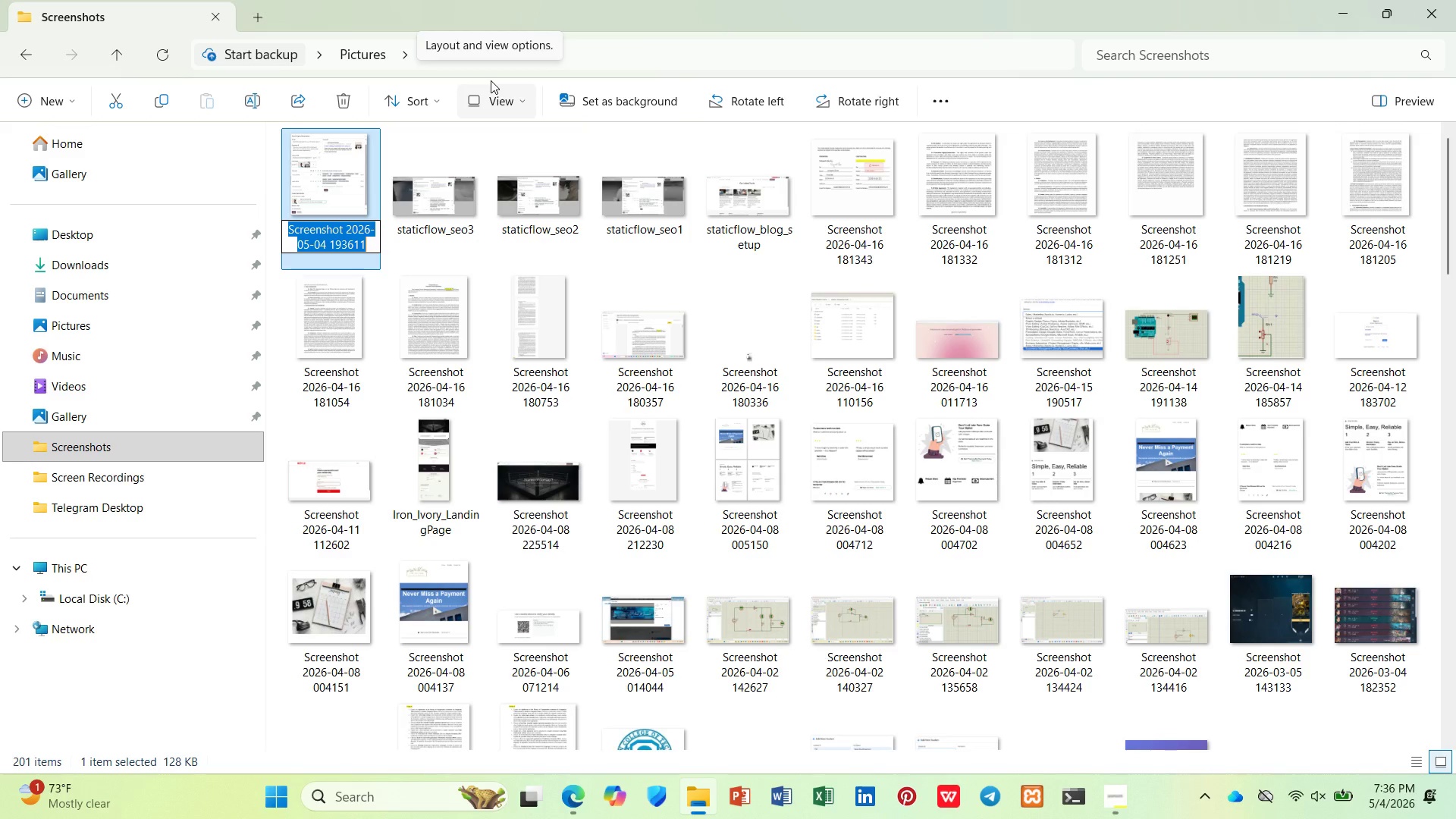 
type(apine)
key(Backspace)
key(Backspace)
key(Backspace)
key(Backspace)
type(lpine_seo1)
 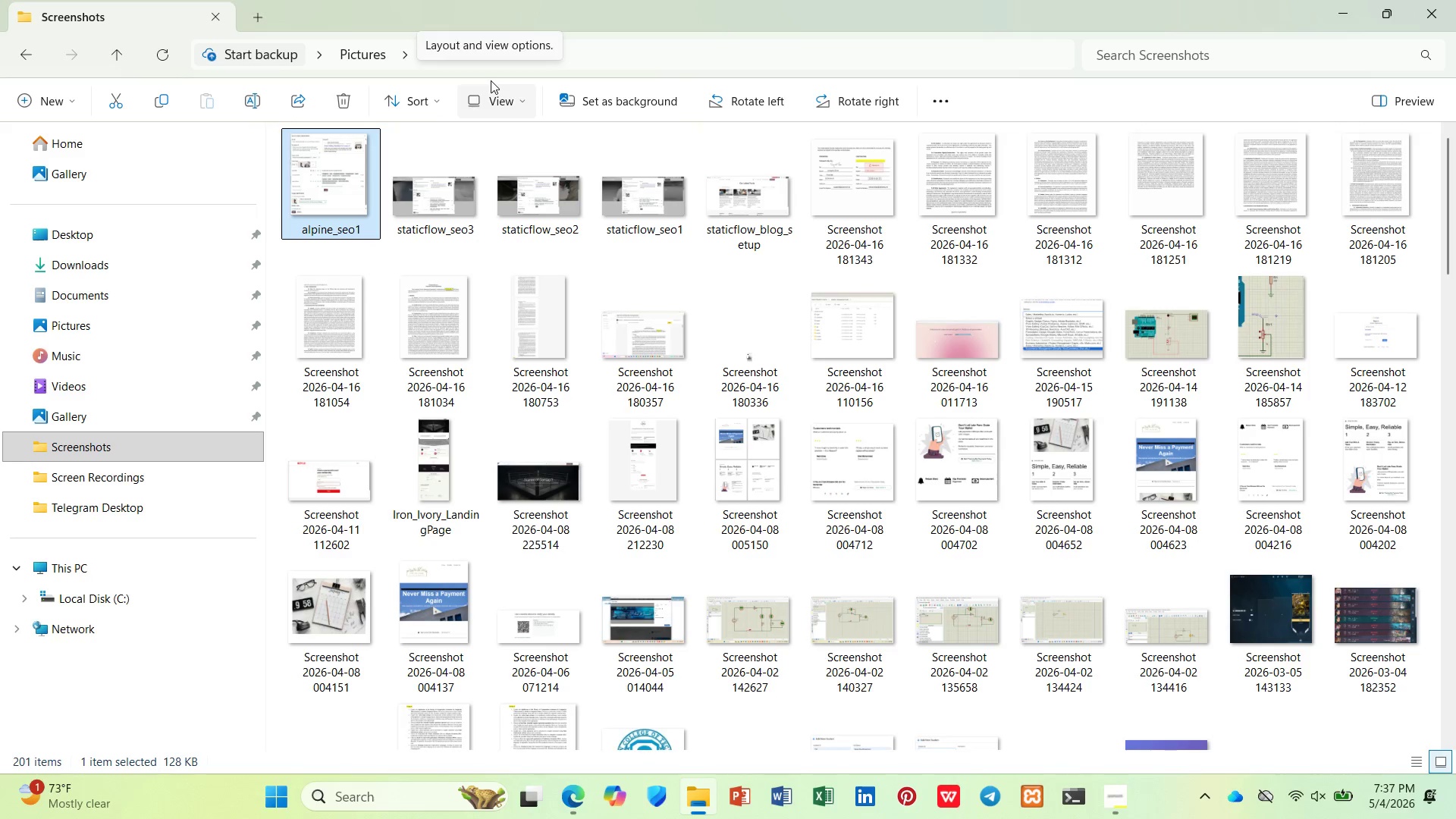 
 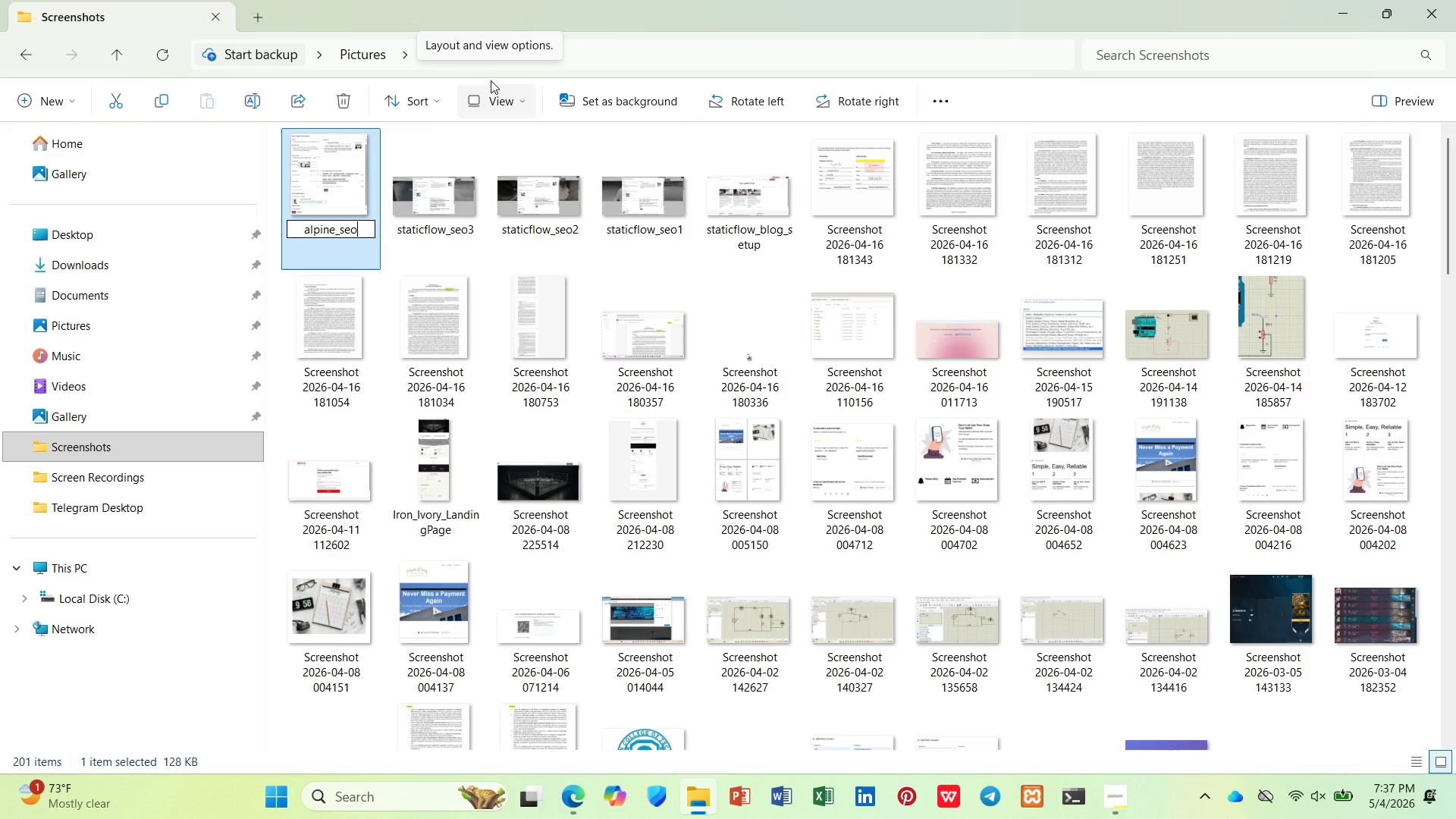 
key(Enter)
 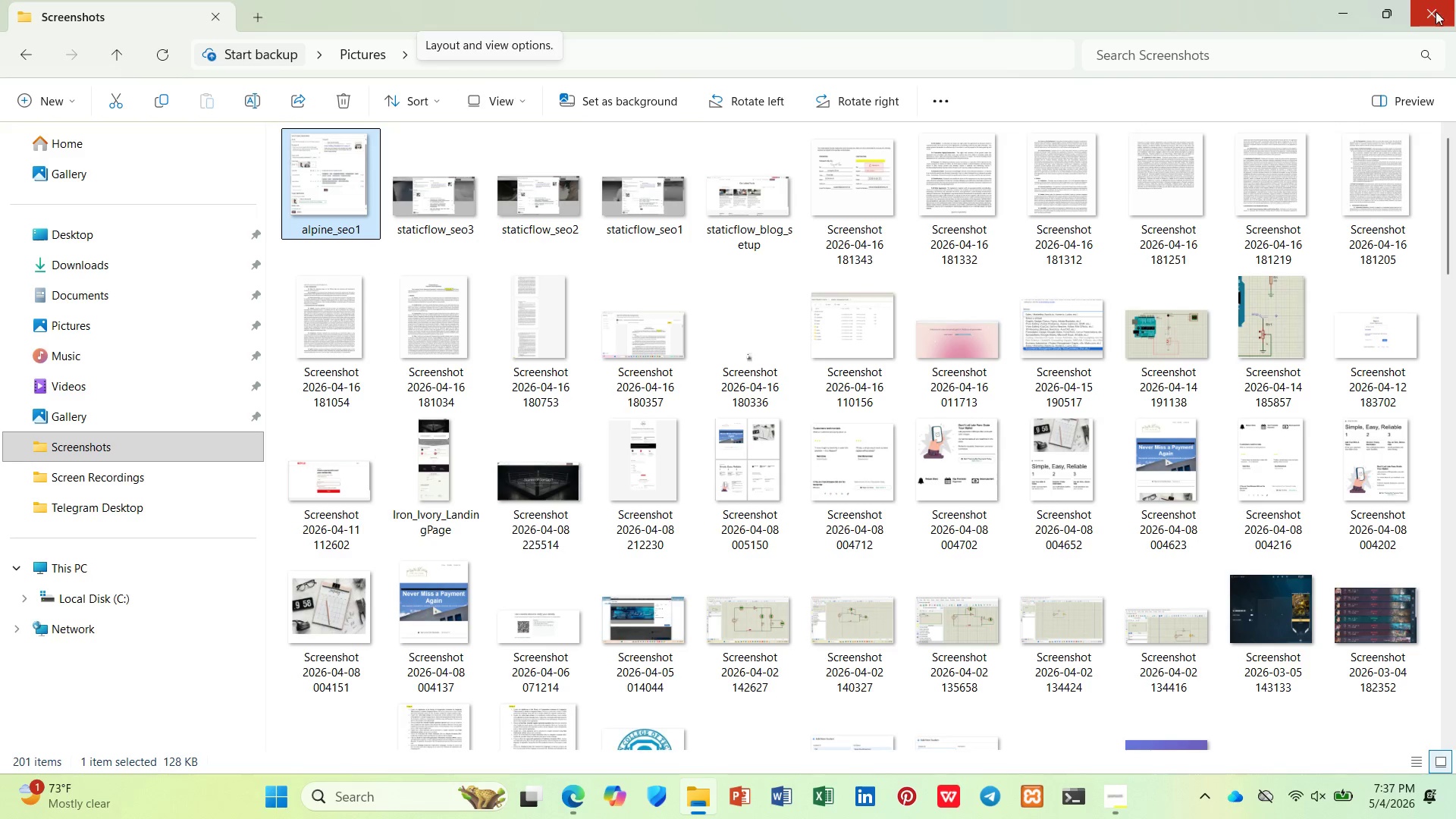 
wait(5.34)
 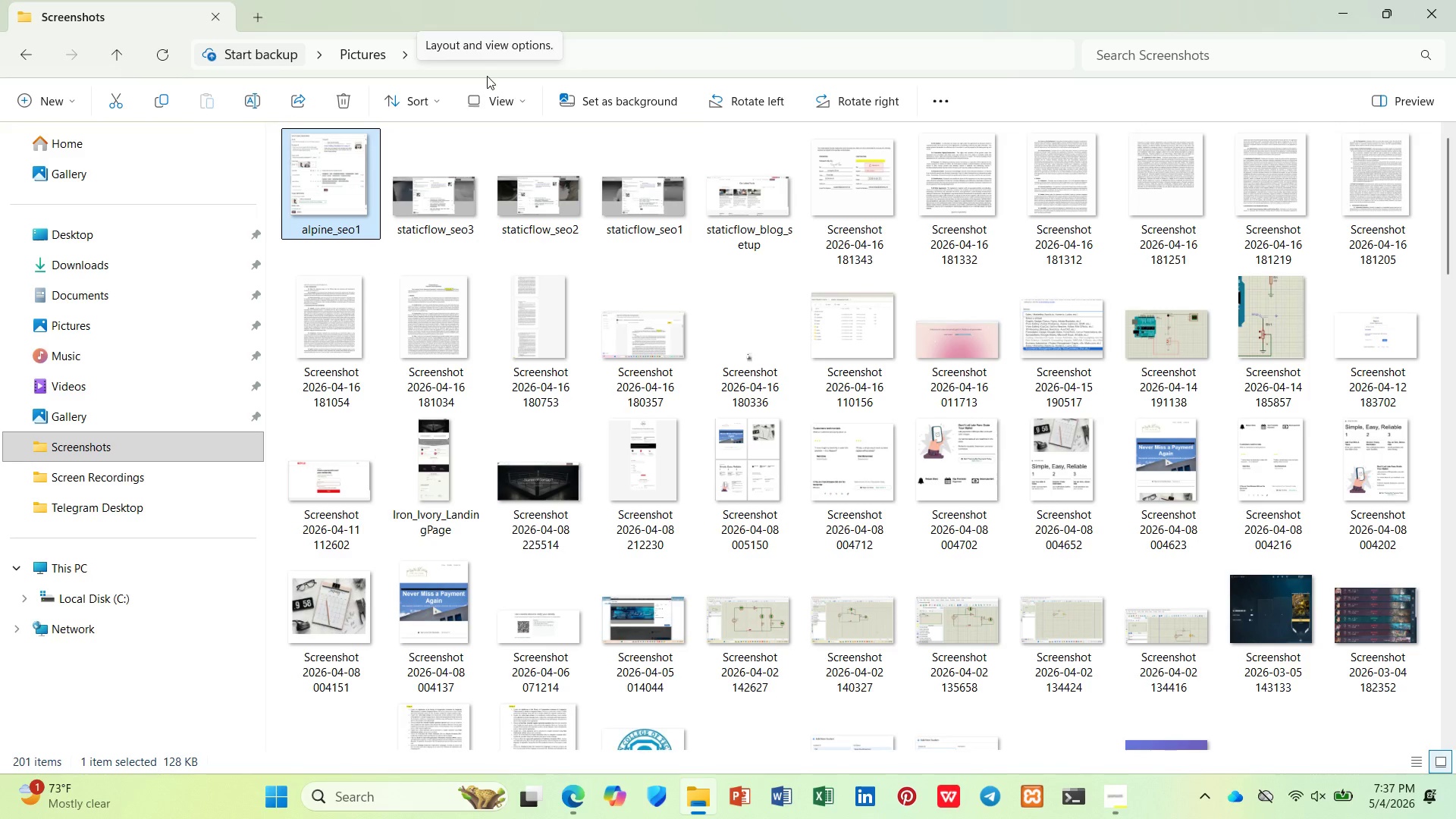 
left_click([1340, 23])
 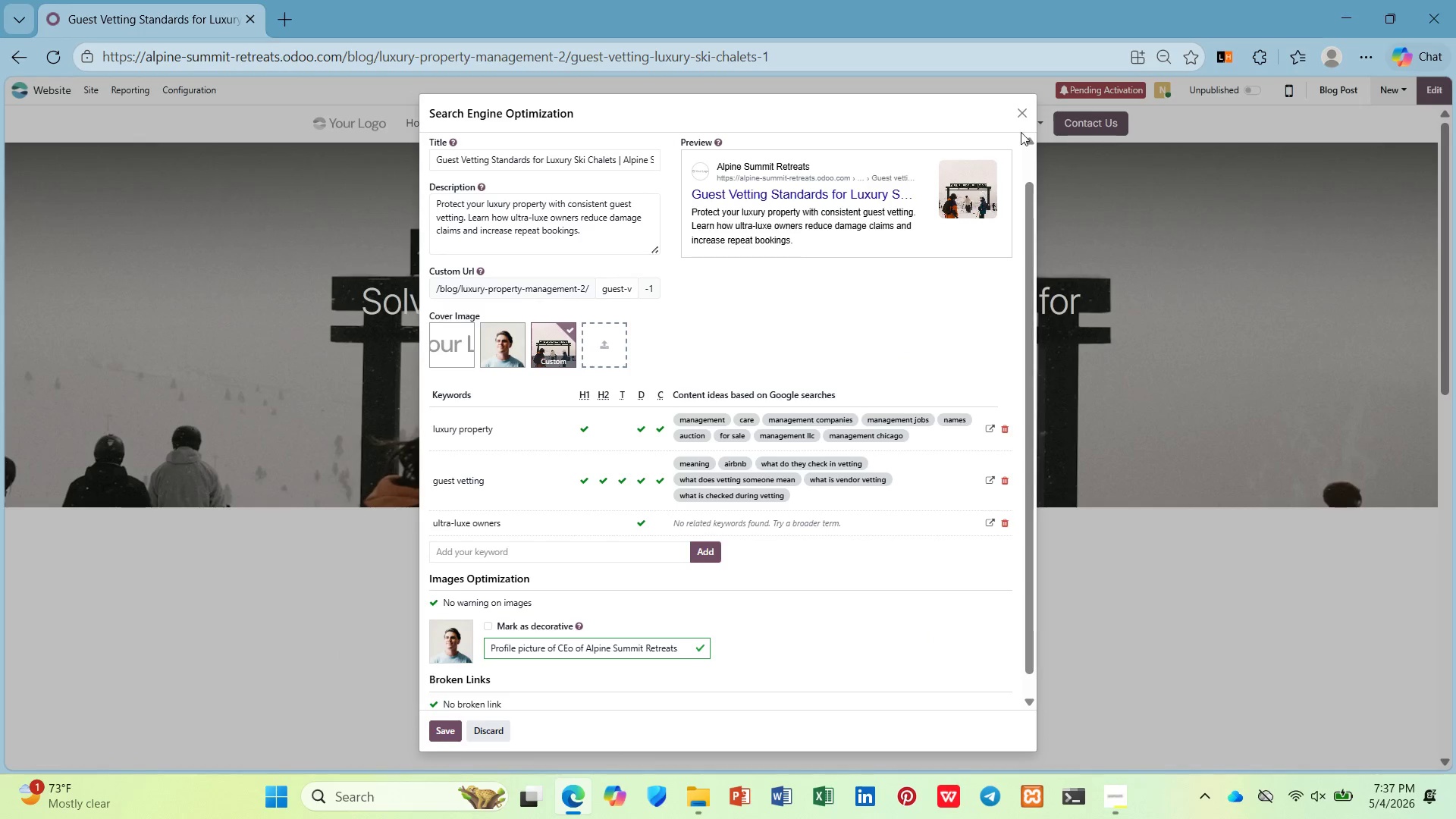 
left_click([1022, 115])
 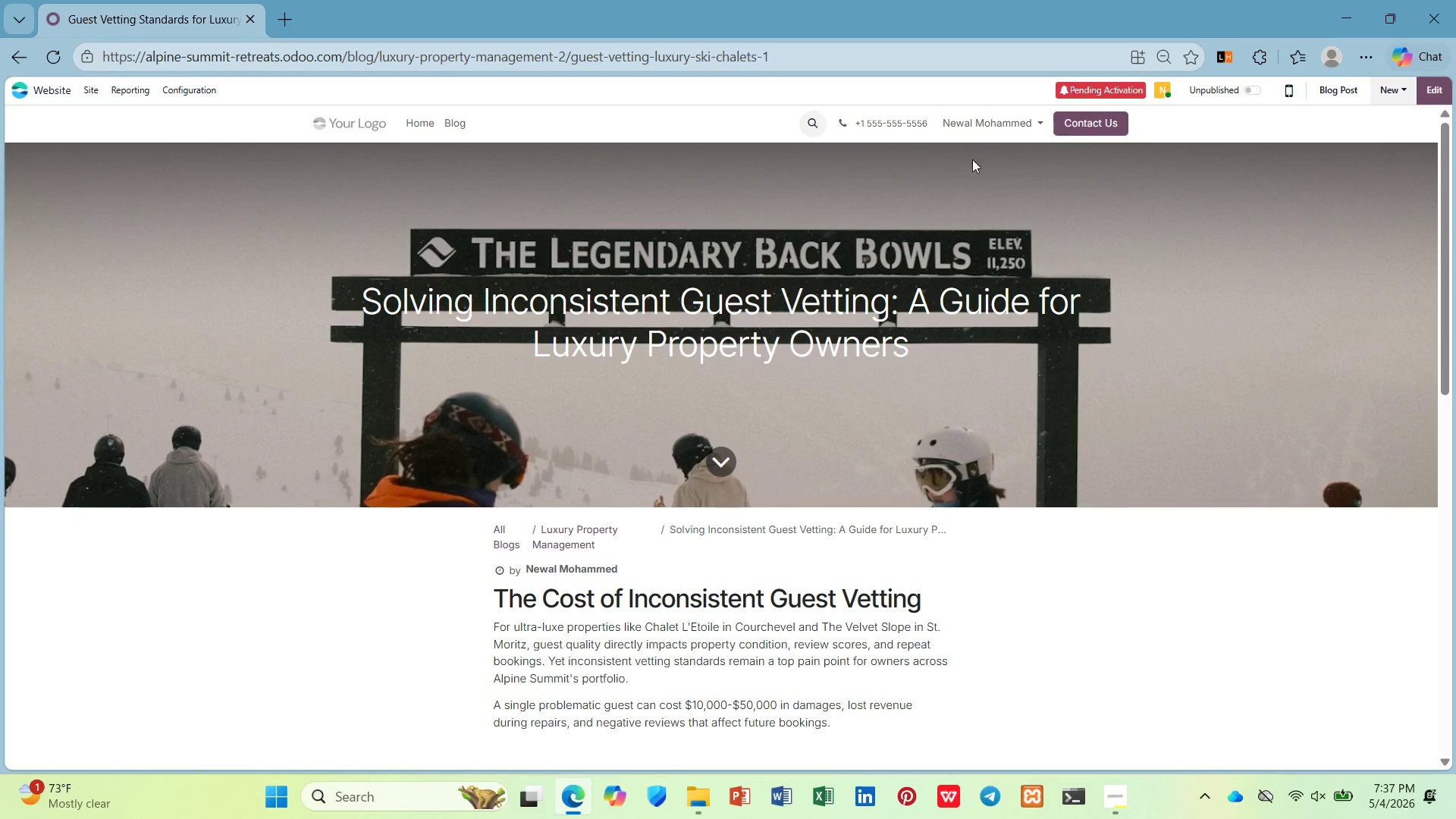 
key(Control+0)
 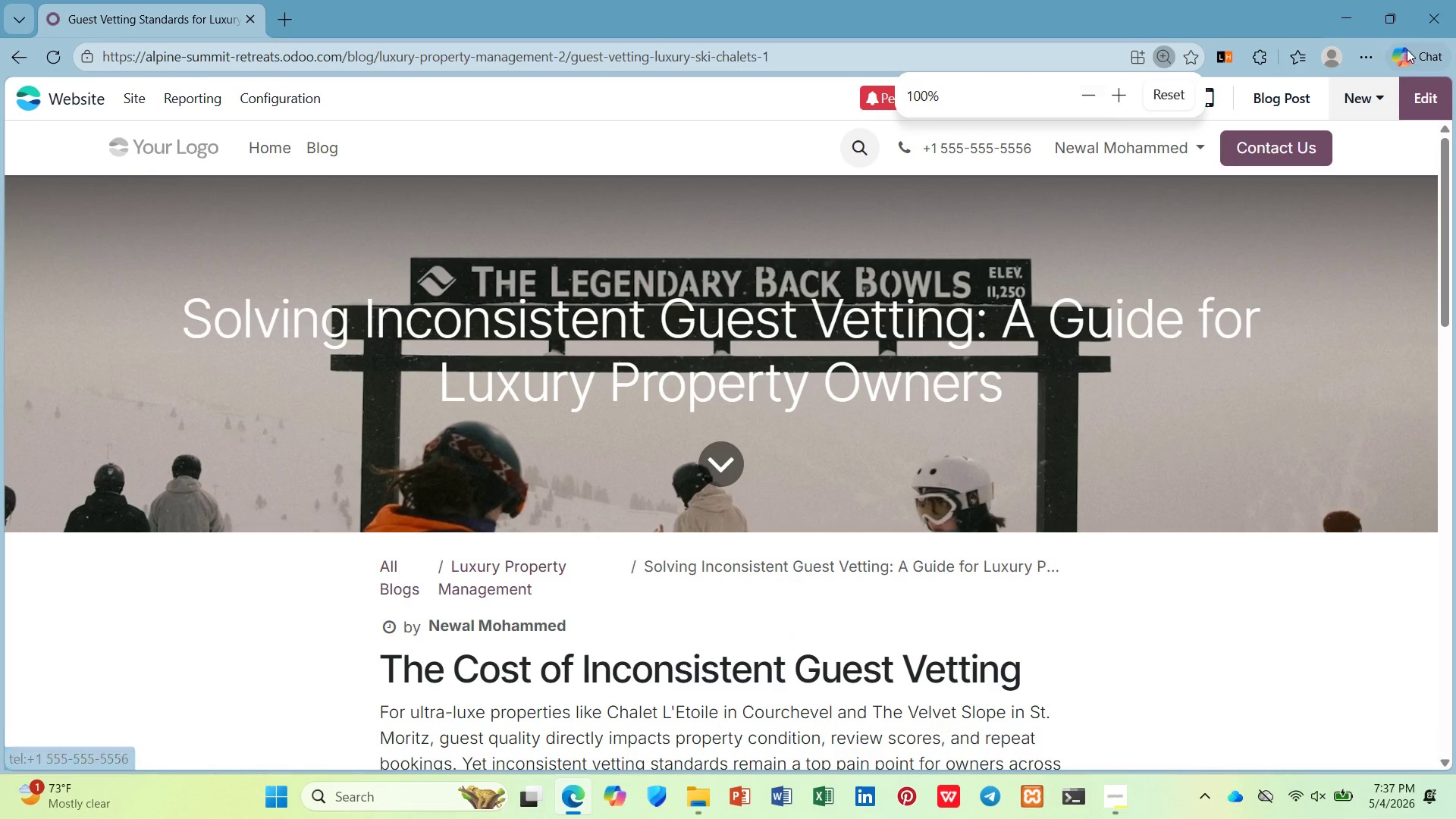 
left_click([1376, 86])
 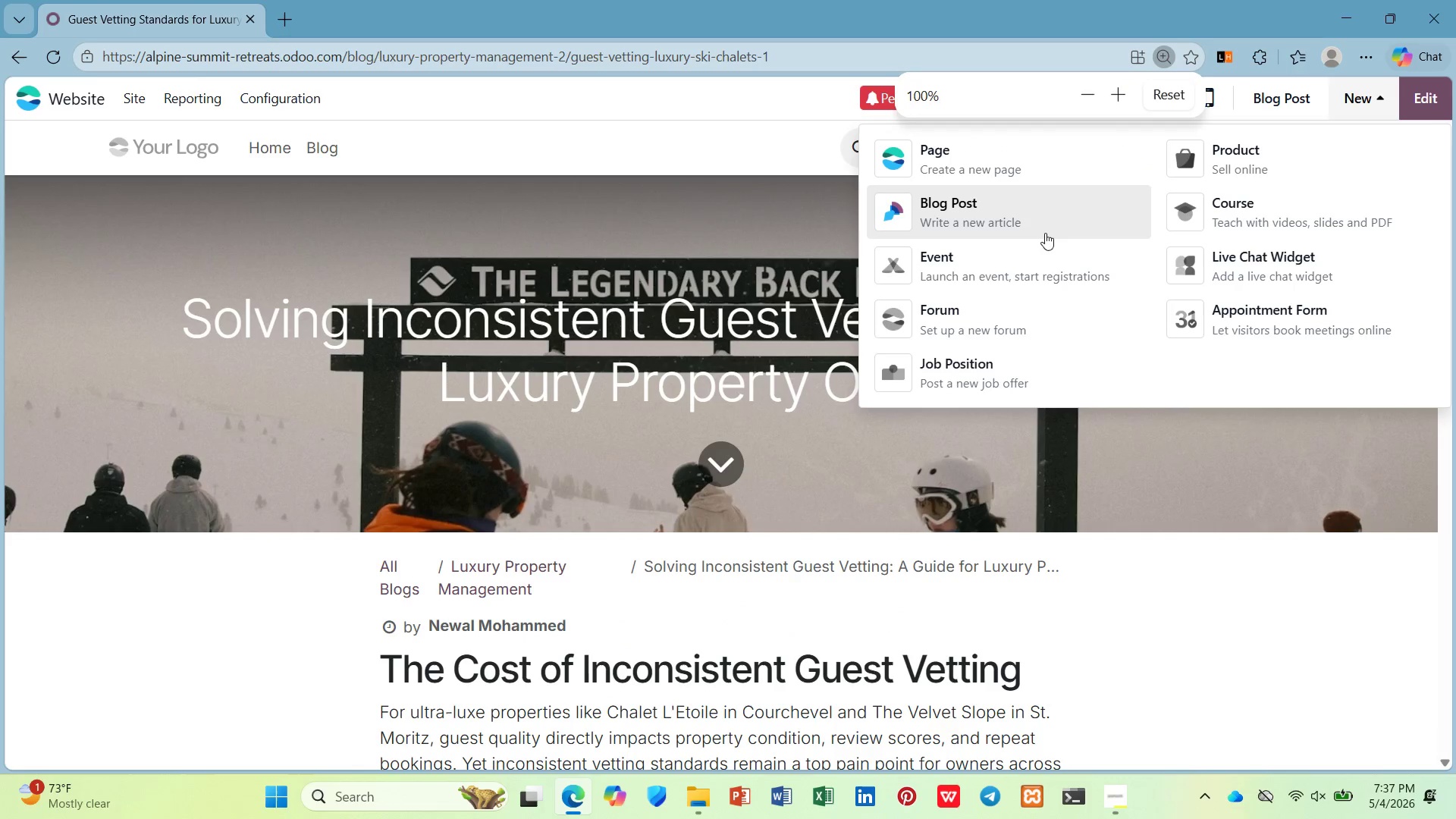 
left_click([1051, 219])
 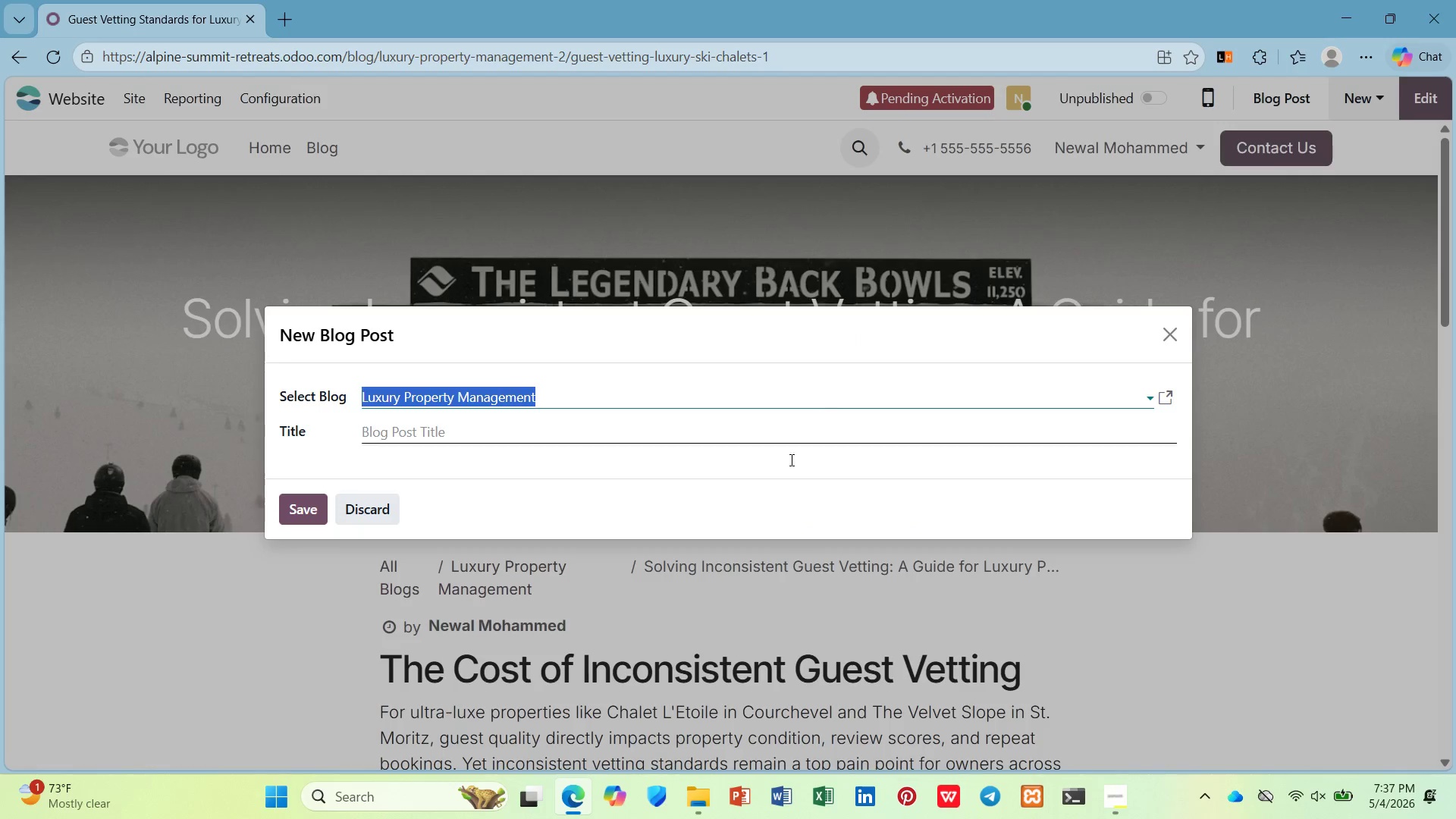 
left_click([761, 430])
 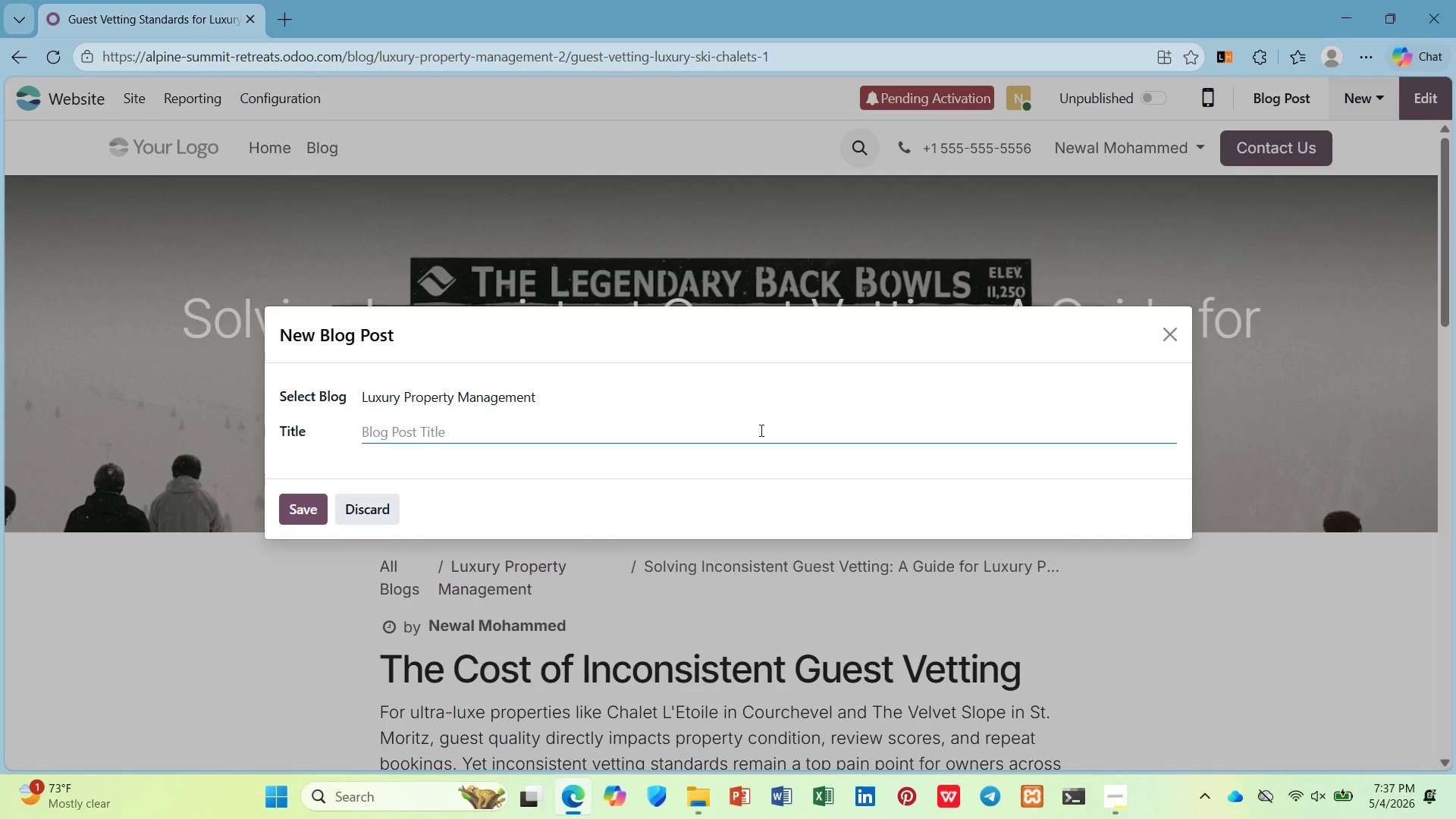 
wait(14.55)
 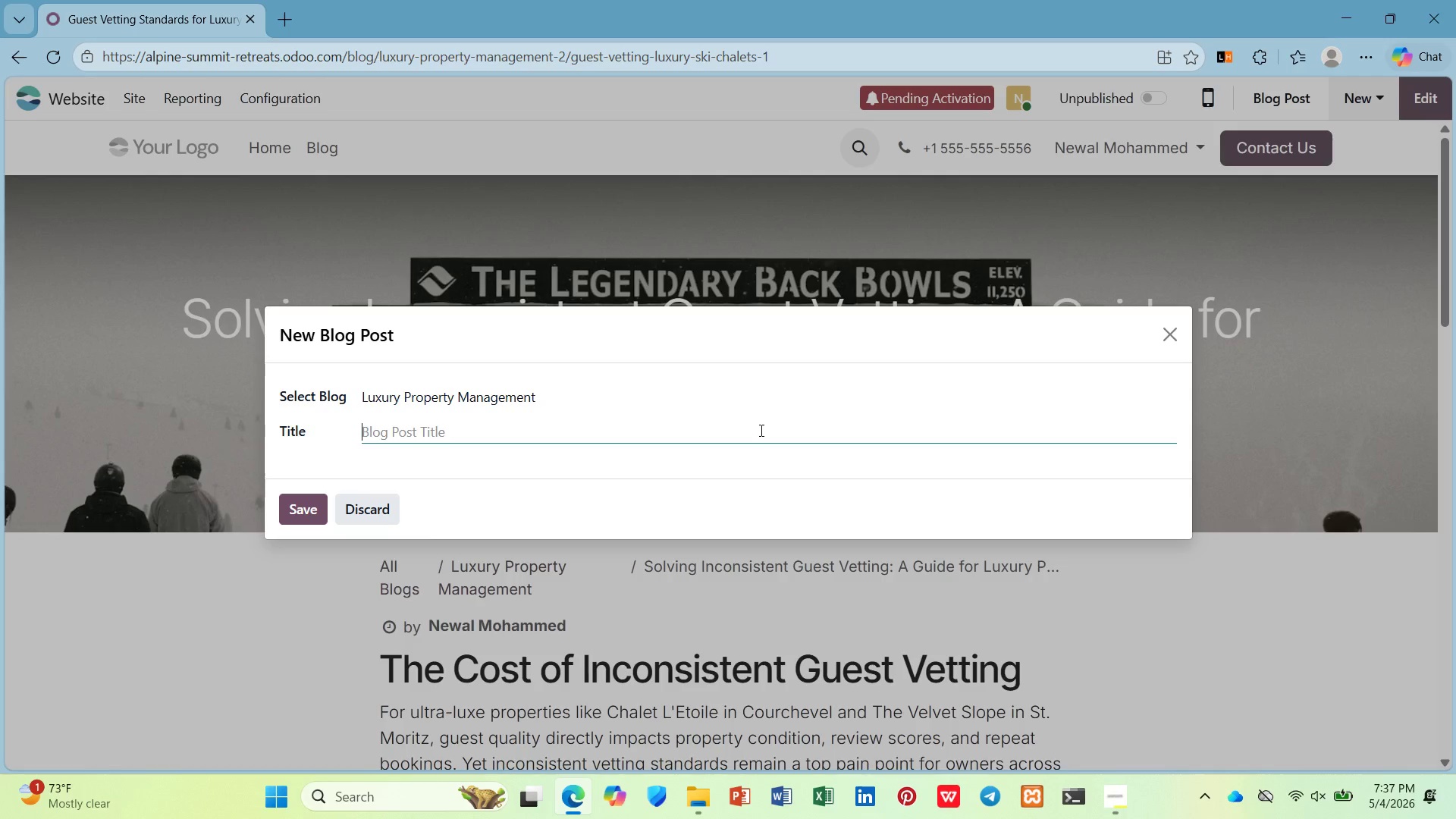 
type(Reducing High Maintenance Costs During Off-Sa)
key(Backspace)
type(ason: A Samrt Owners)
key(Backspace)
type('s )
 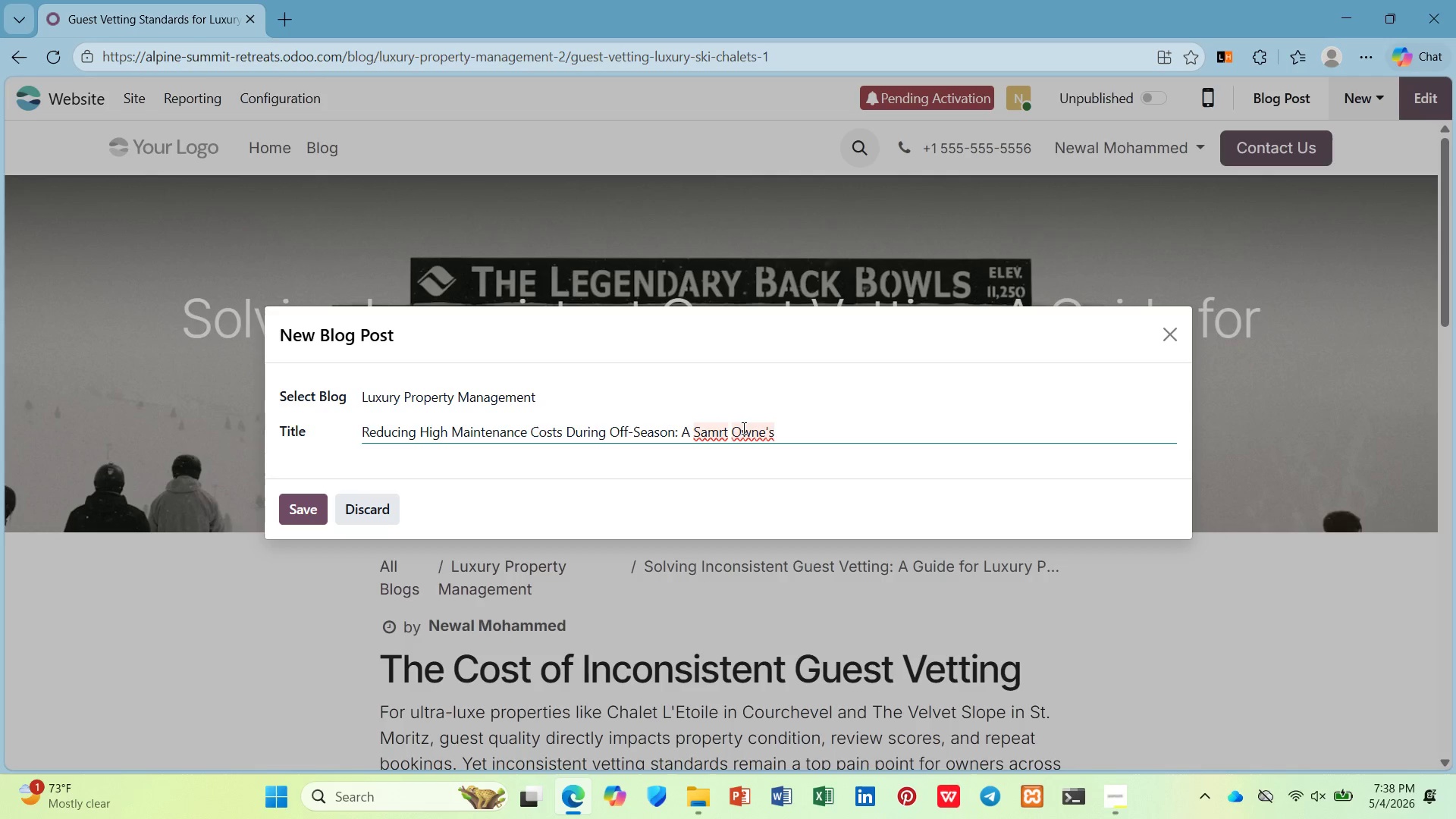 
 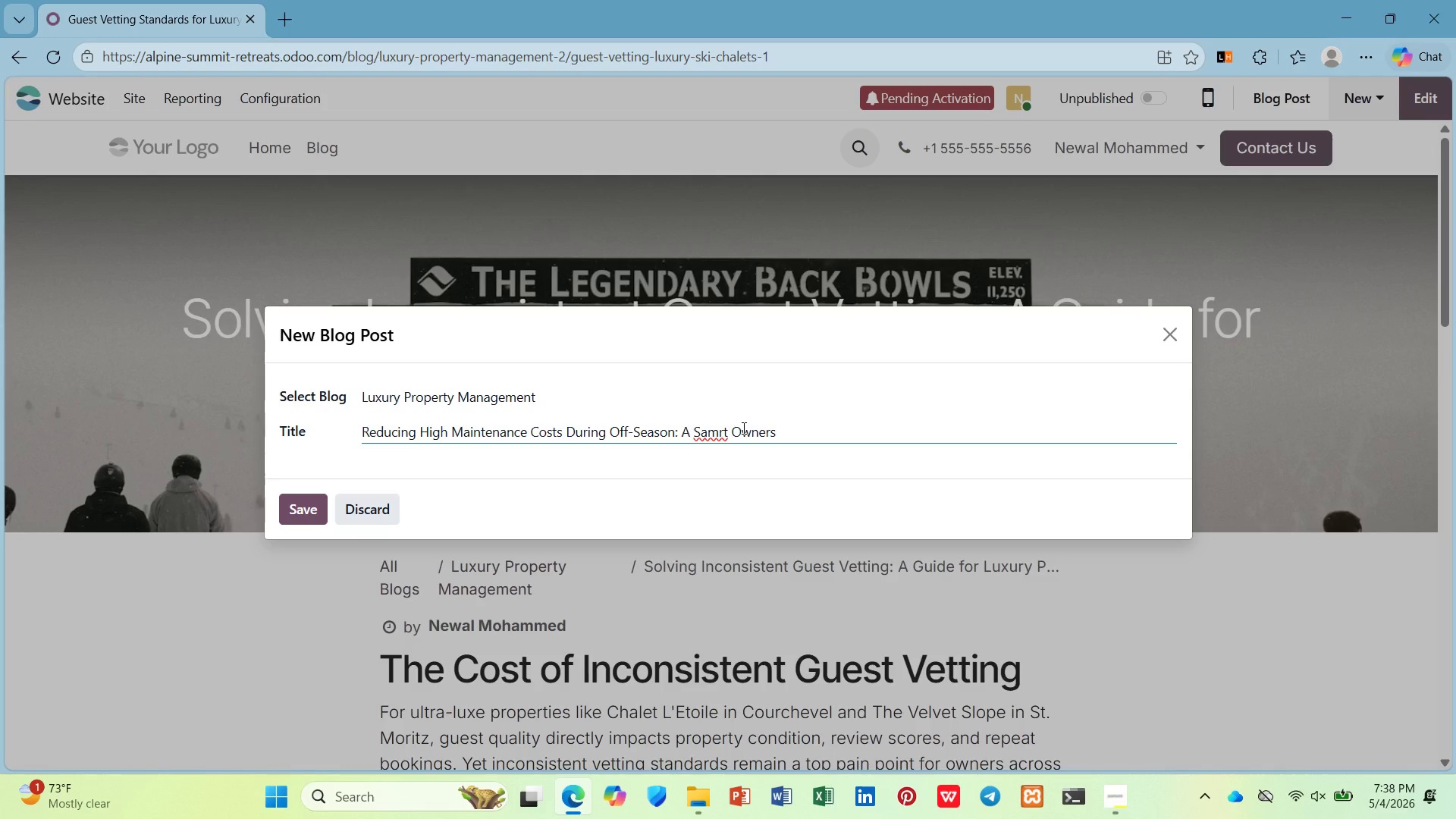 
hold_key(key=ShiftLeft, duration=0.98)
 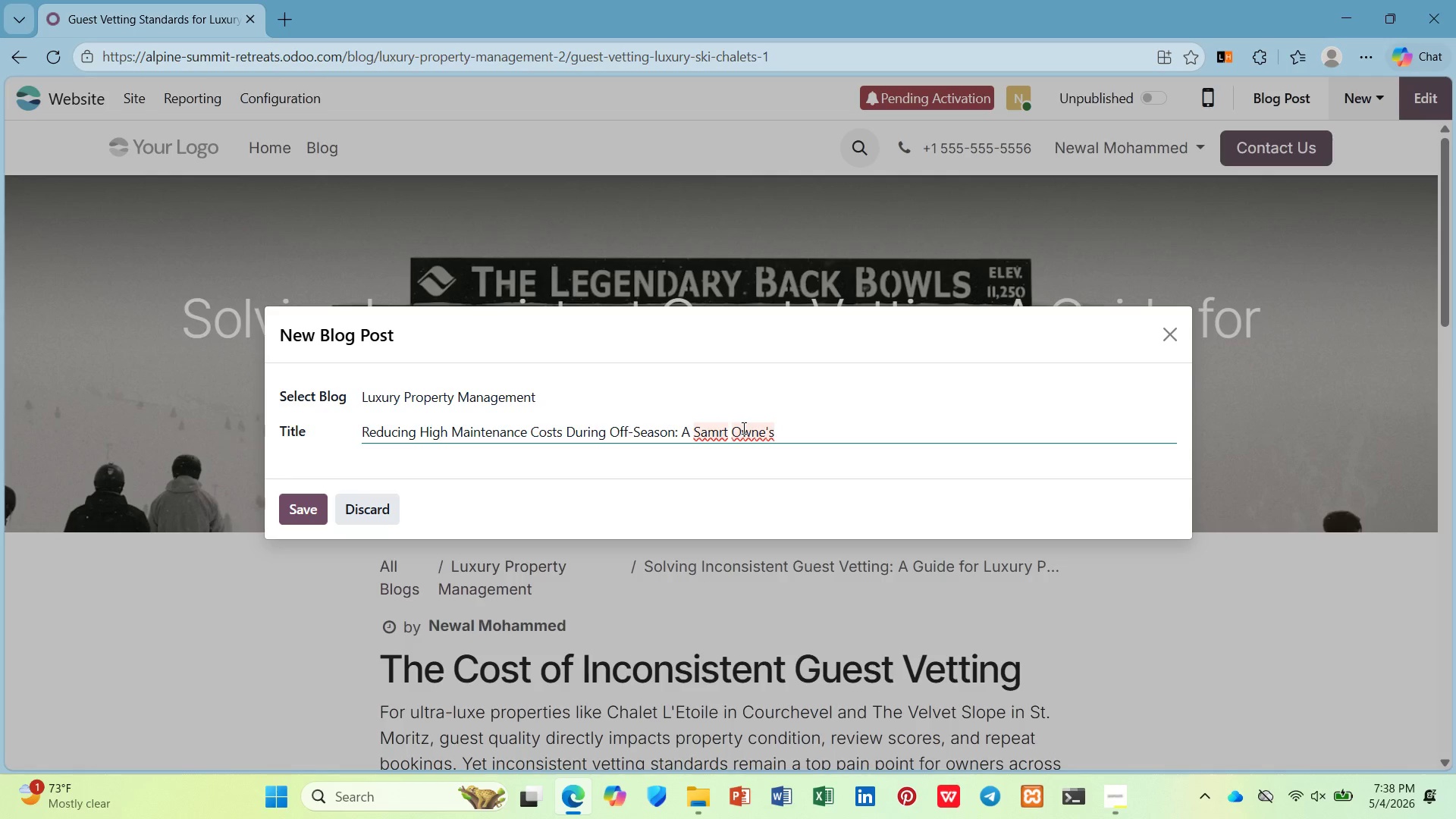 
key(ArrowLeft)
 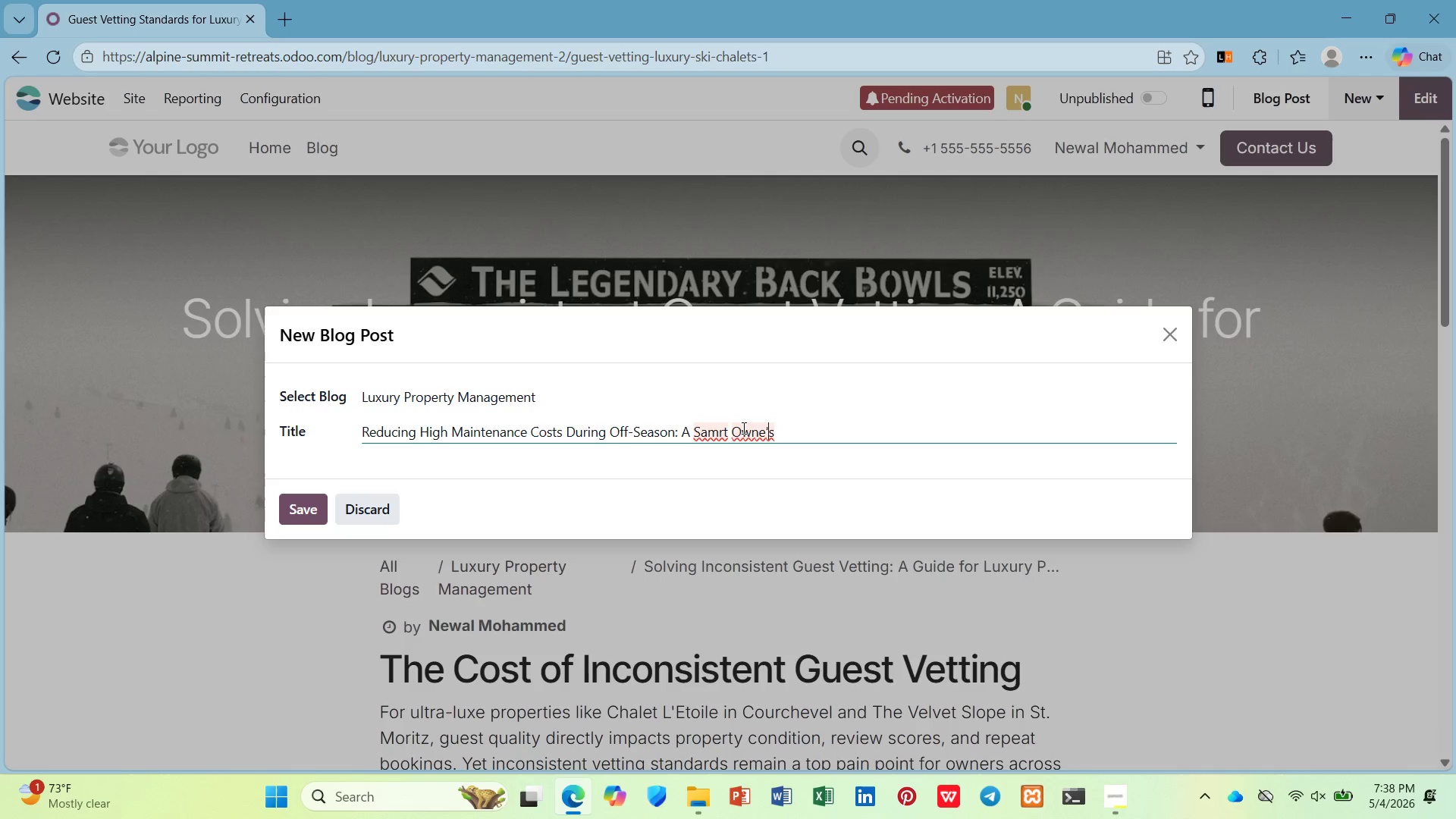 
key(ArrowLeft)
 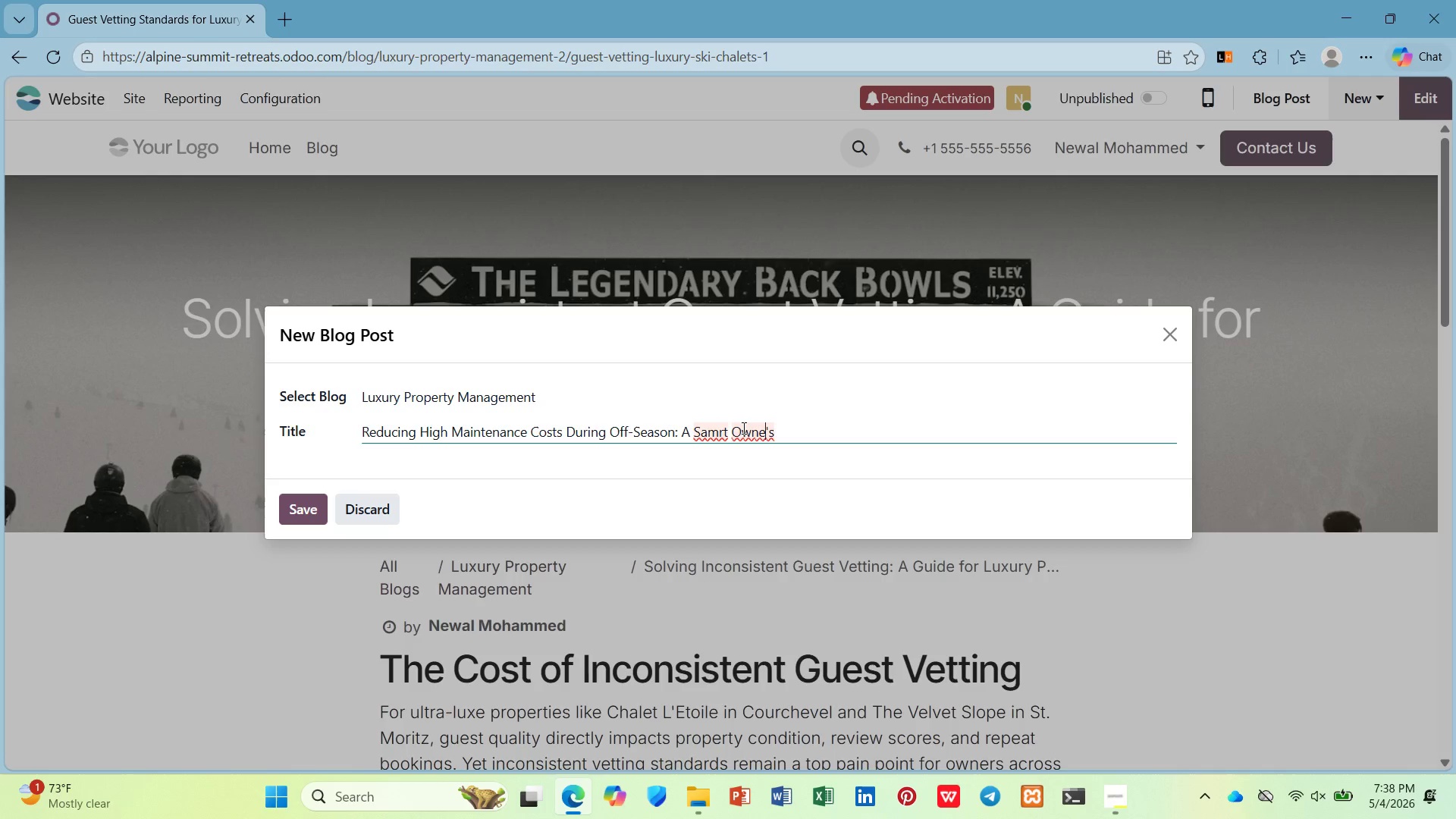 
key(ArrowLeft)
 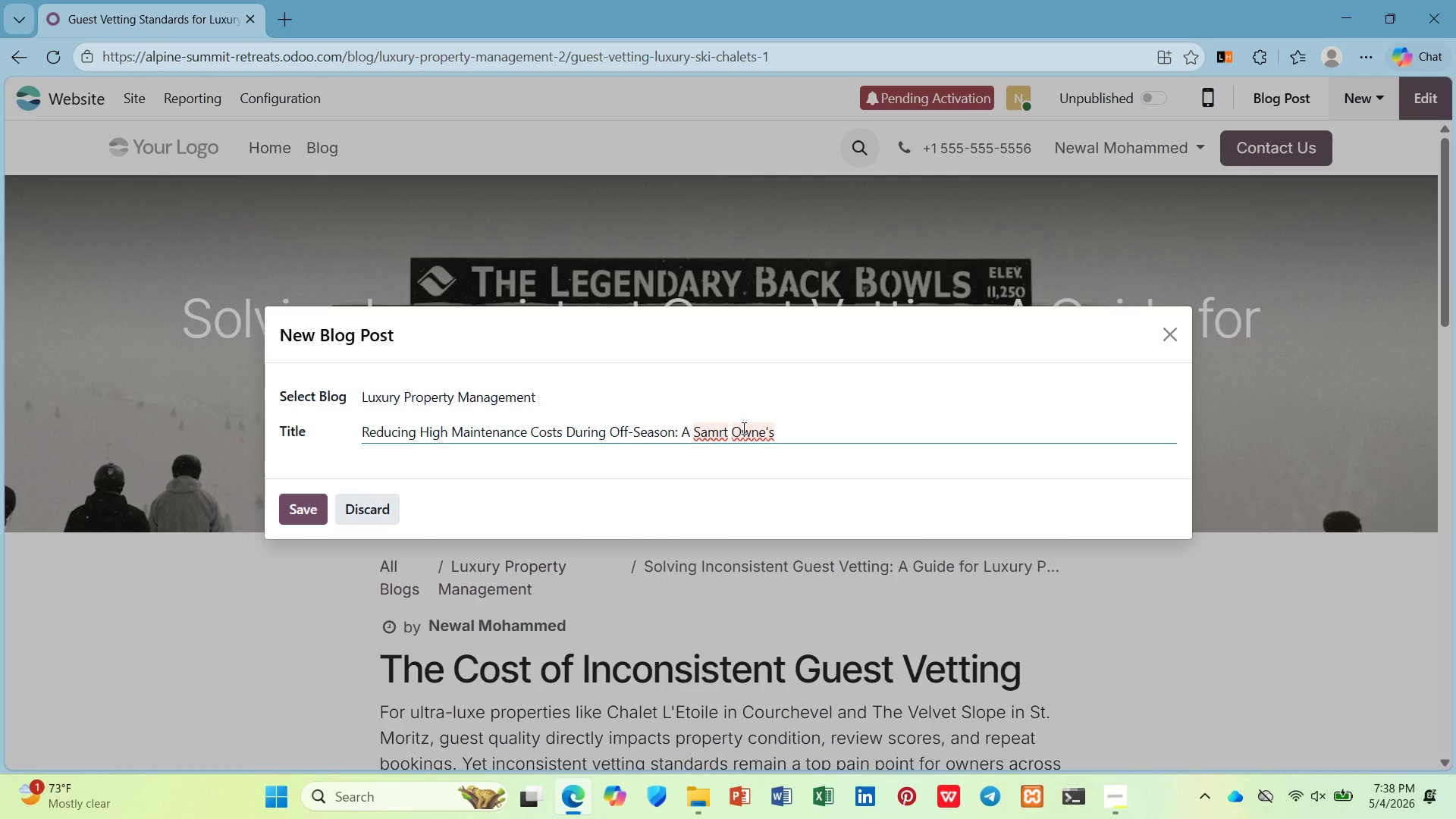 
key(R)
 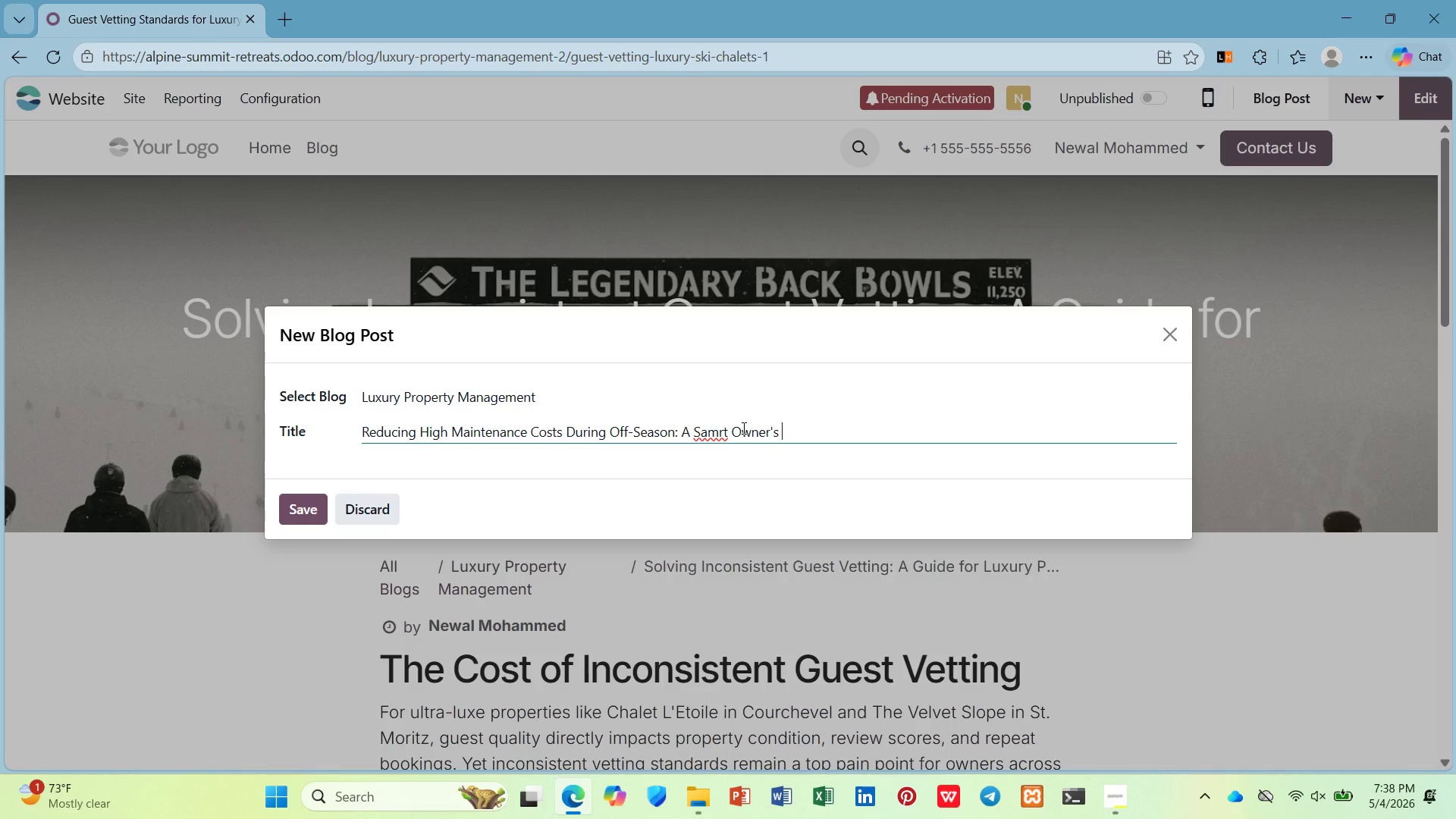 
key(ArrowDown)
 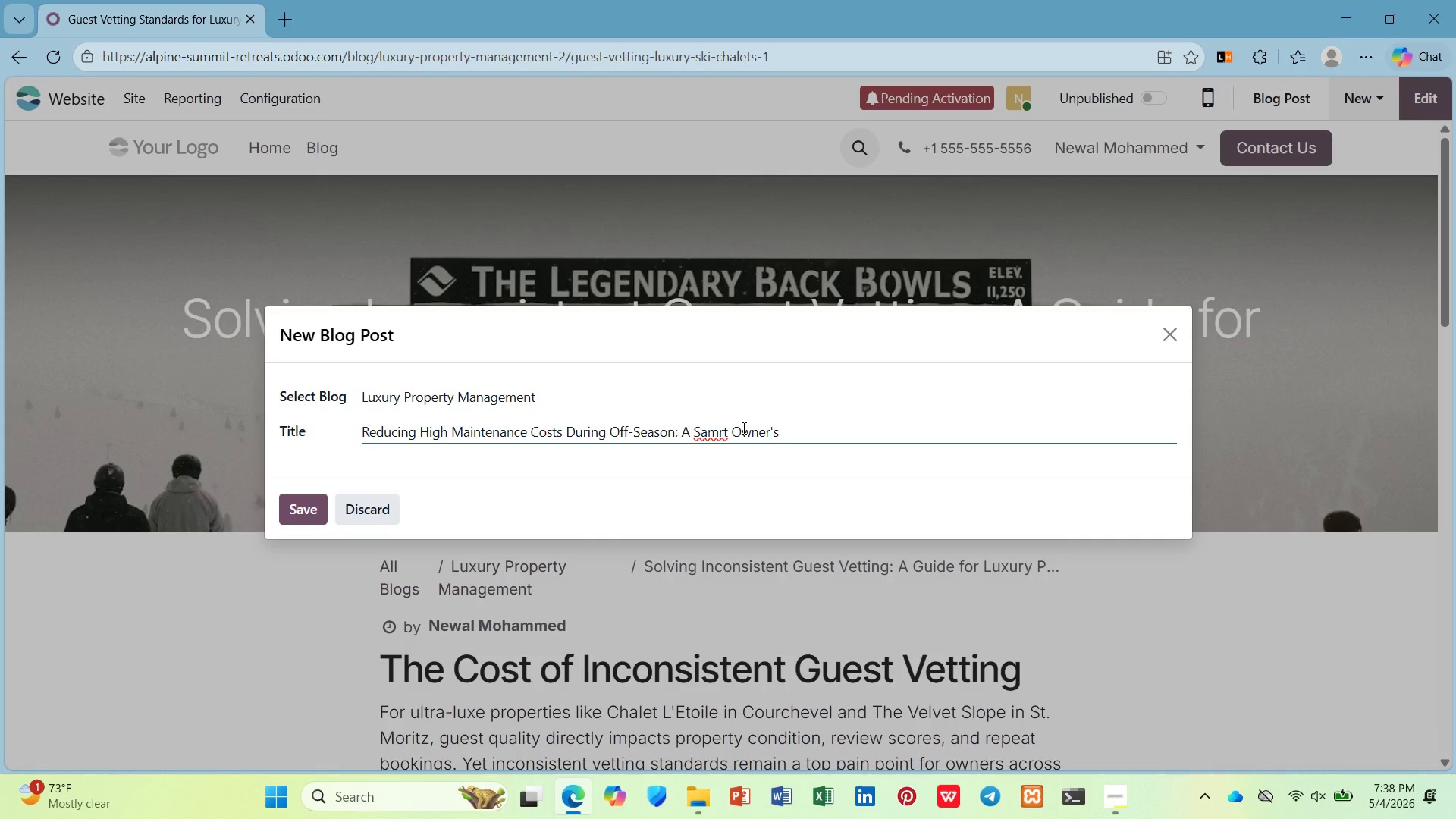 
hold_key(key=ShiftLeft, duration=2.08)
 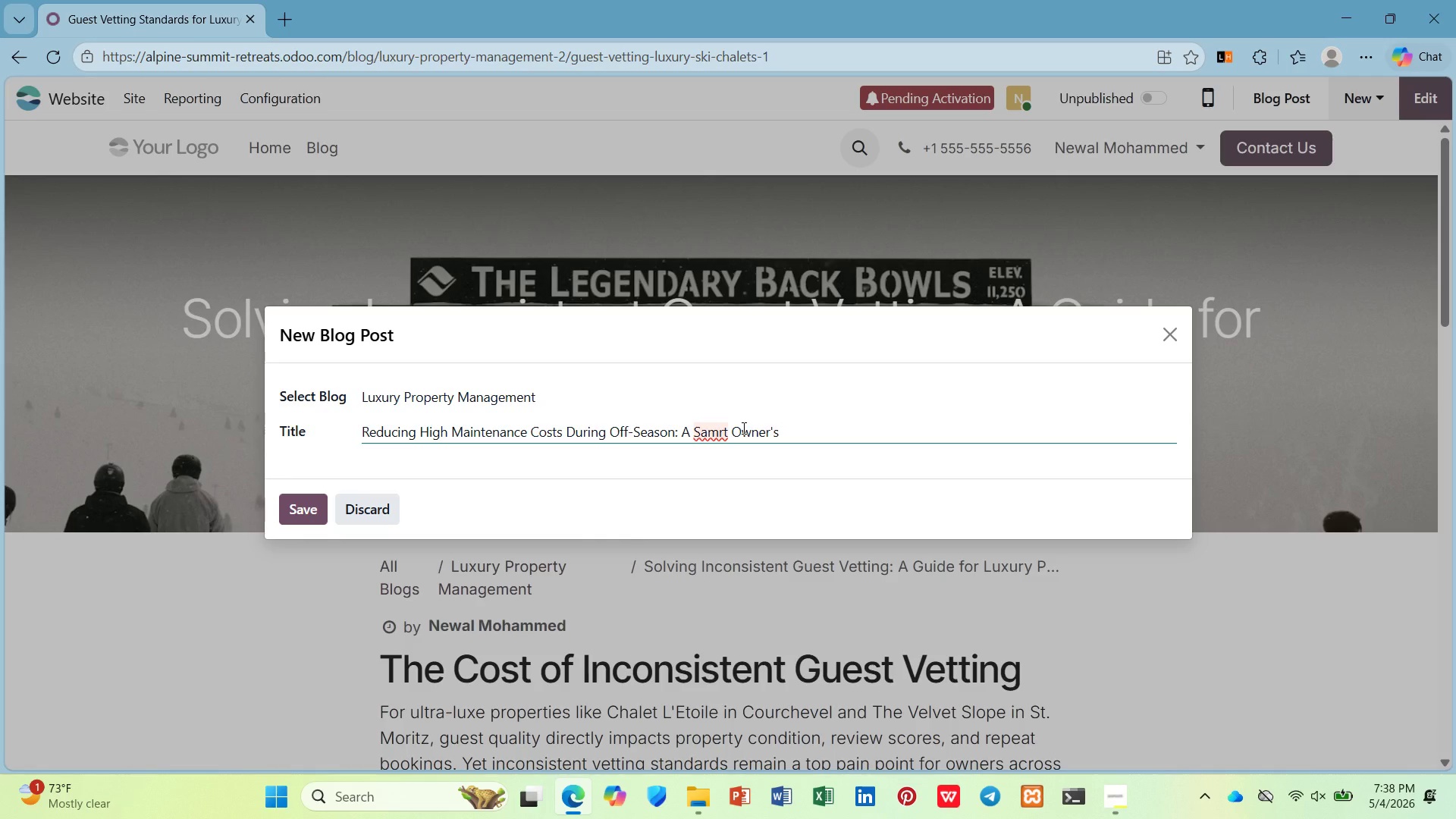 
type(Guide)
 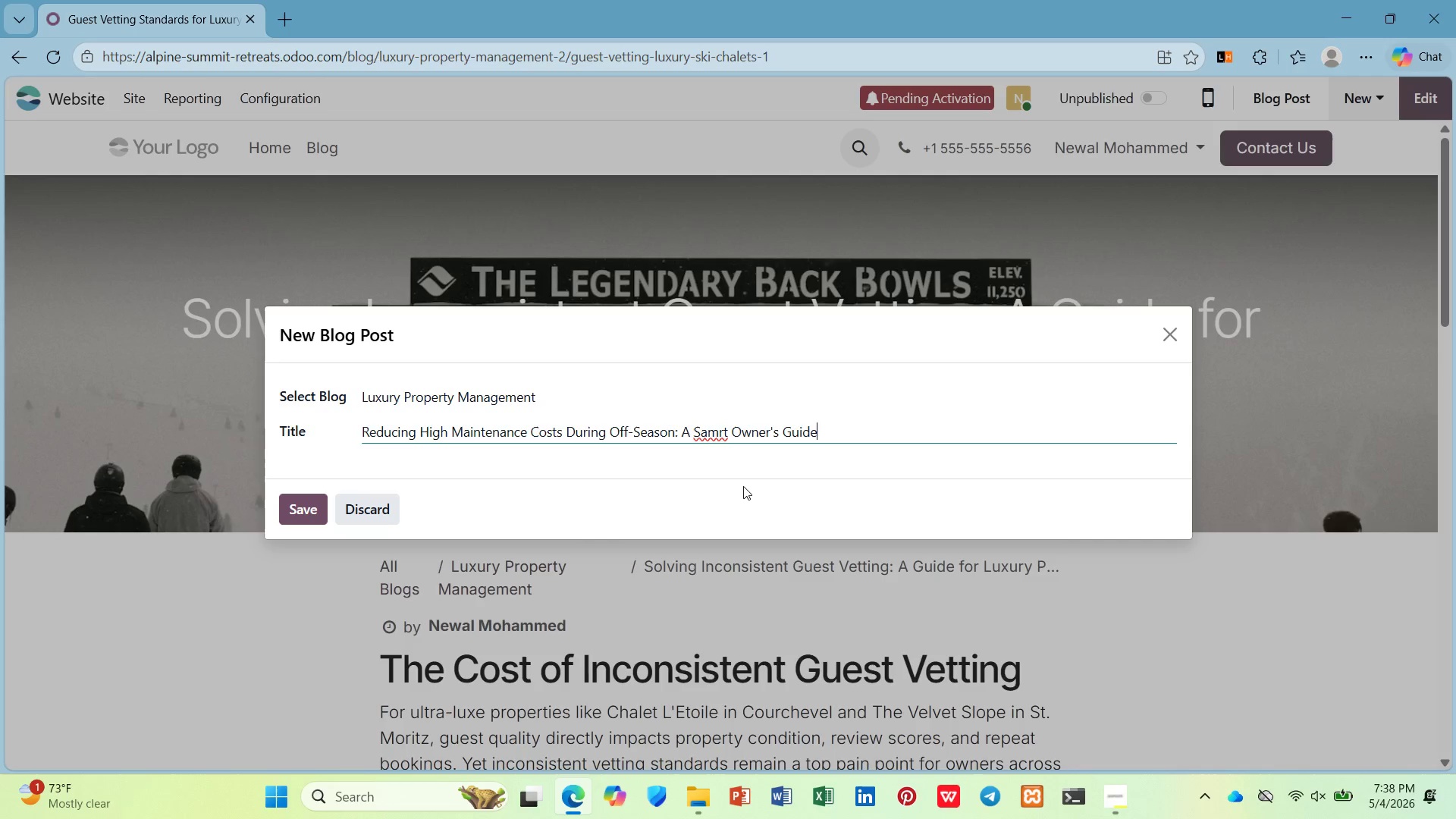 
wait(6.2)
 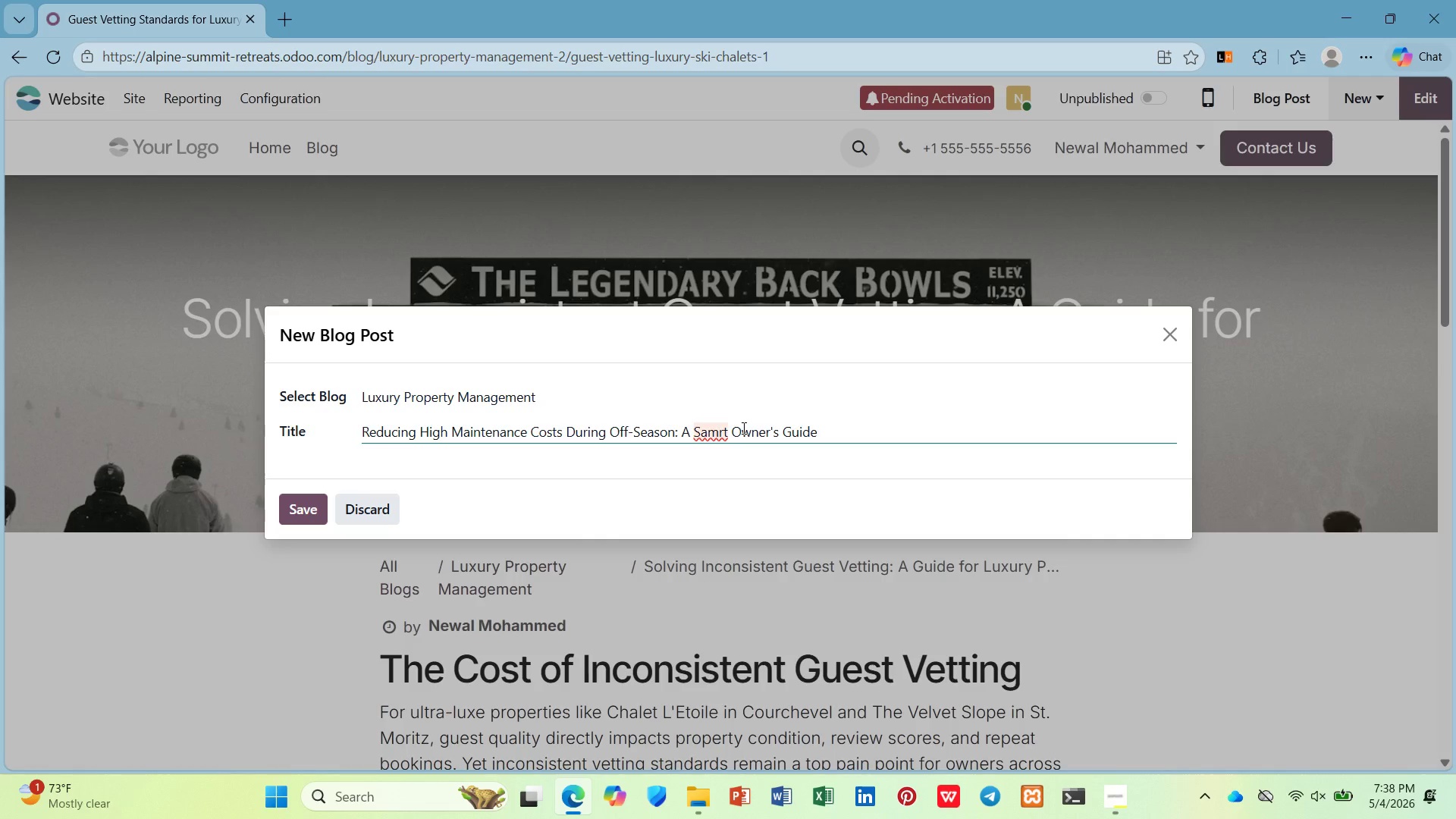 
left_click([706, 423])
 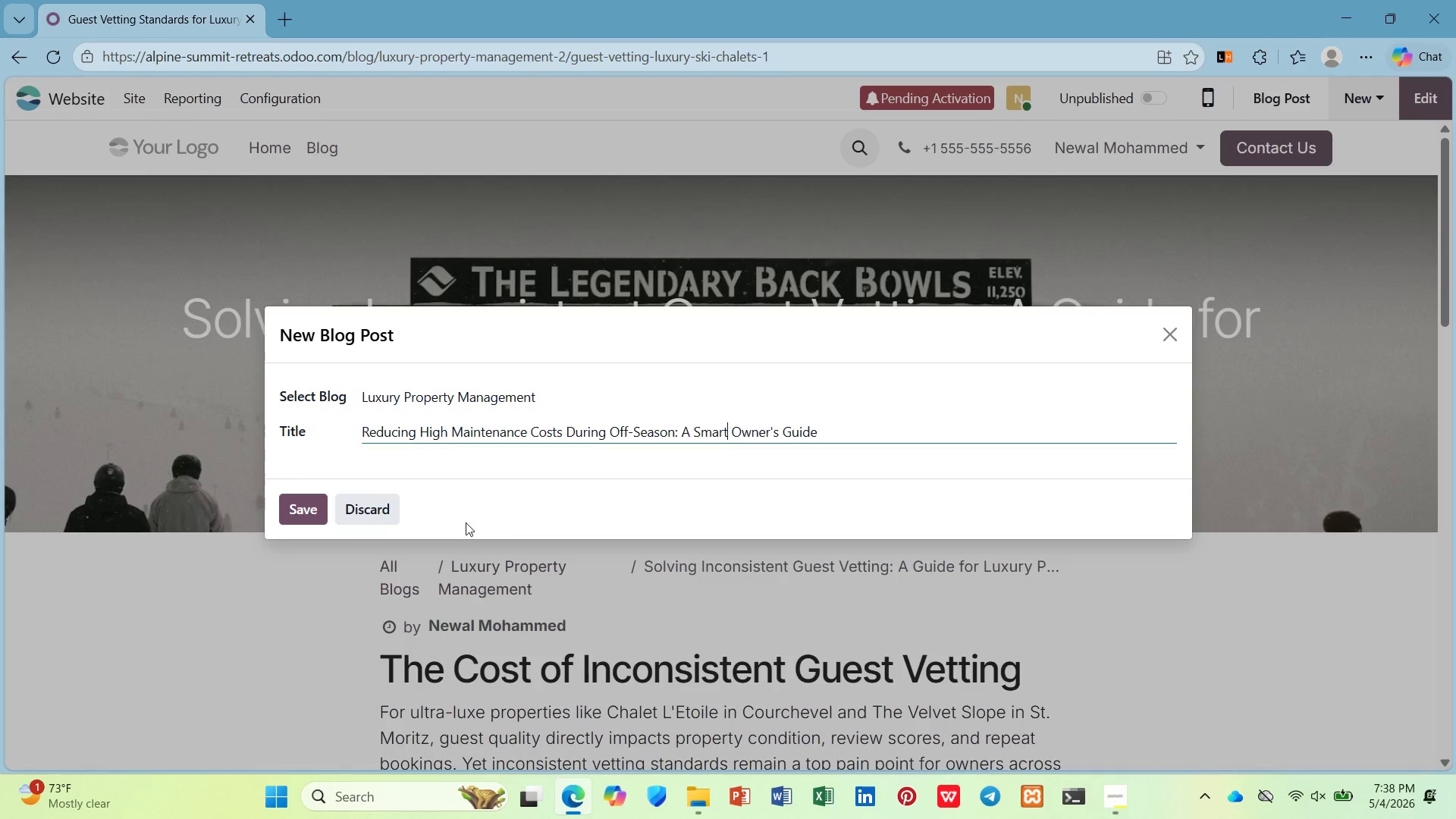 
left_click([311, 521])
 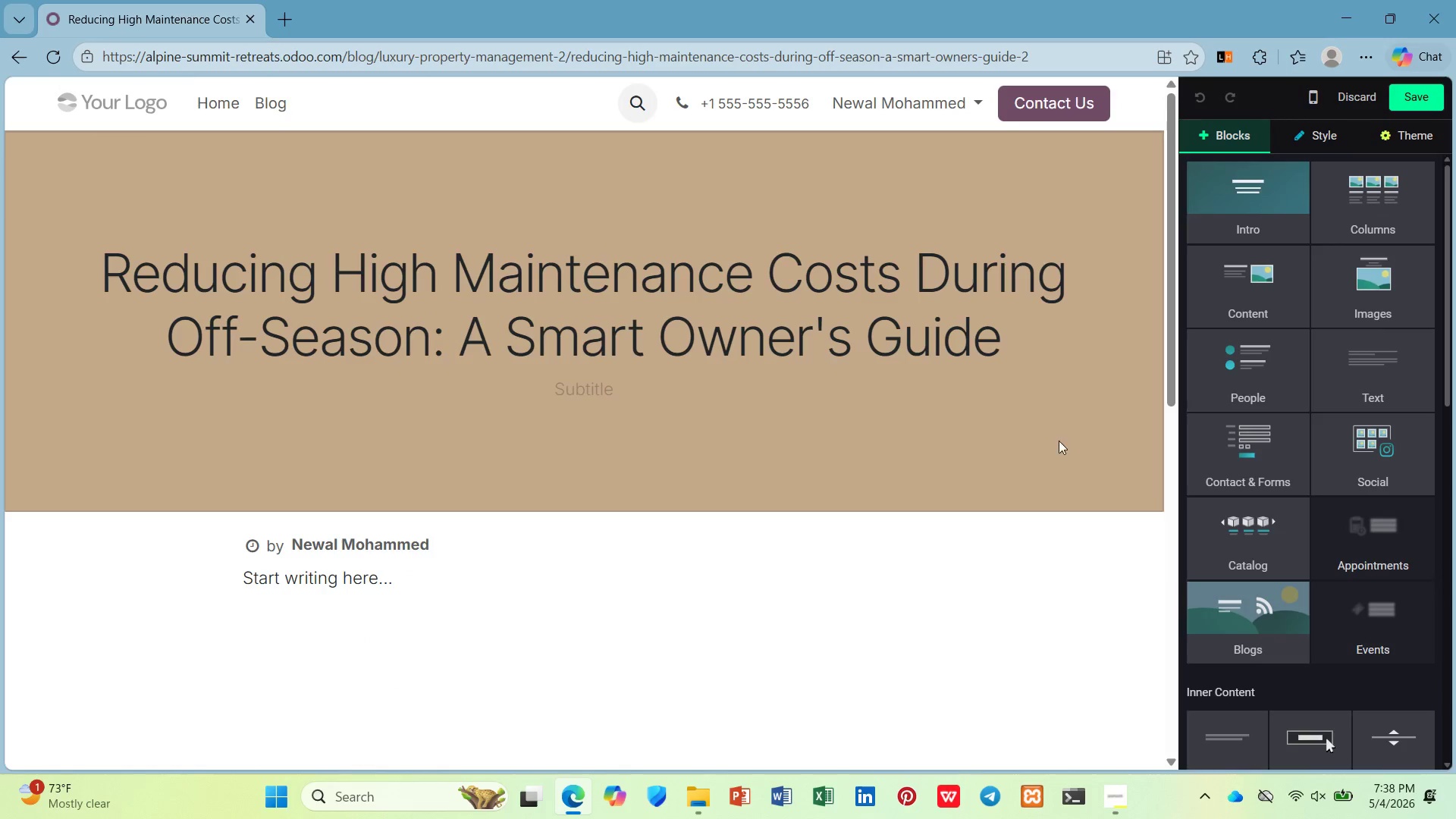 
left_click([862, 287])
 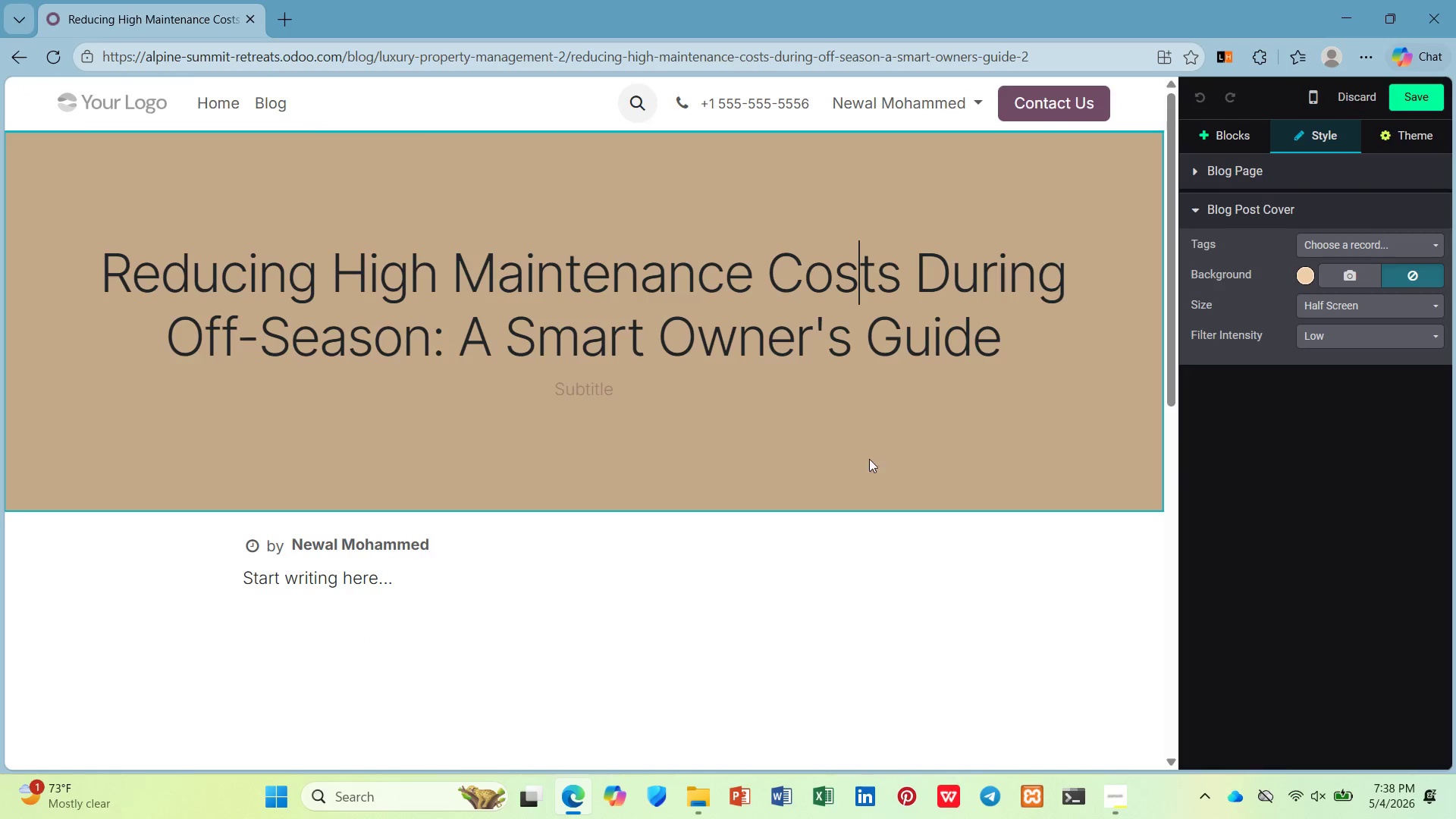 
left_click([1383, 256])
 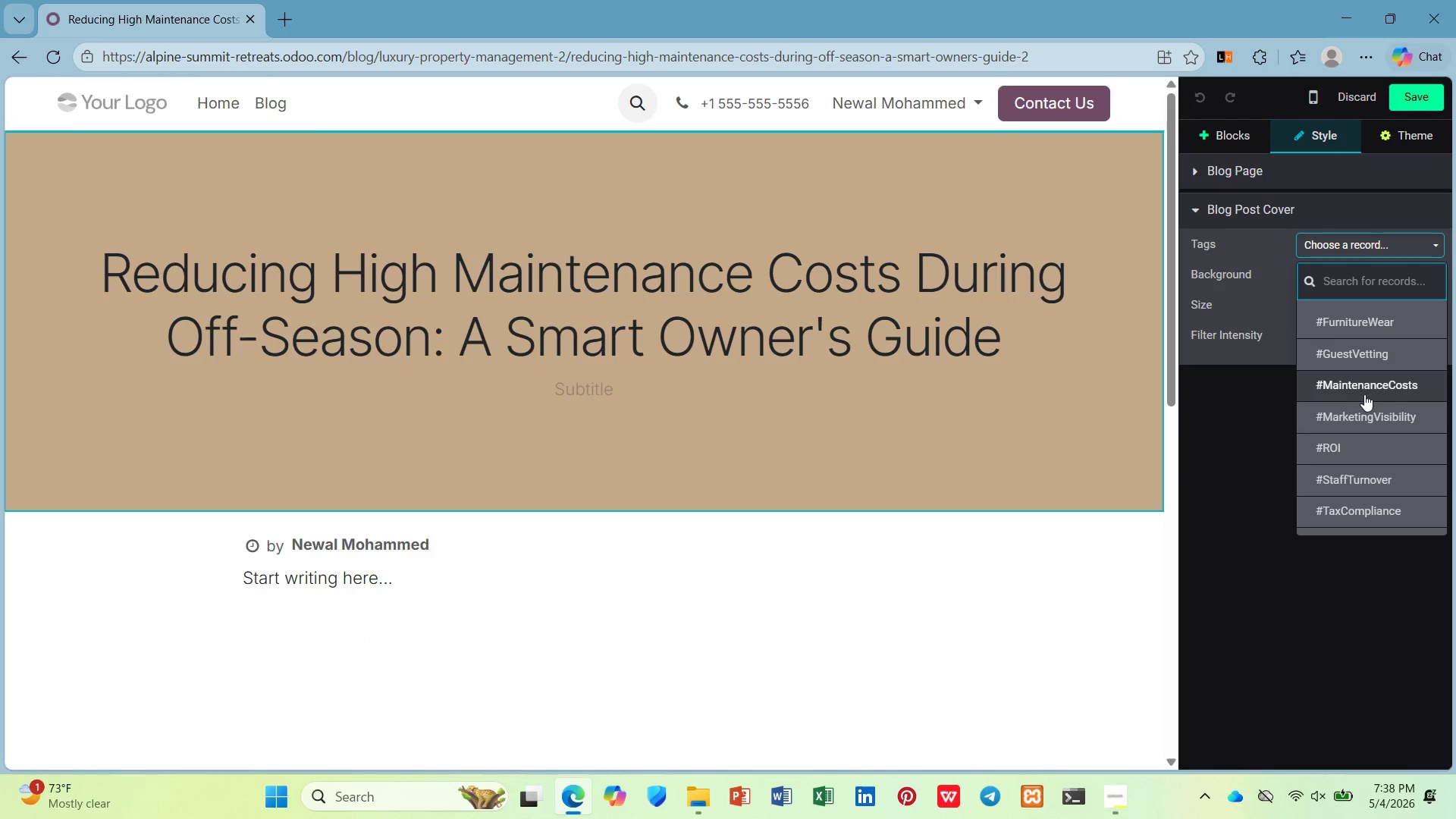 
left_click([1359, 389])
 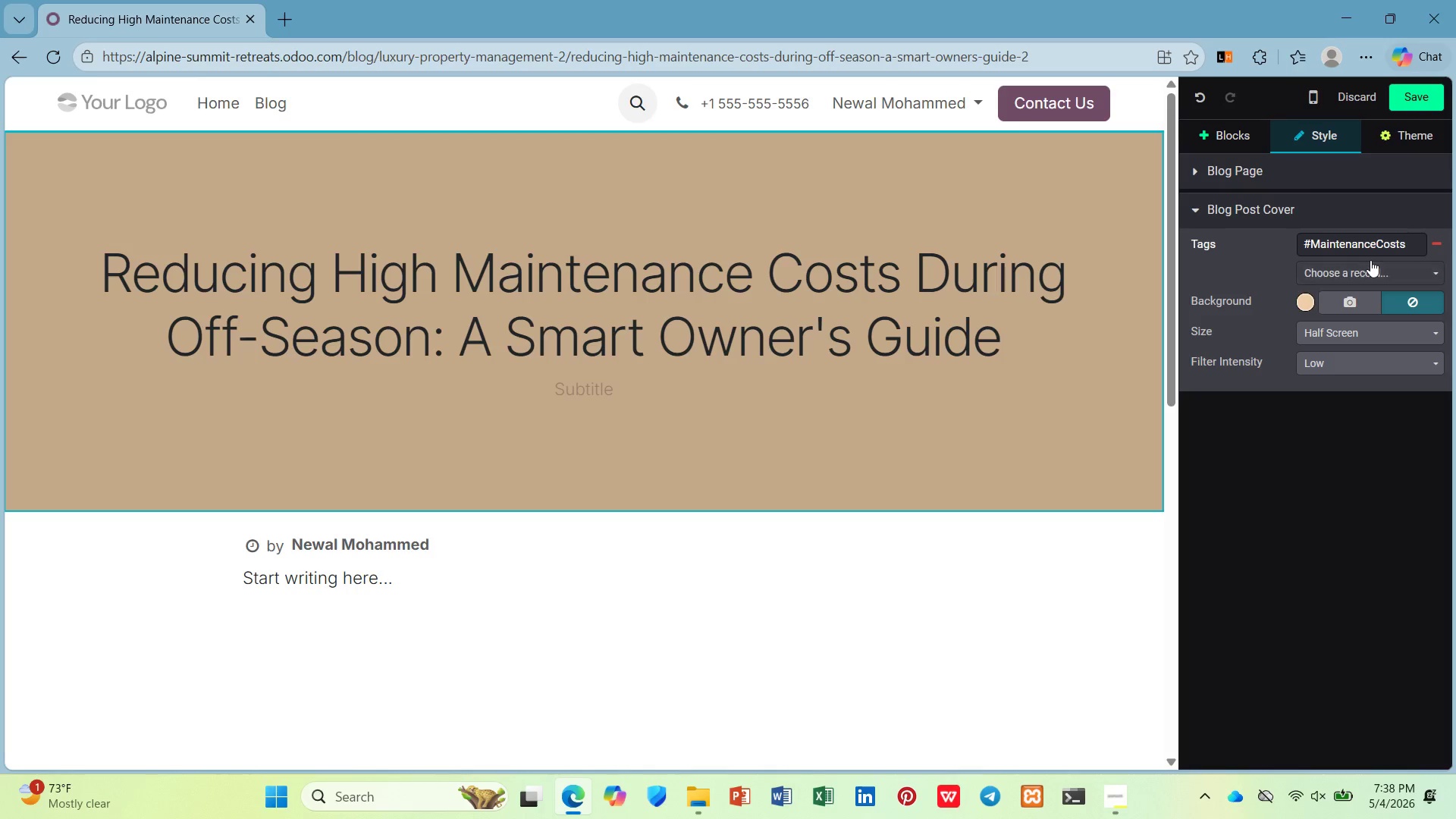 
left_click([1370, 262])
 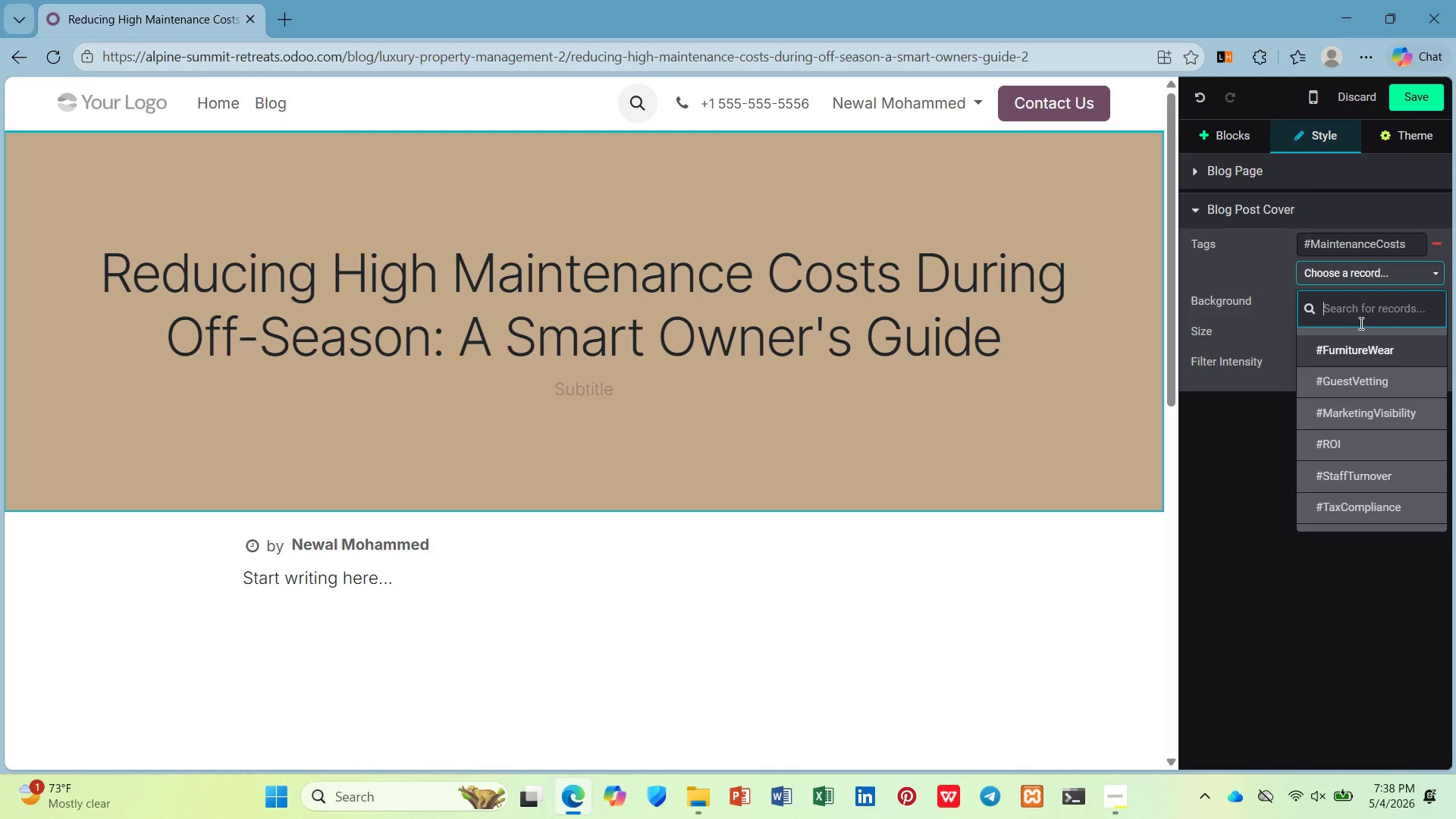 
left_click([1358, 349])
 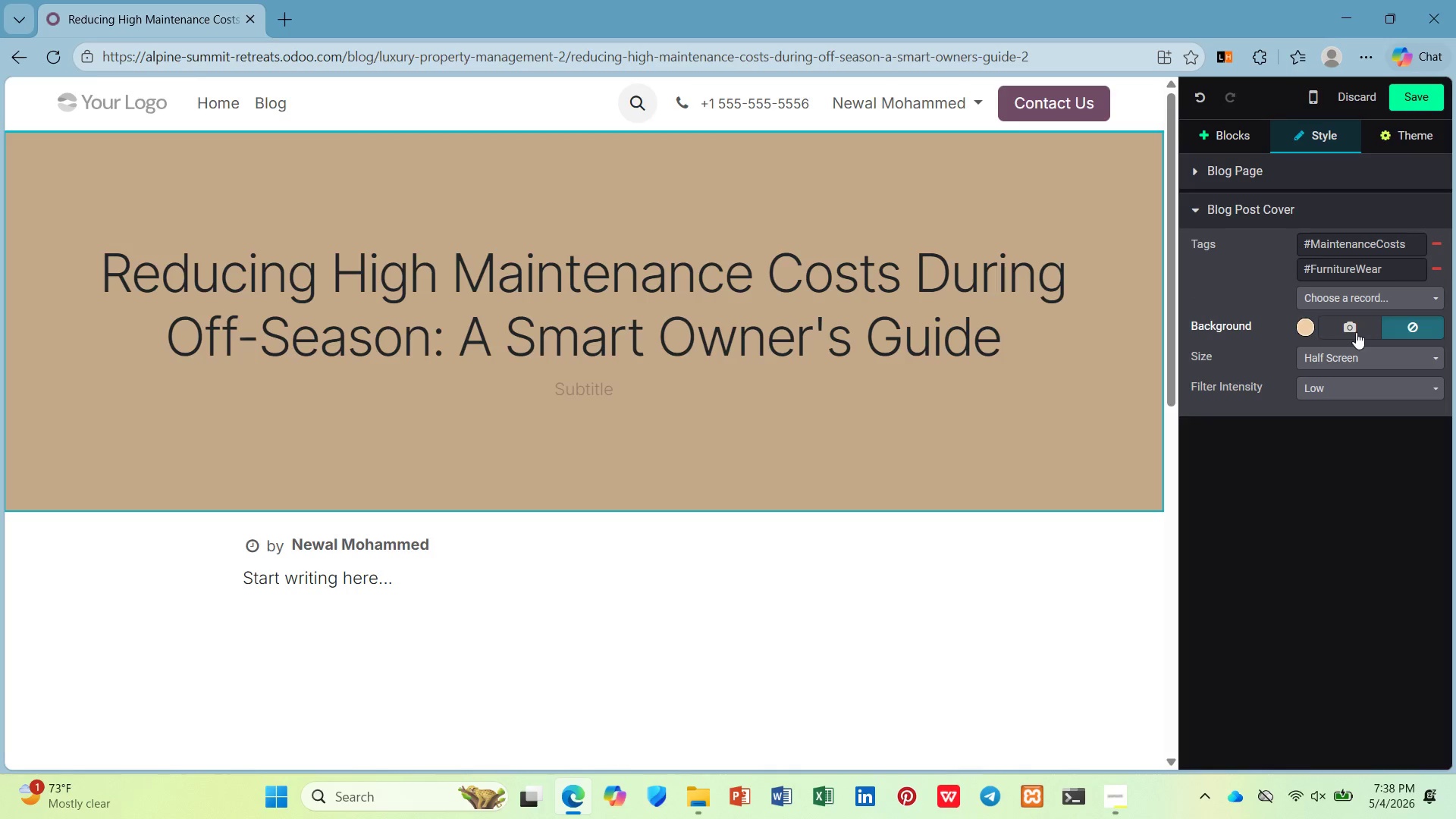 
left_click([1356, 332])
 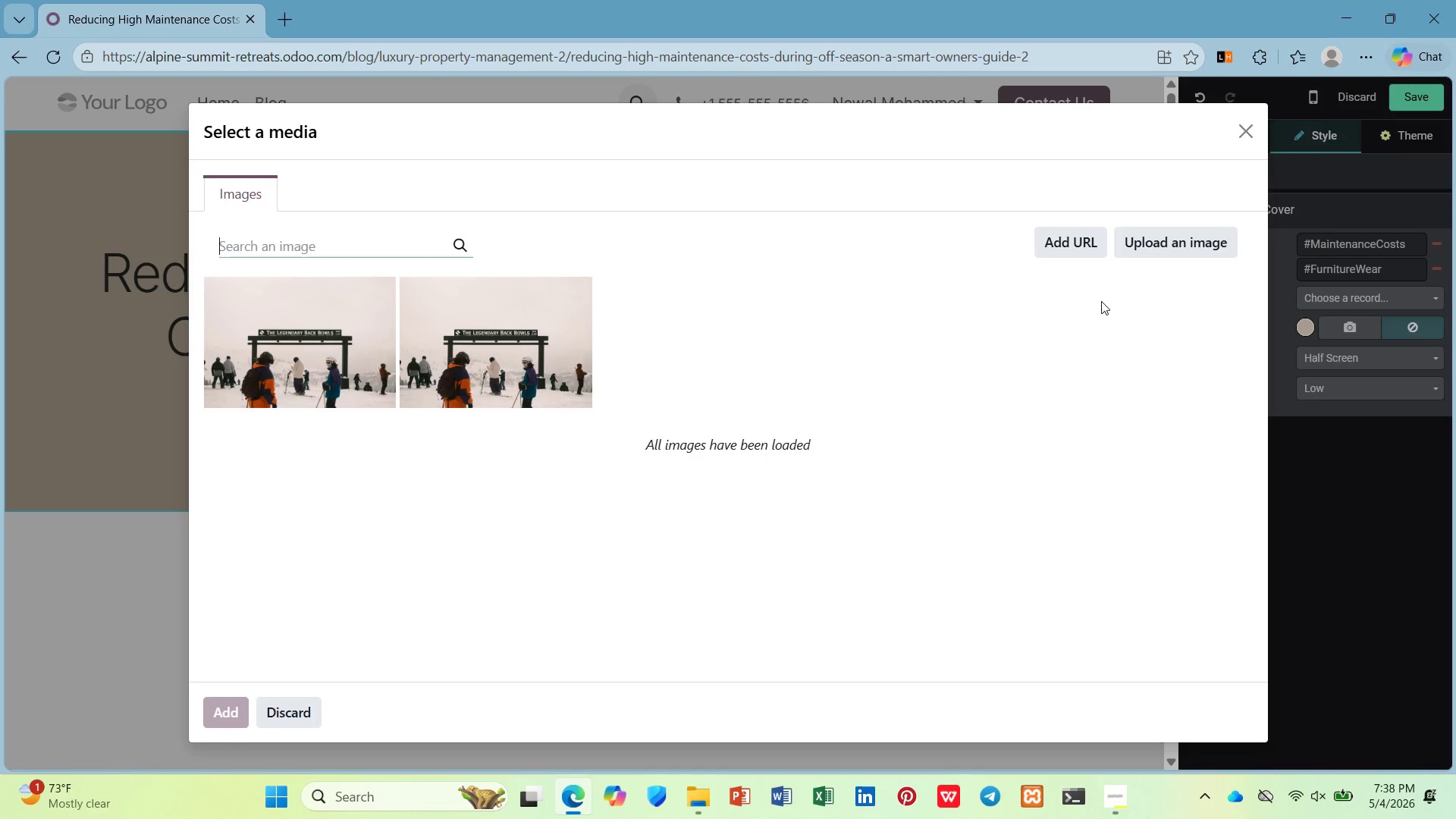 
wait(5.11)
 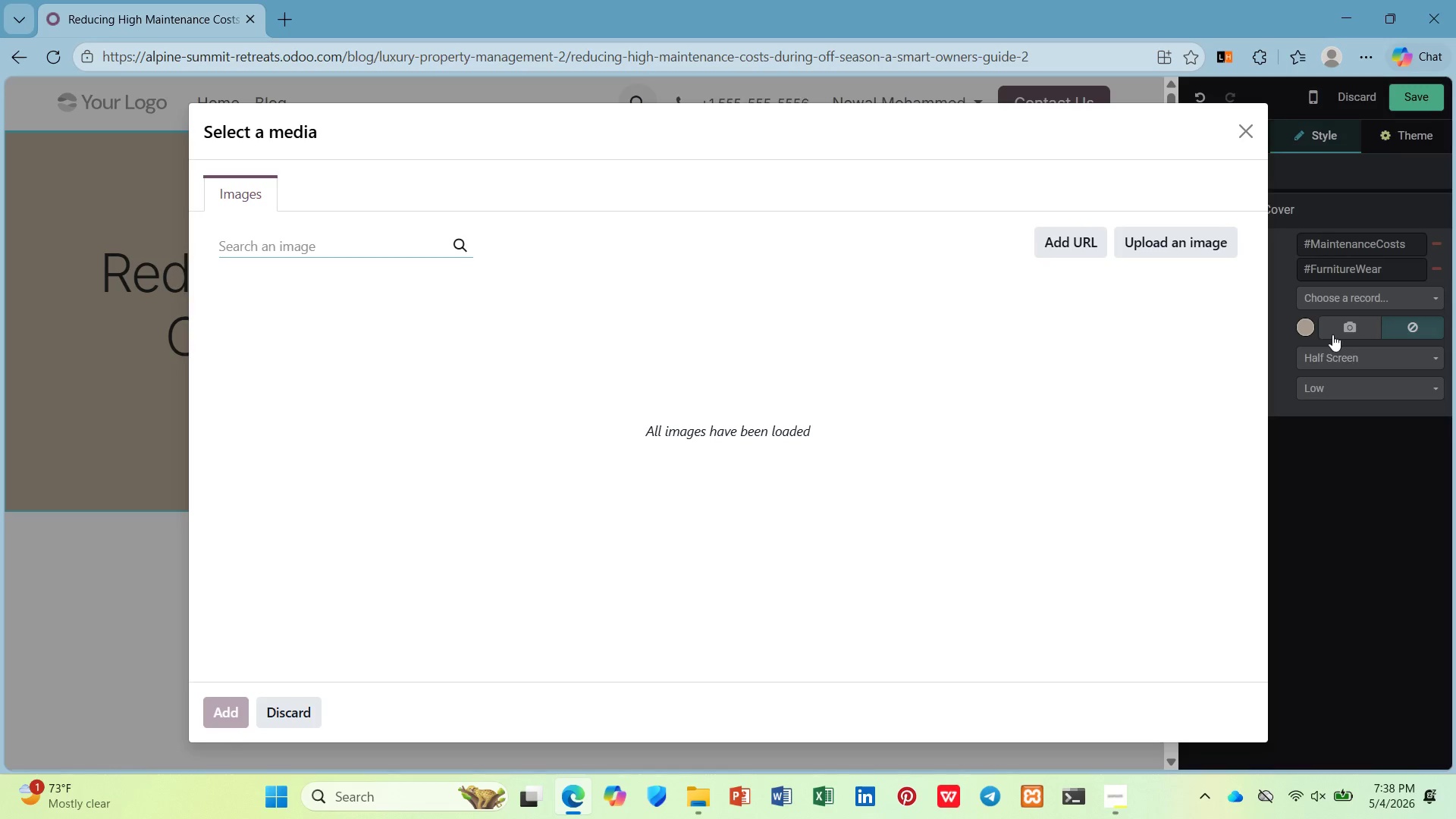 
type(propery )
 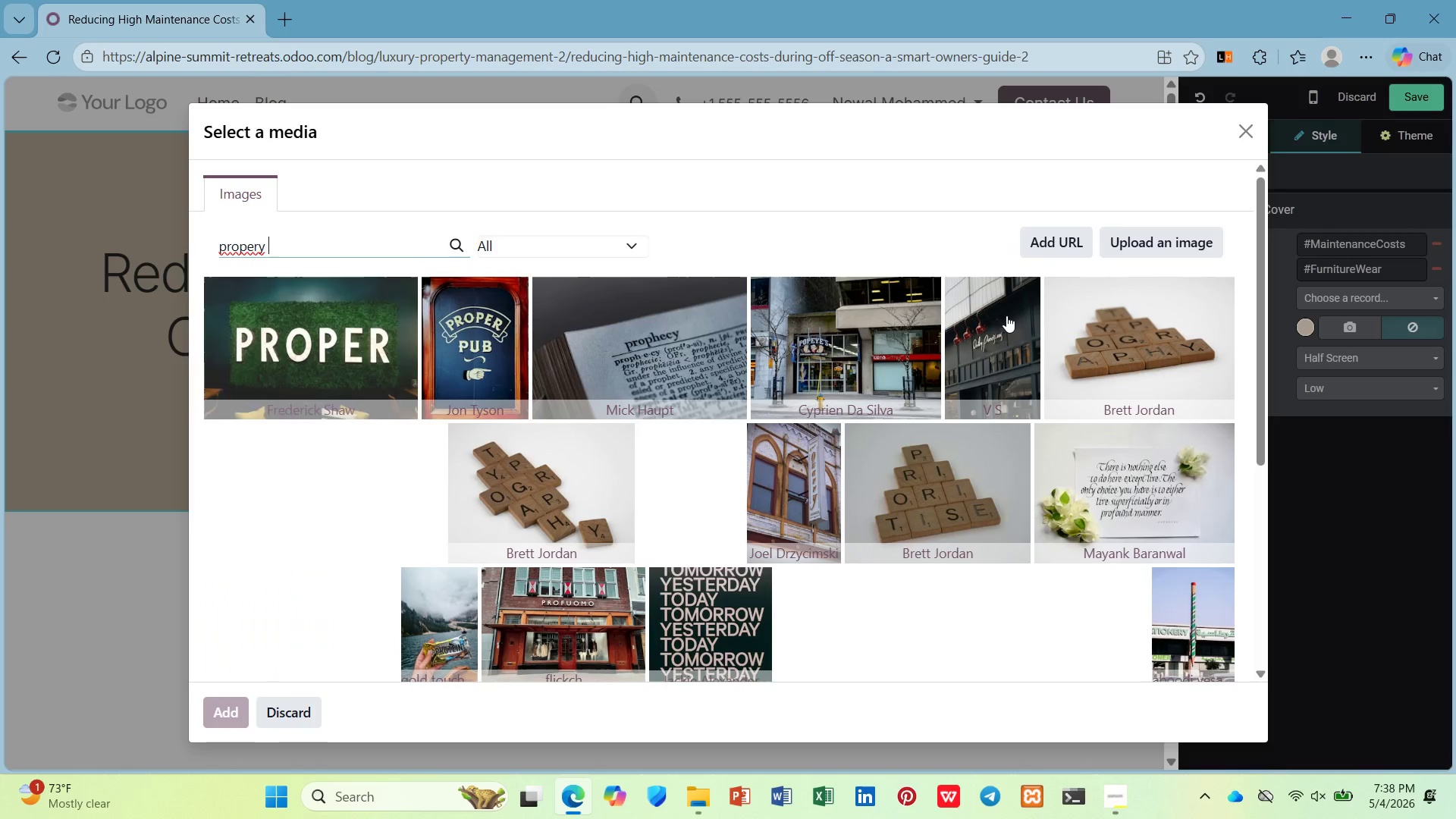 
wait(7.3)
 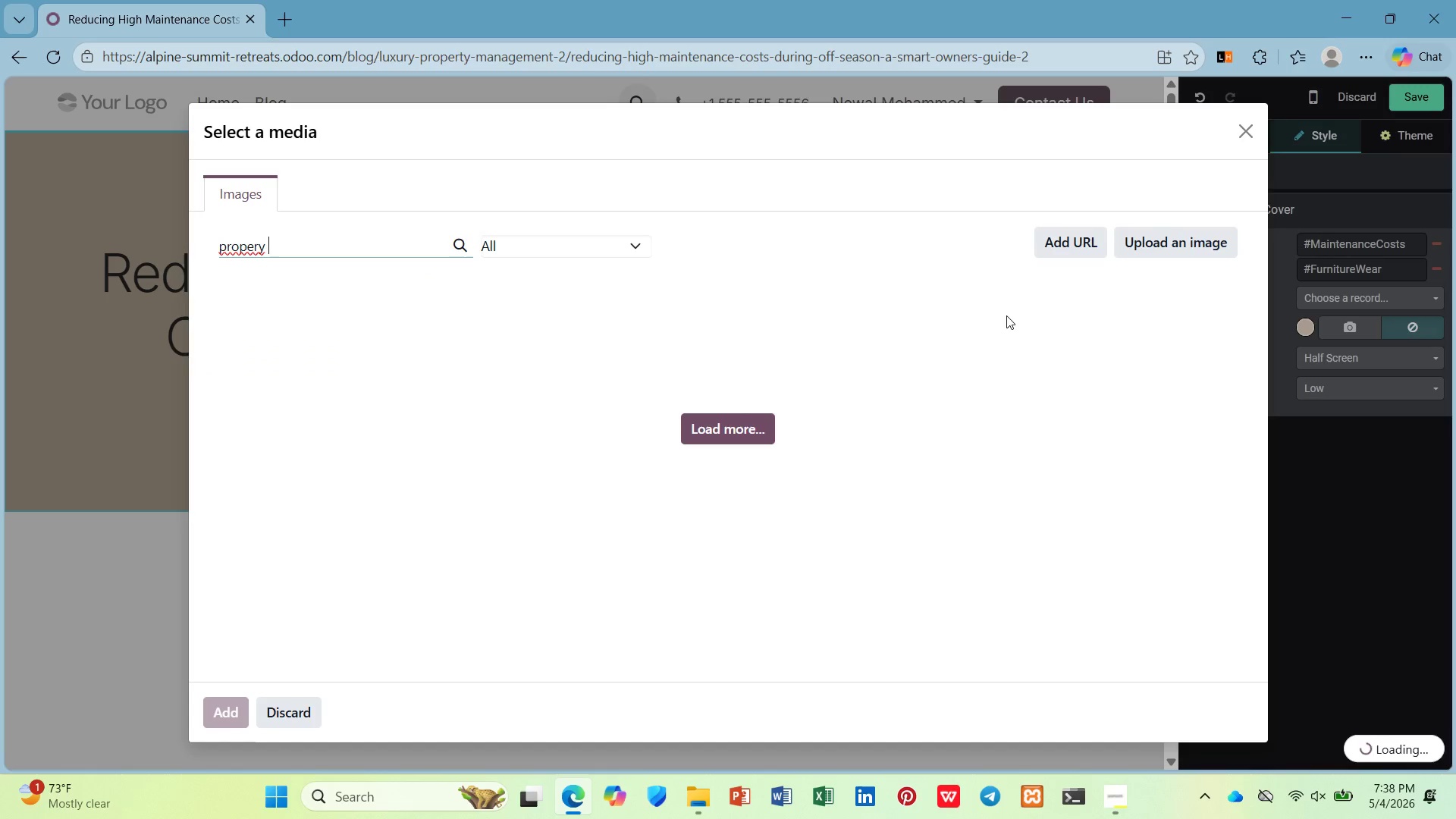 
key(ArrowLeft)
 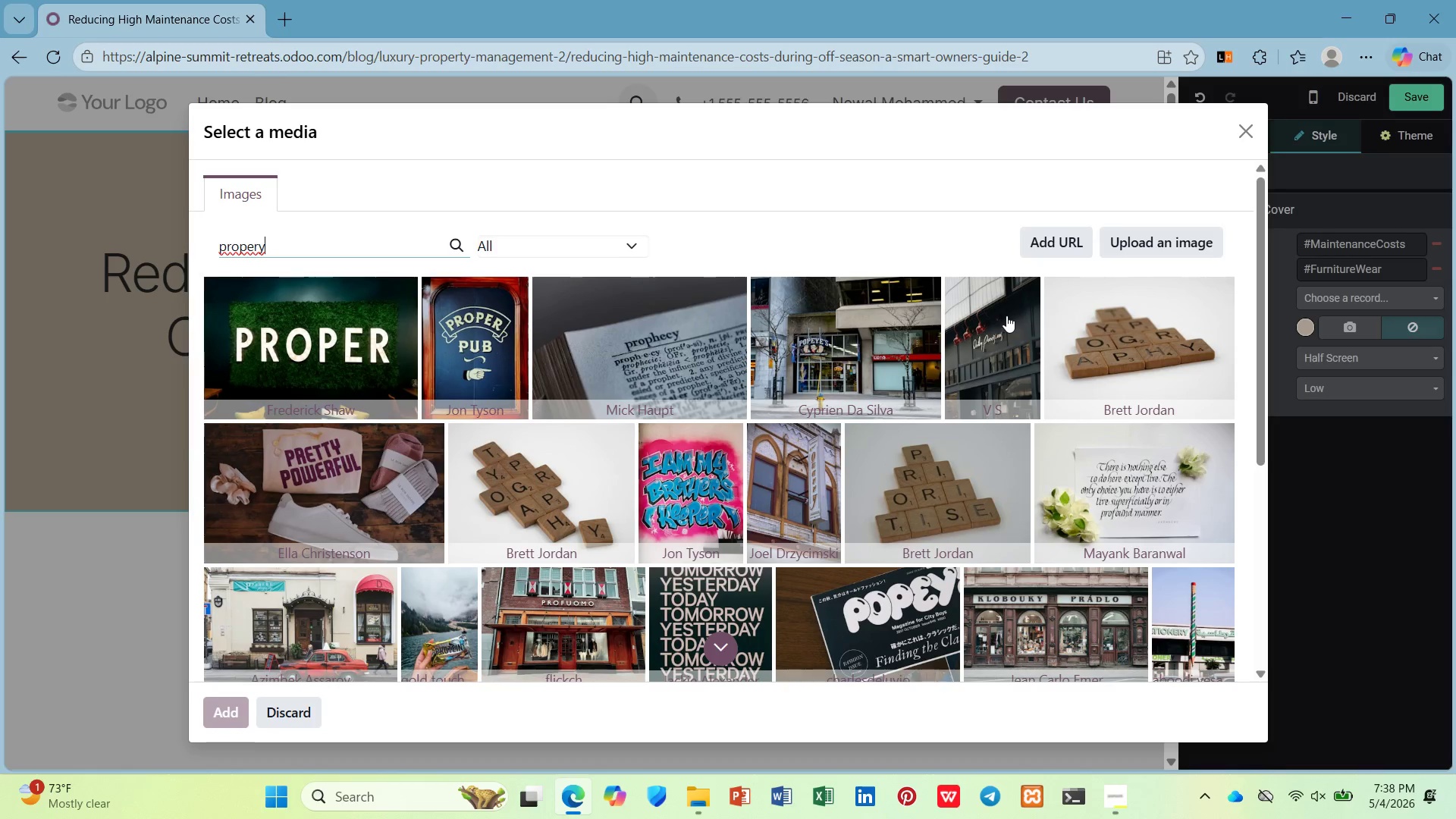 
key(ArrowLeft)
 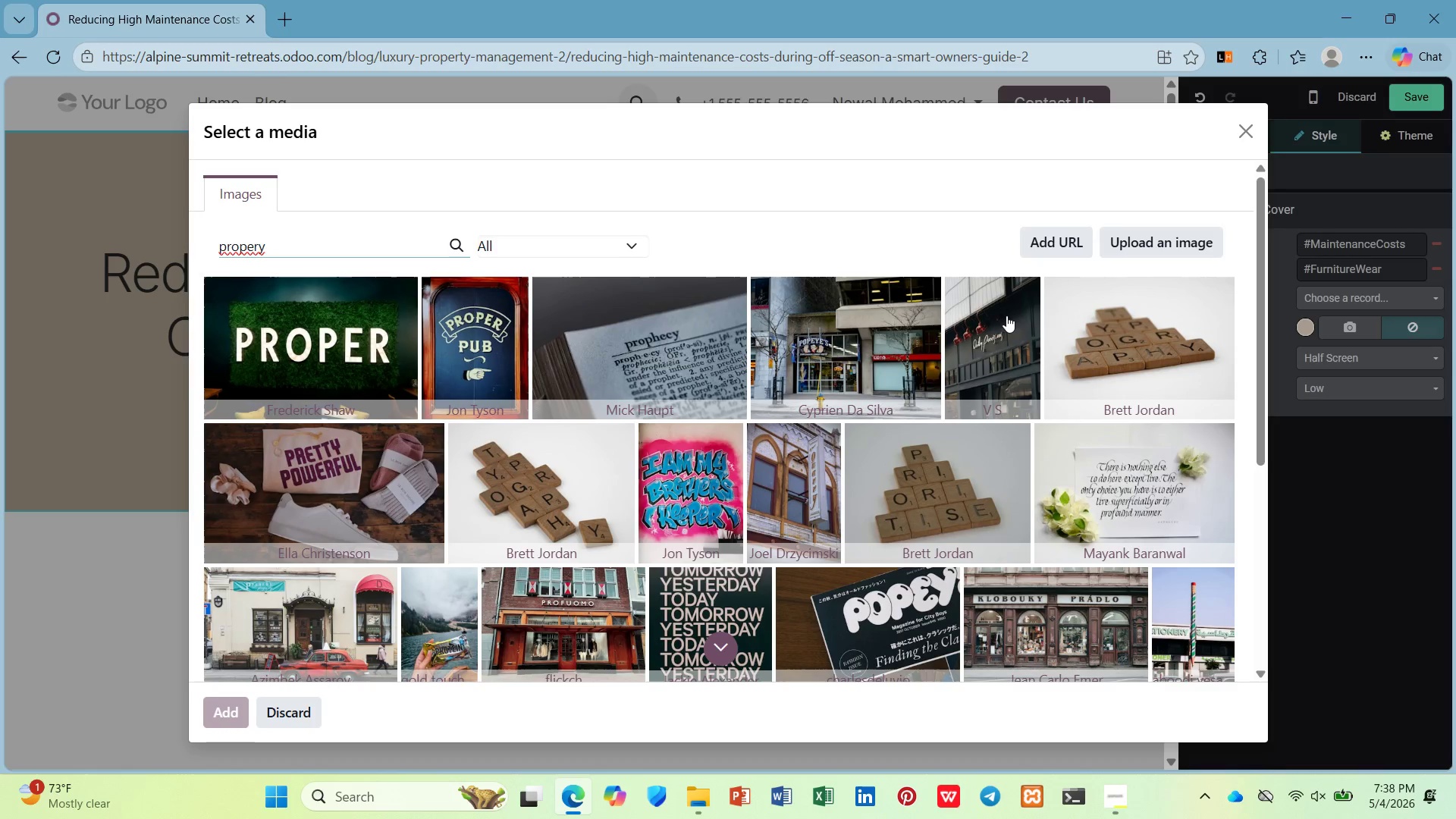 
key(T)
 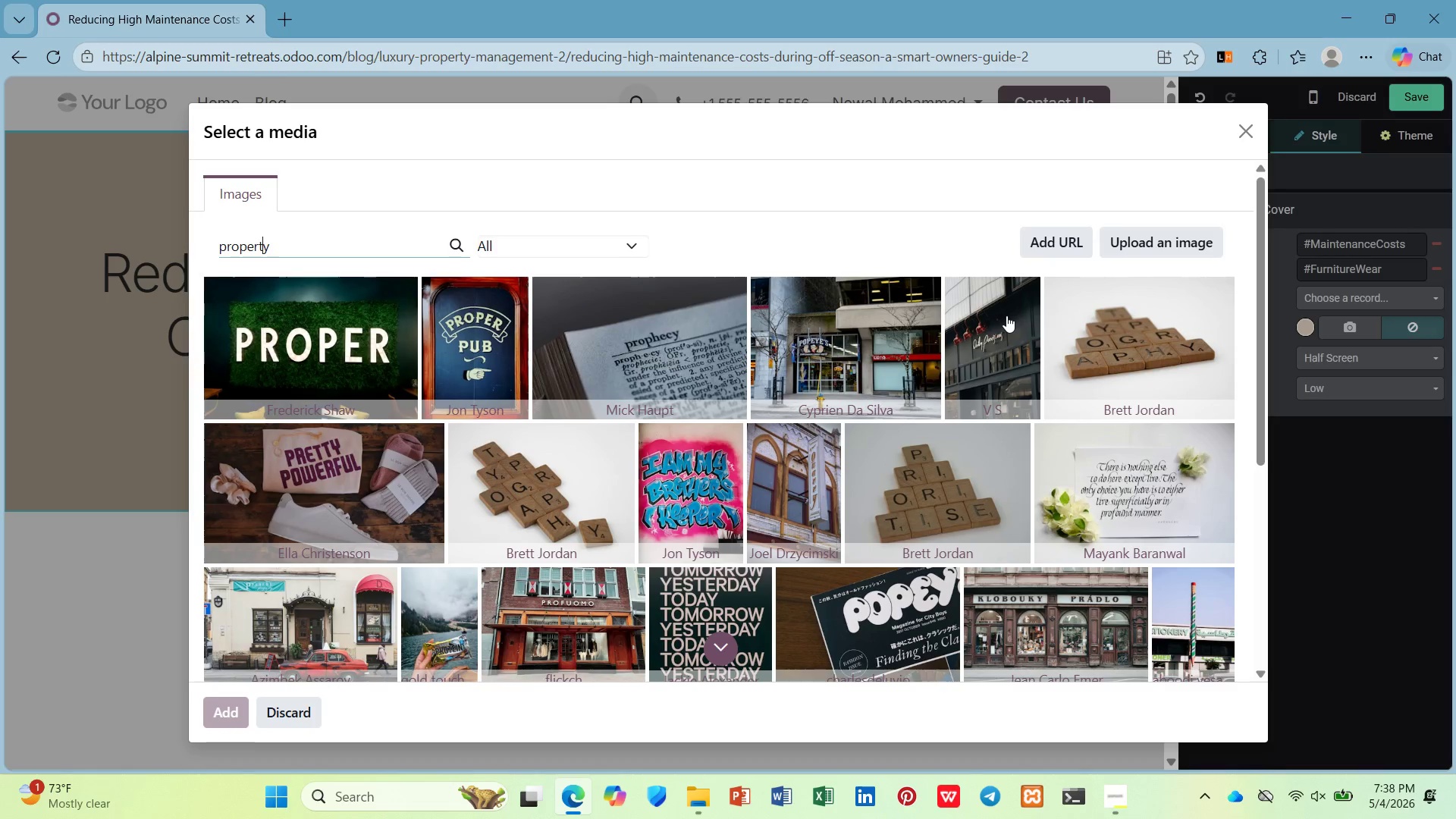 
key(ArrowDown)
 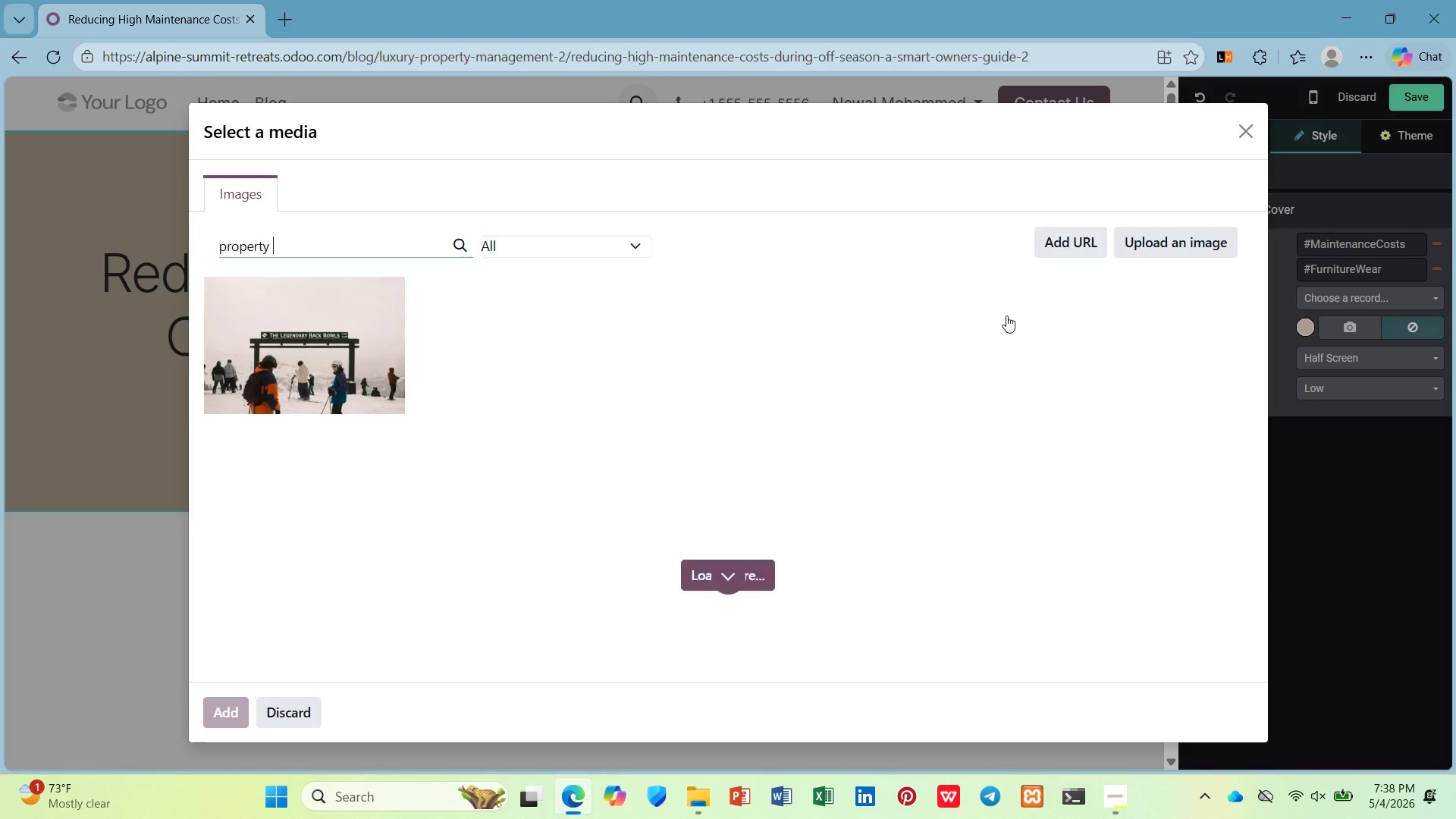 
type(inspection)
 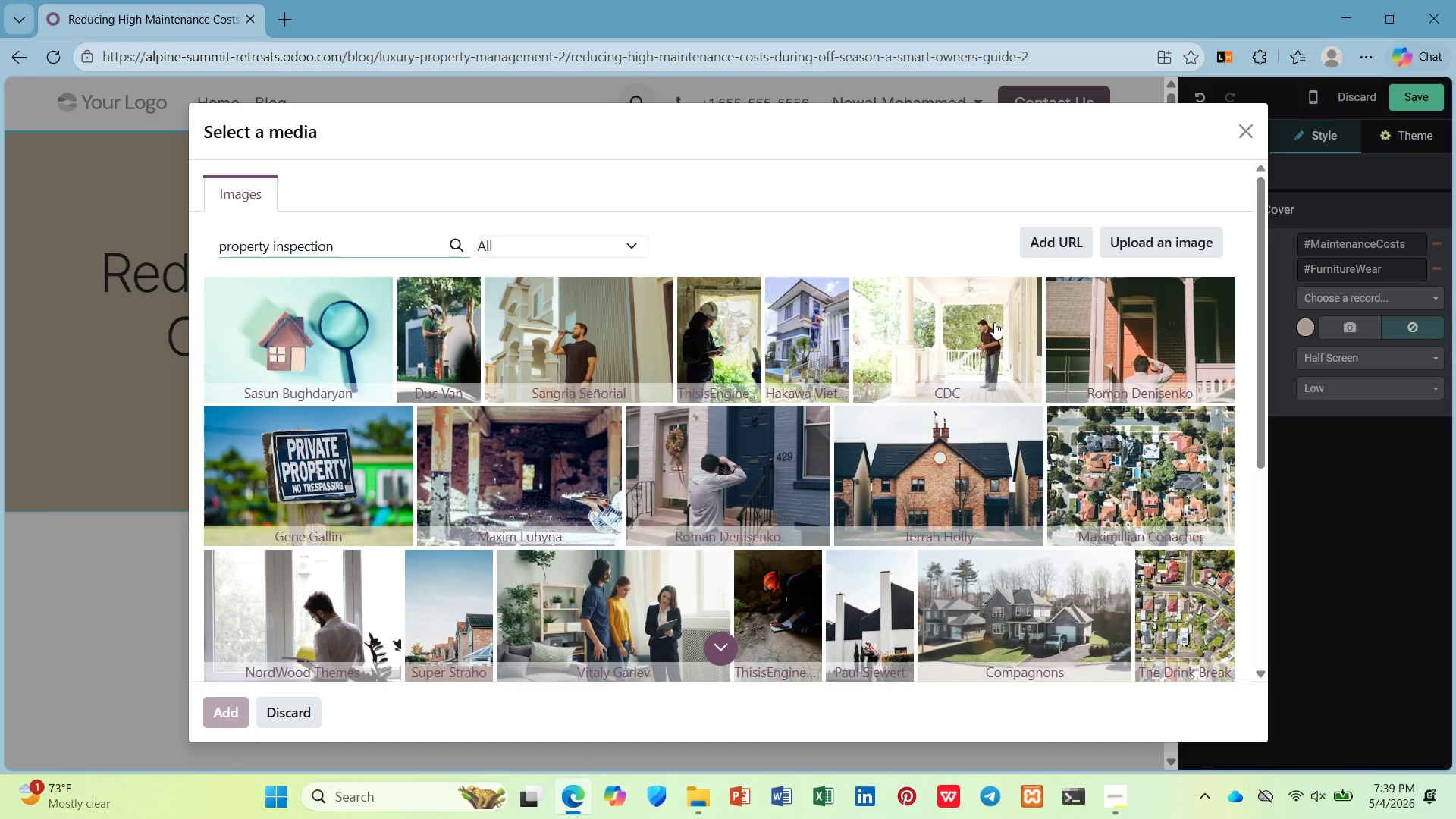 
wait(13.03)
 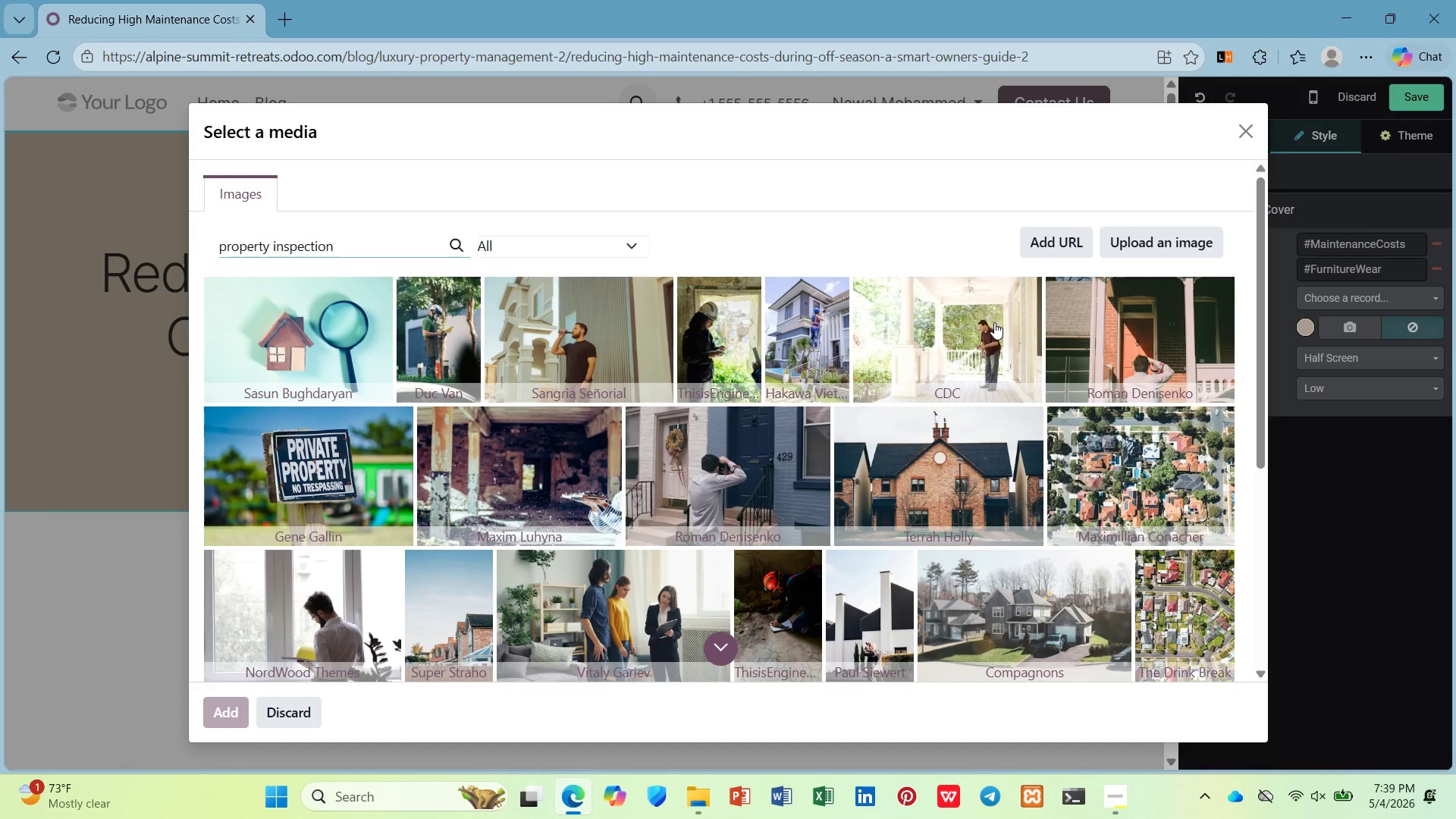 
scroll: coordinate [704, 478], scroll_direction: down, amount: 5.0
 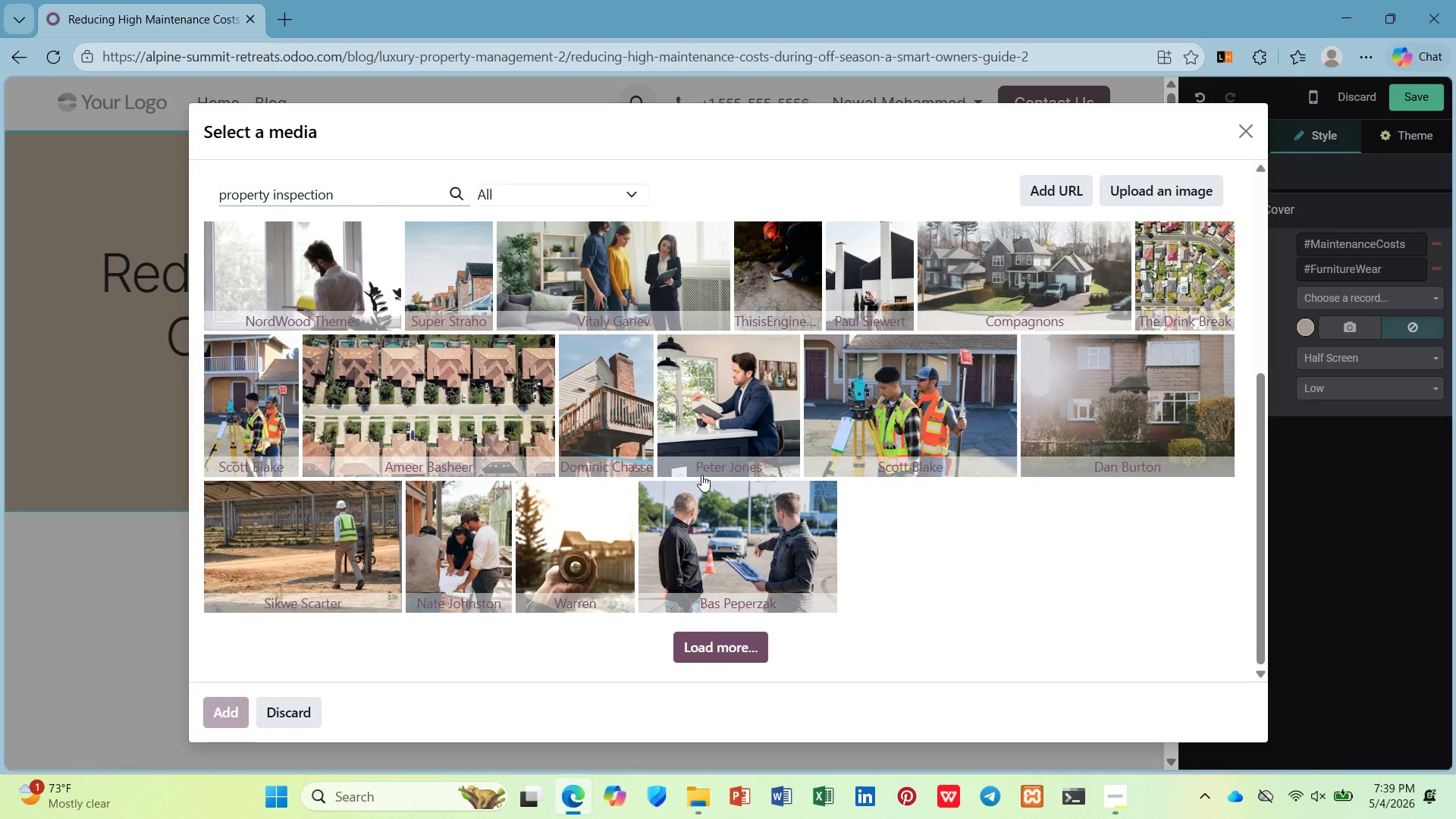 
scroll: coordinate [698, 472], scroll_direction: up, amount: 4.0
 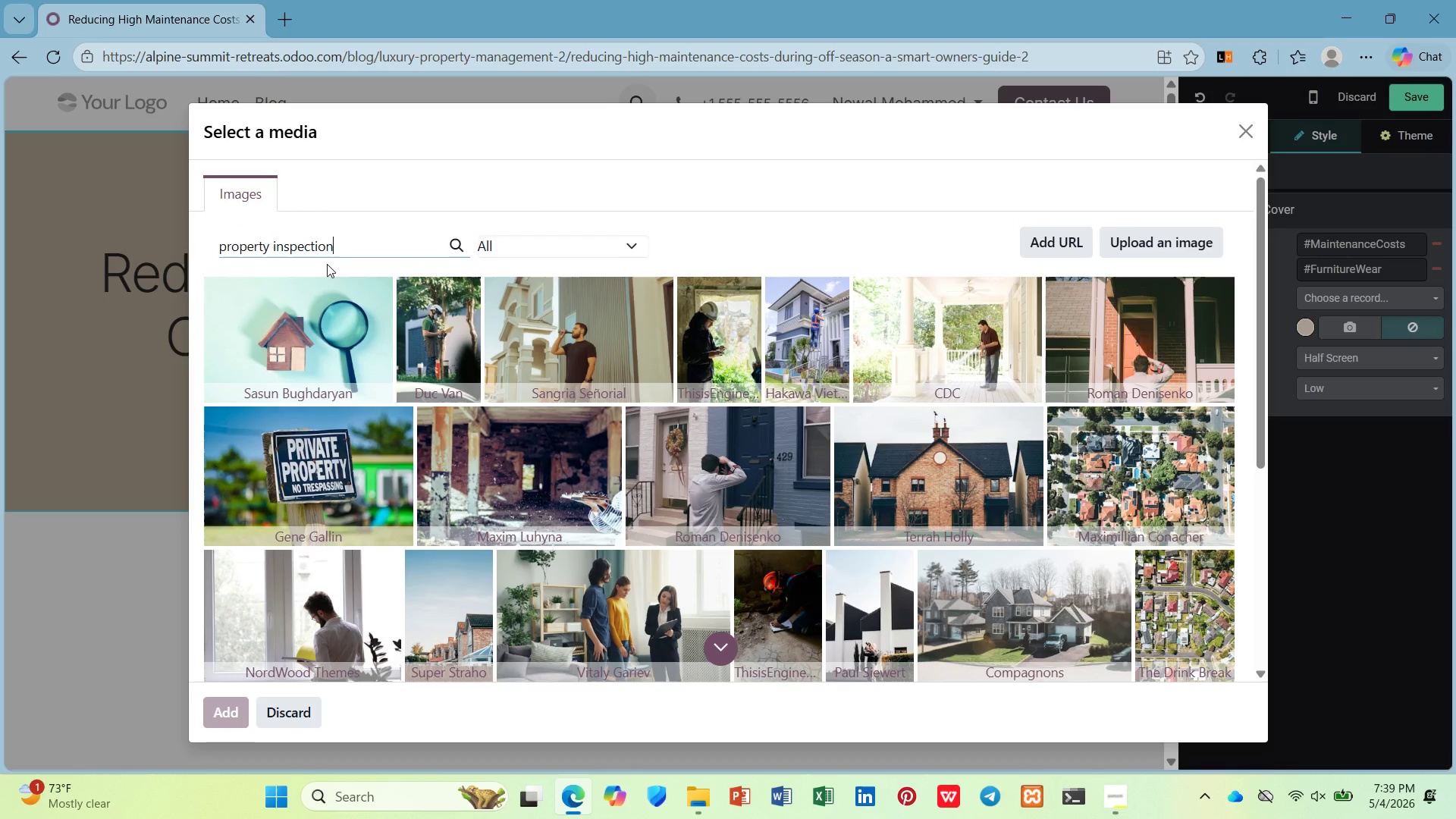 
wait(5.69)
 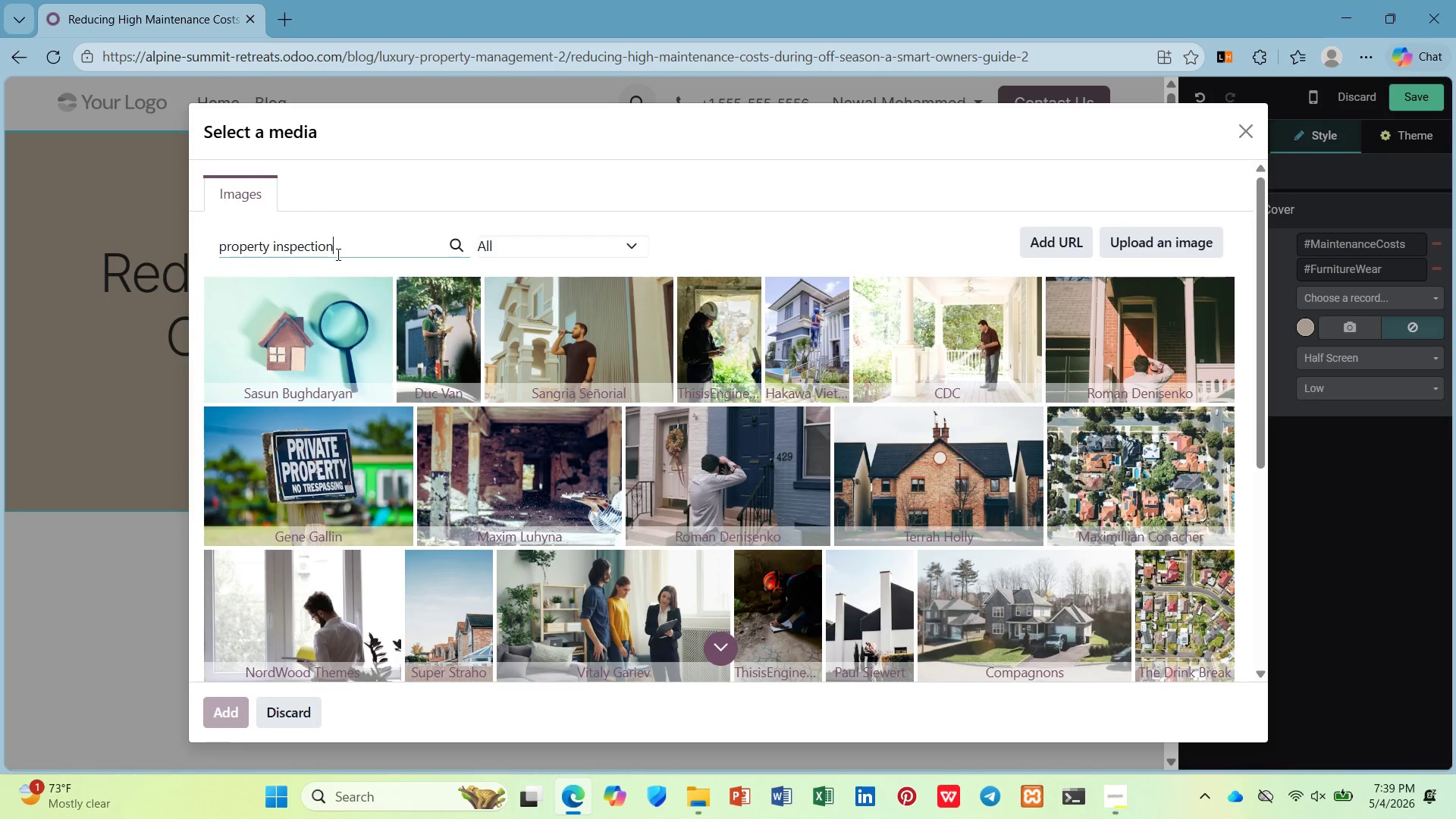 
left_click_drag(start_coordinate=[328, 262], to_coordinate=[256, 238])
 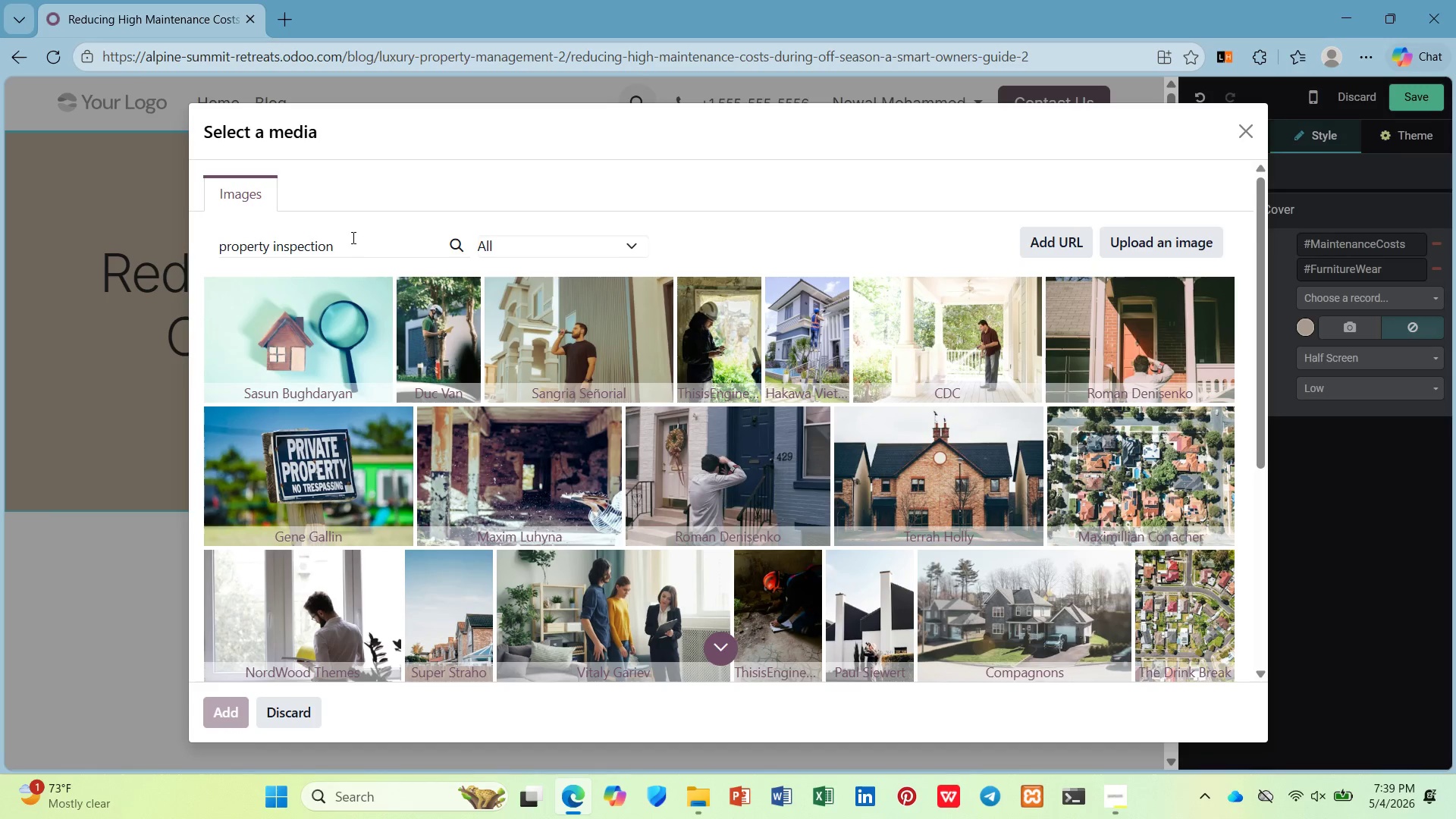 
left_click_drag(start_coordinate=[353, 238], to_coordinate=[211, 256])
 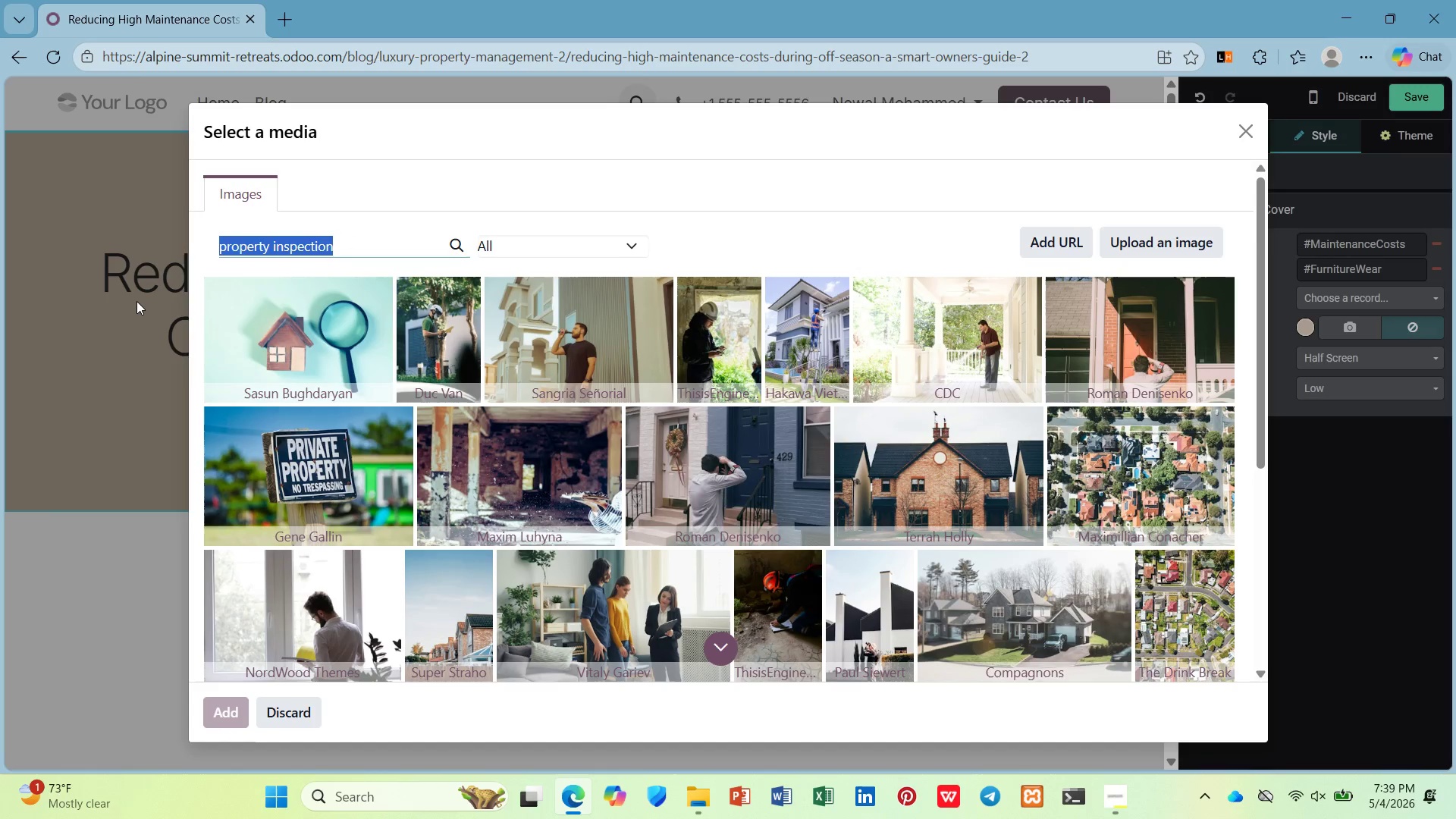 
type(chalet maintenance)
 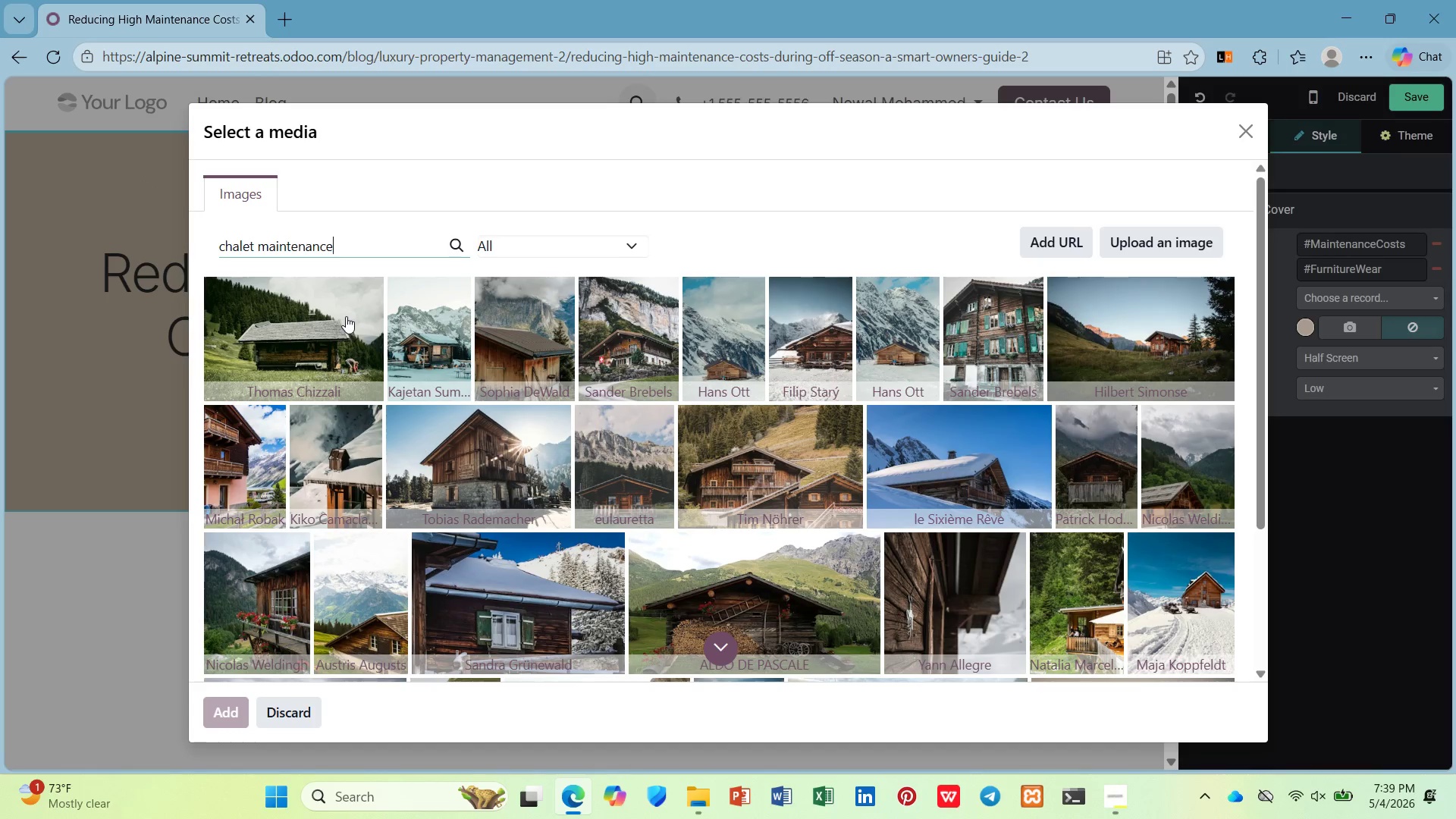 
wait(27.2)
 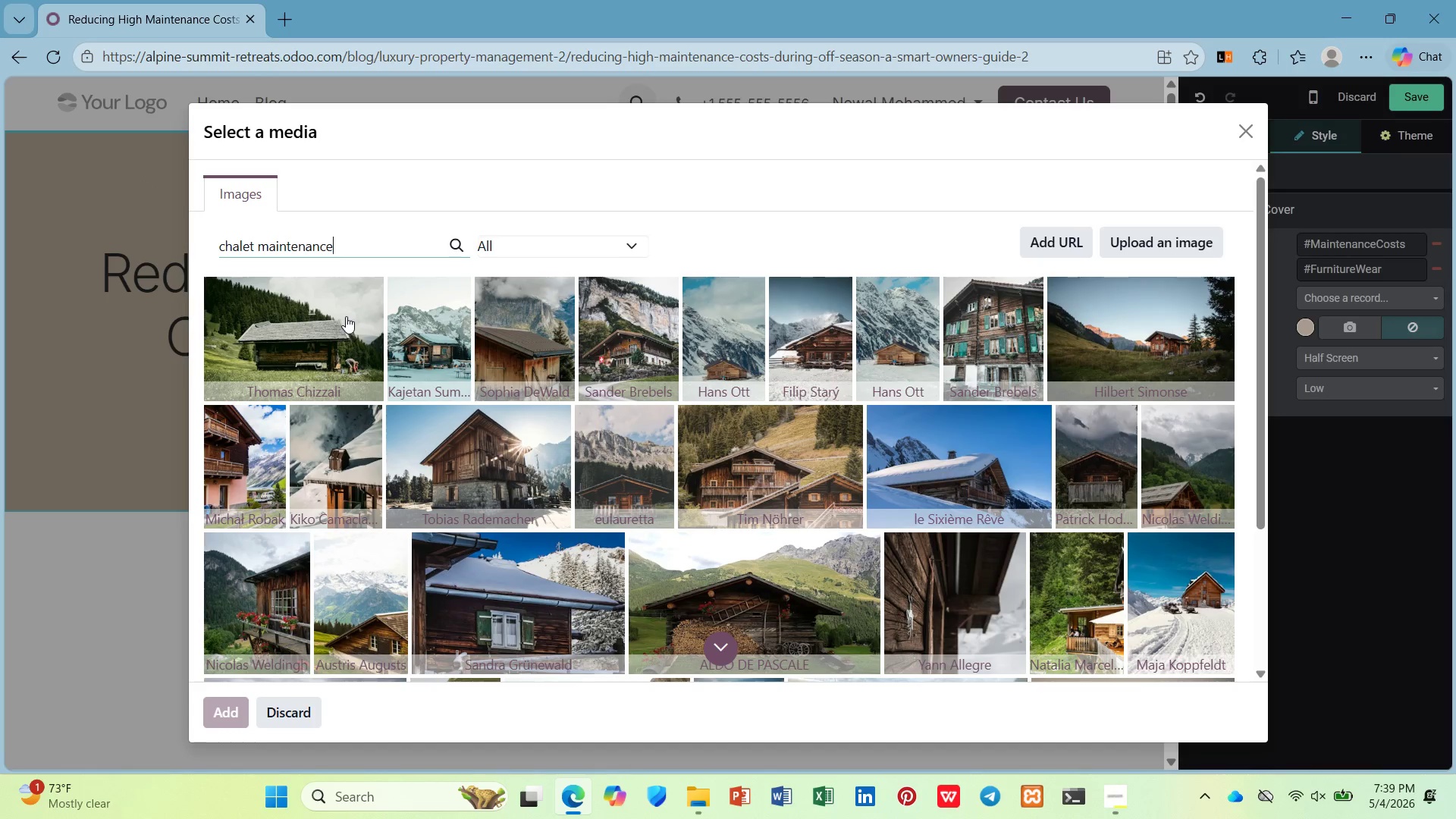 
scroll: coordinate [913, 447], scroll_direction: down, amount: 1.0
 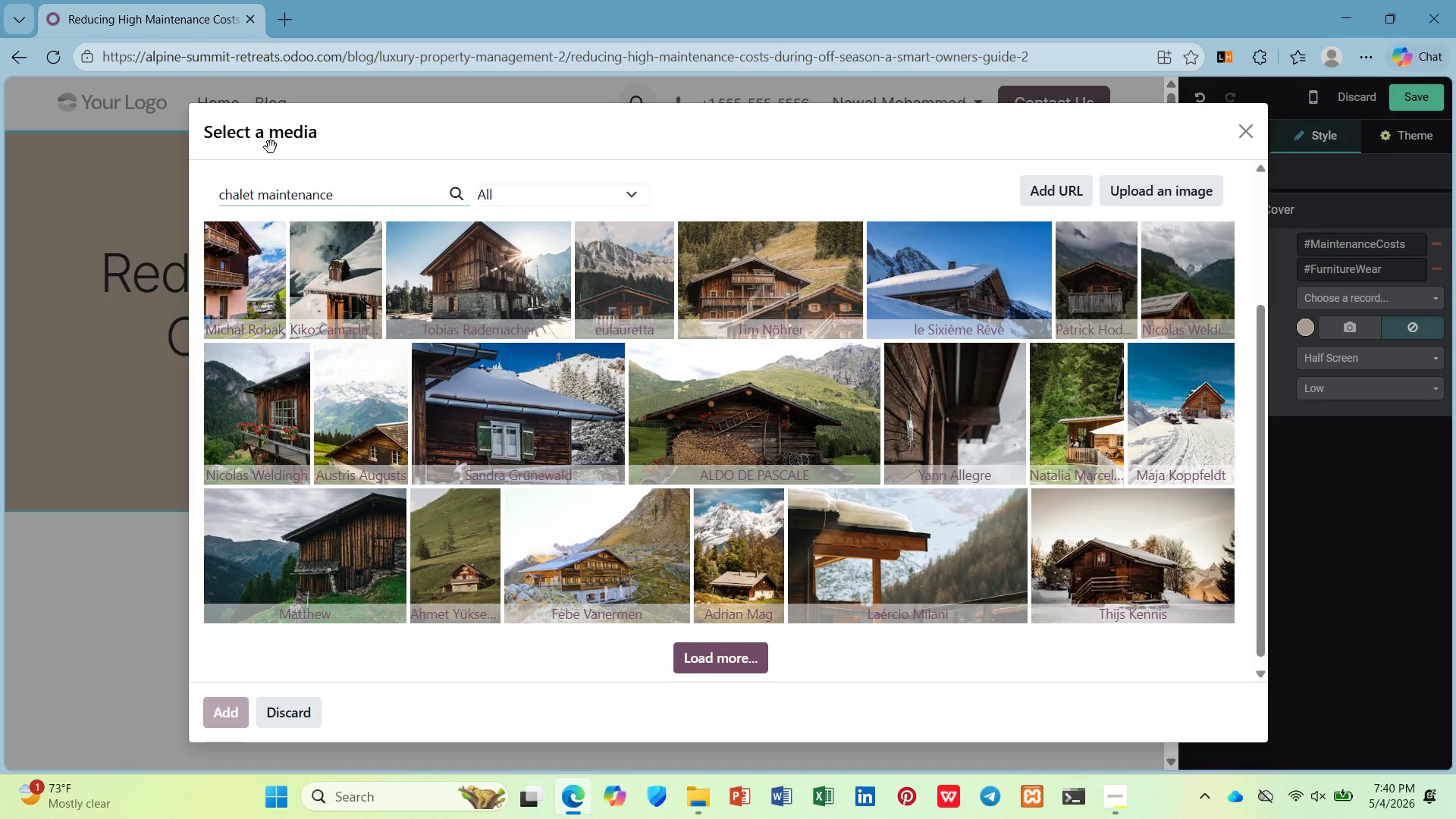 
double_click([299, 192])
 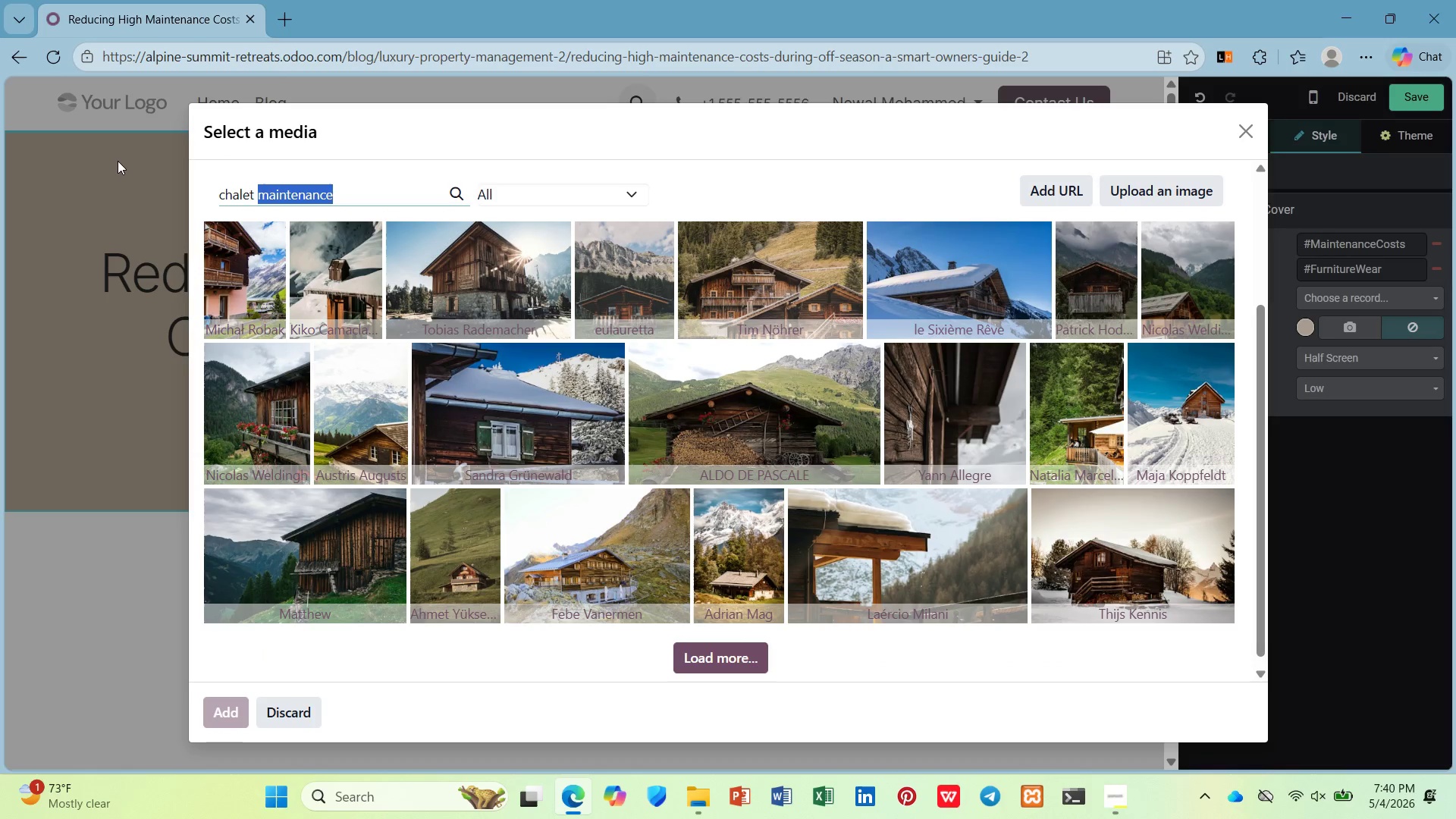 
type(inspection)
 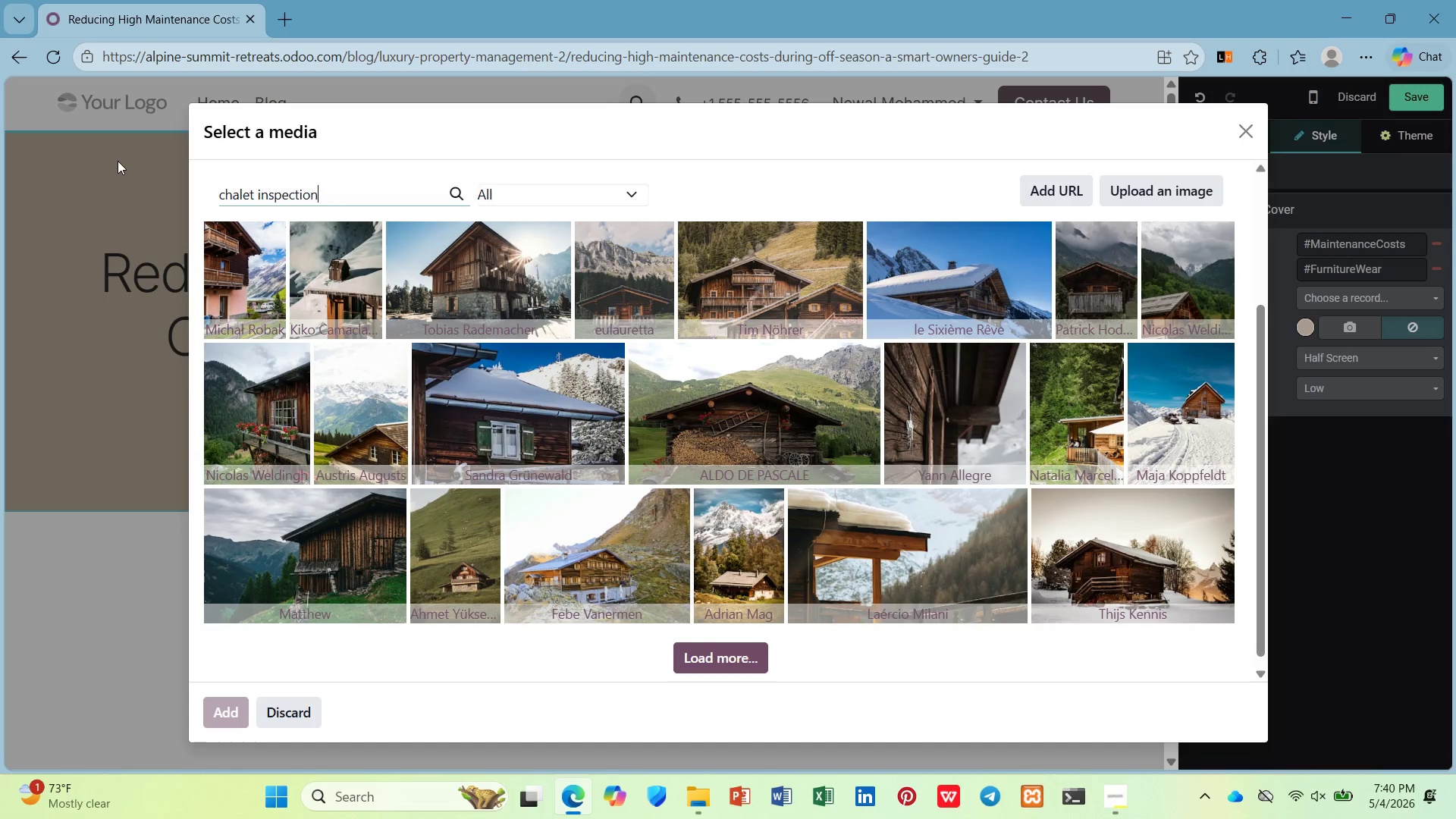 
key(Enter)
 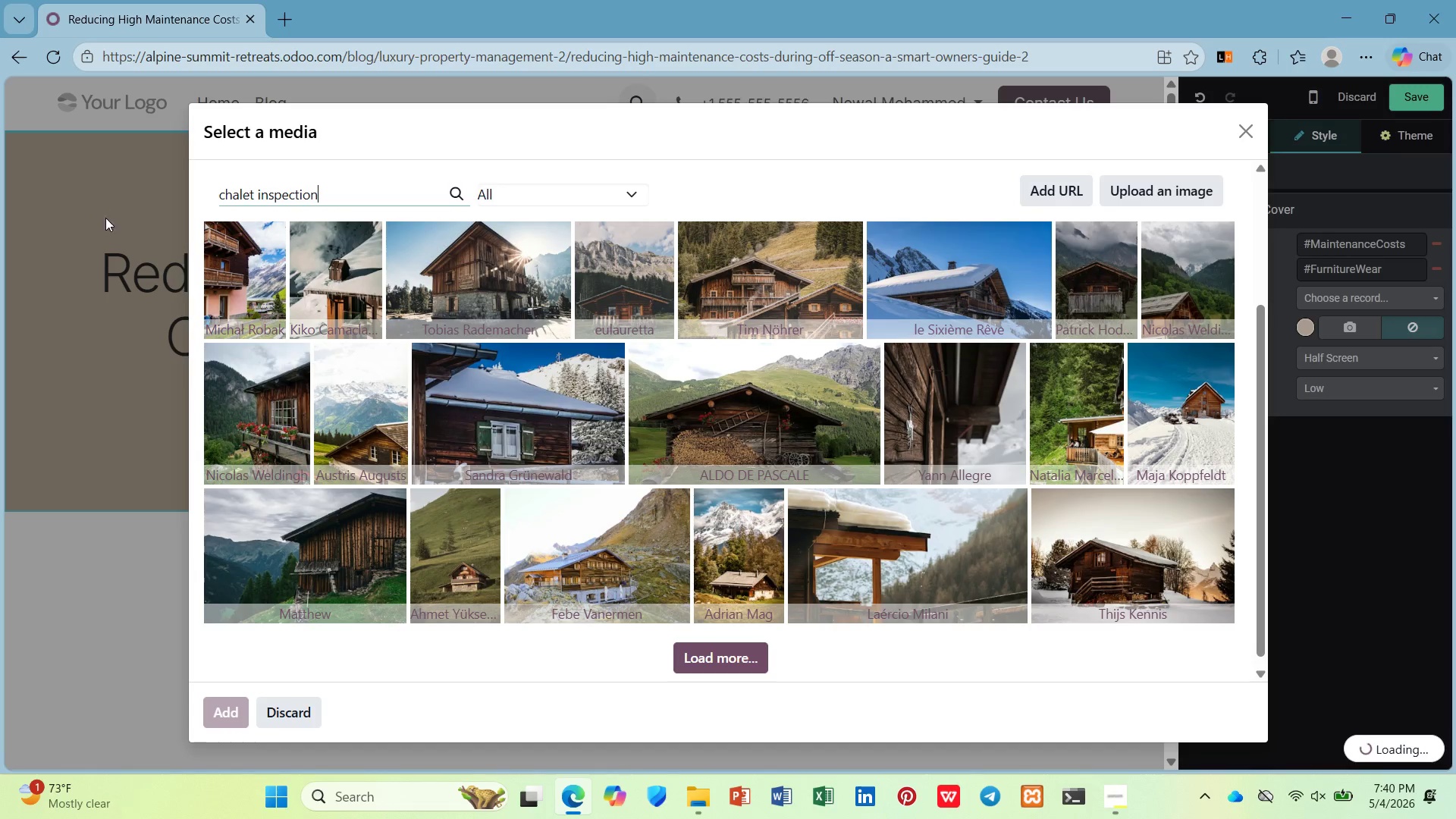 
mouse_move([340, 312])
 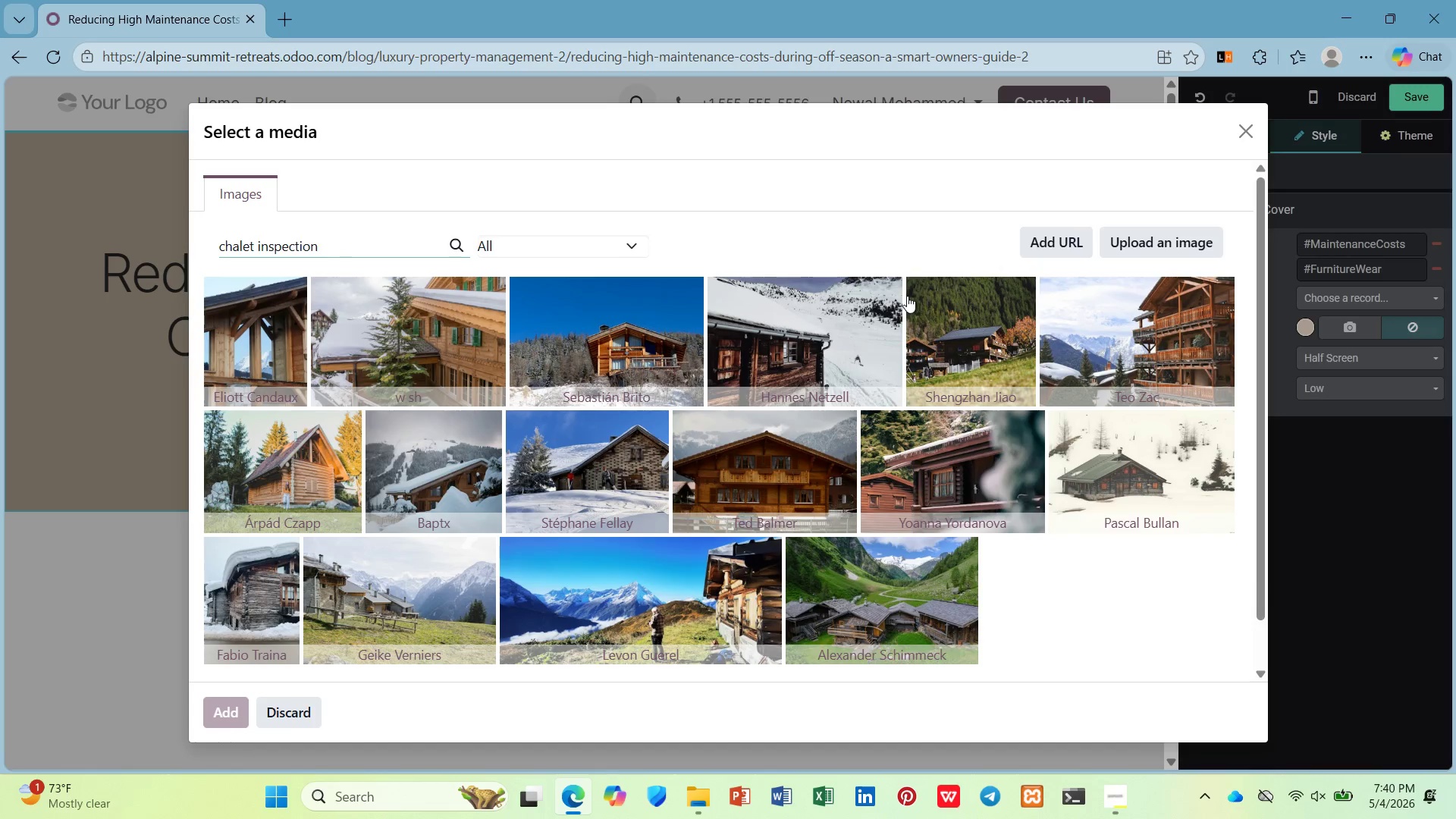 
wait(19.53)
 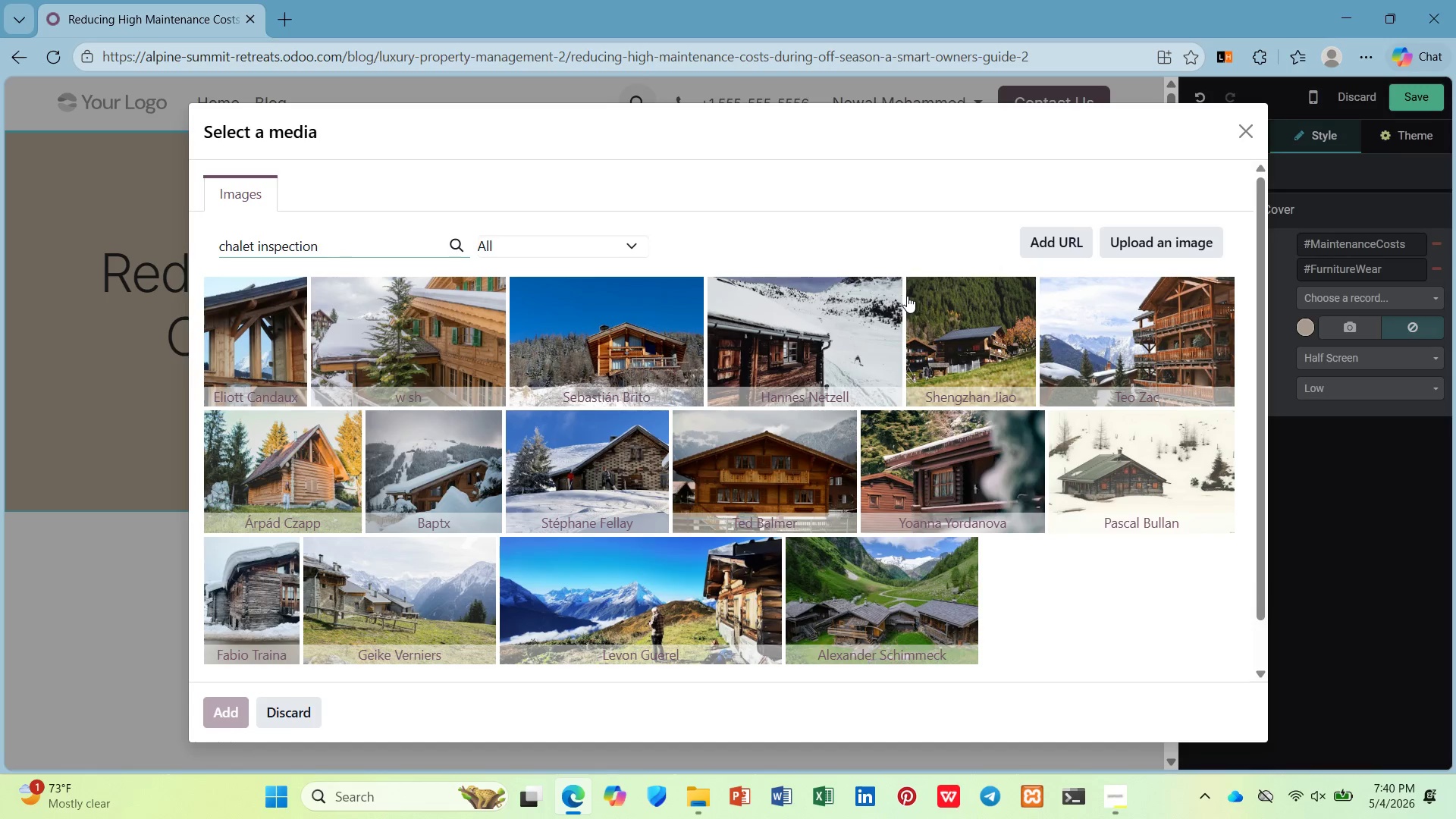 
left_click([851, 339])
 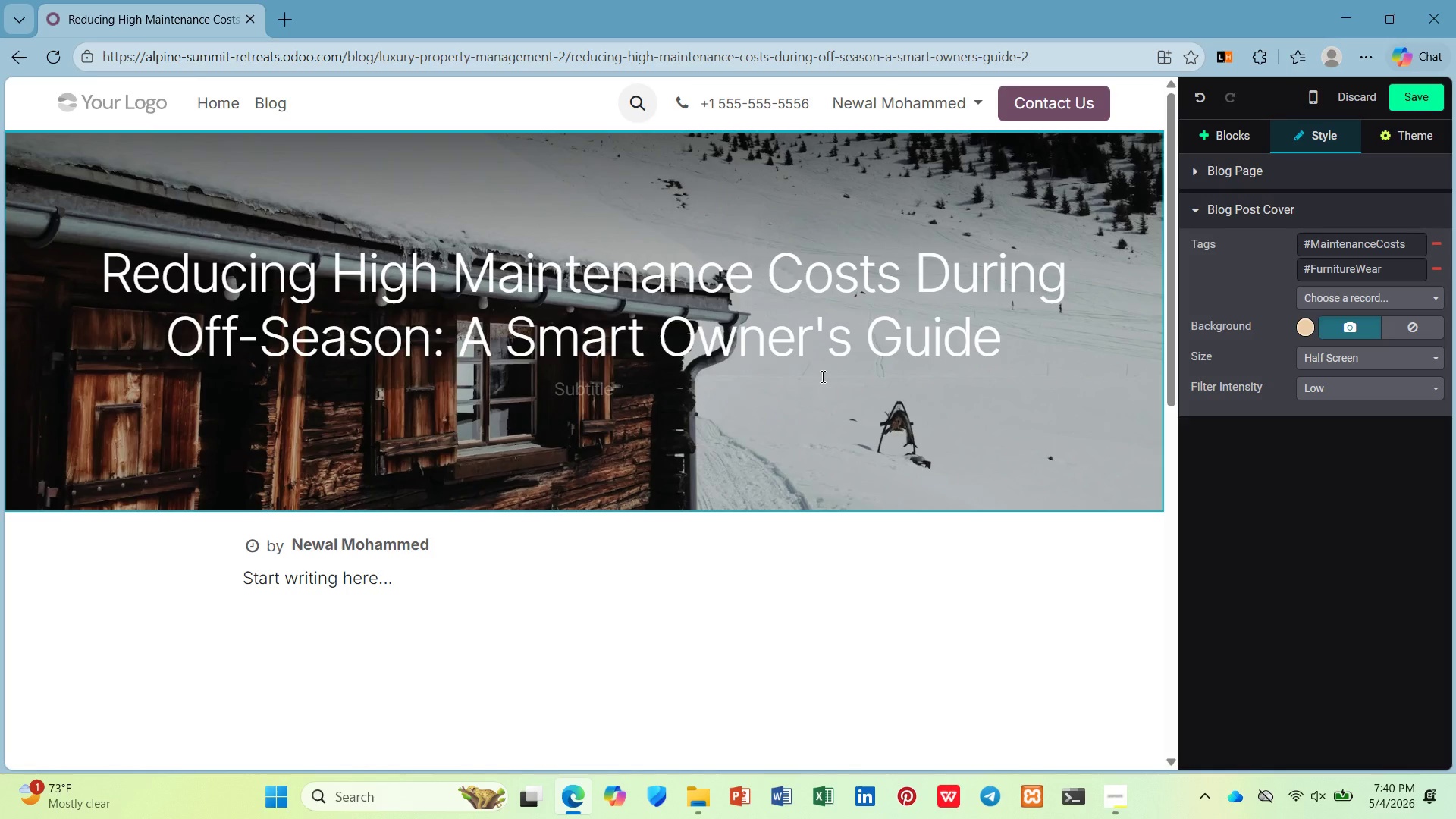 
wait(13.77)
 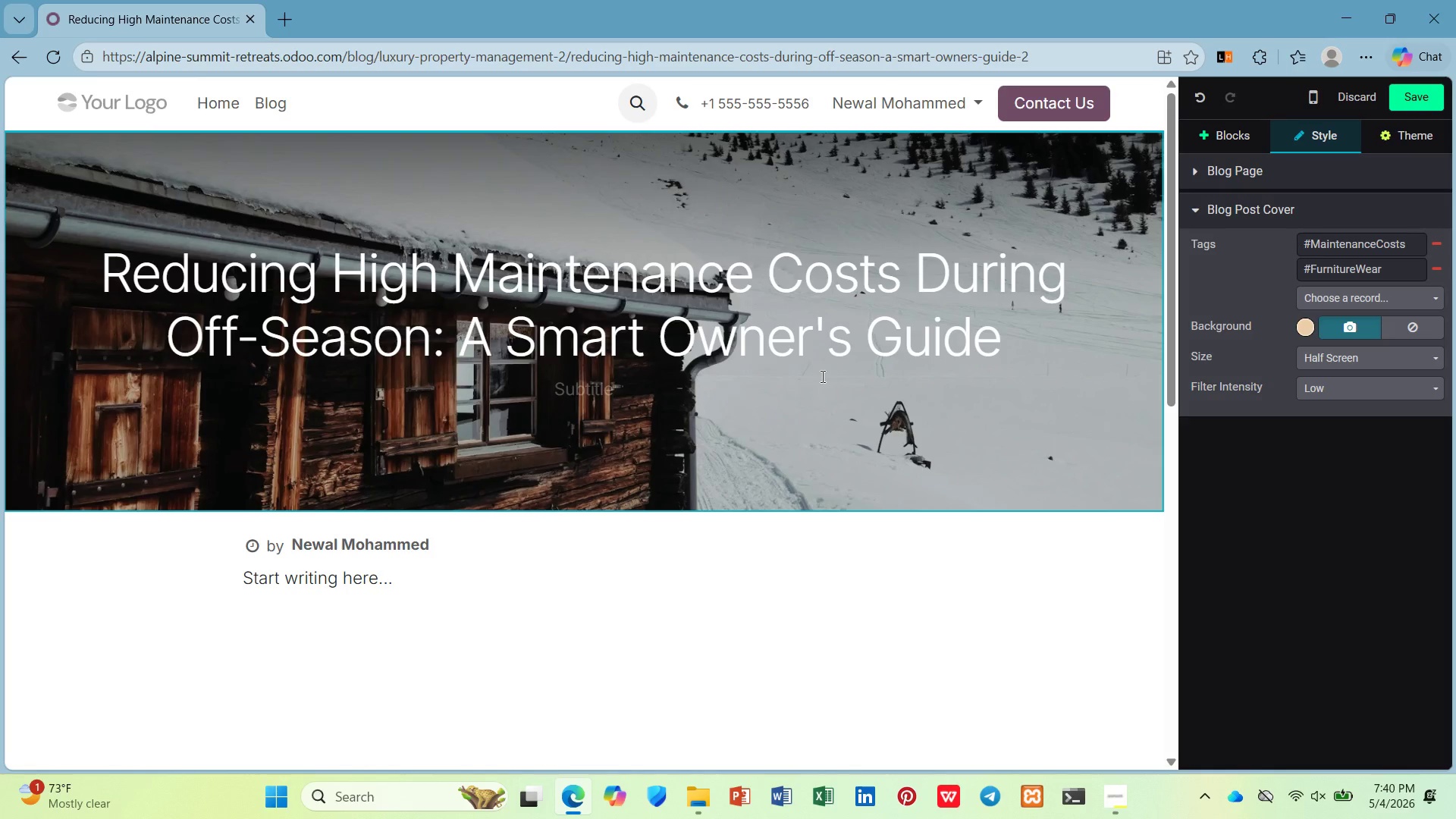 
left_click_drag(start_coordinate=[419, 586], to_coordinate=[210, 579])
 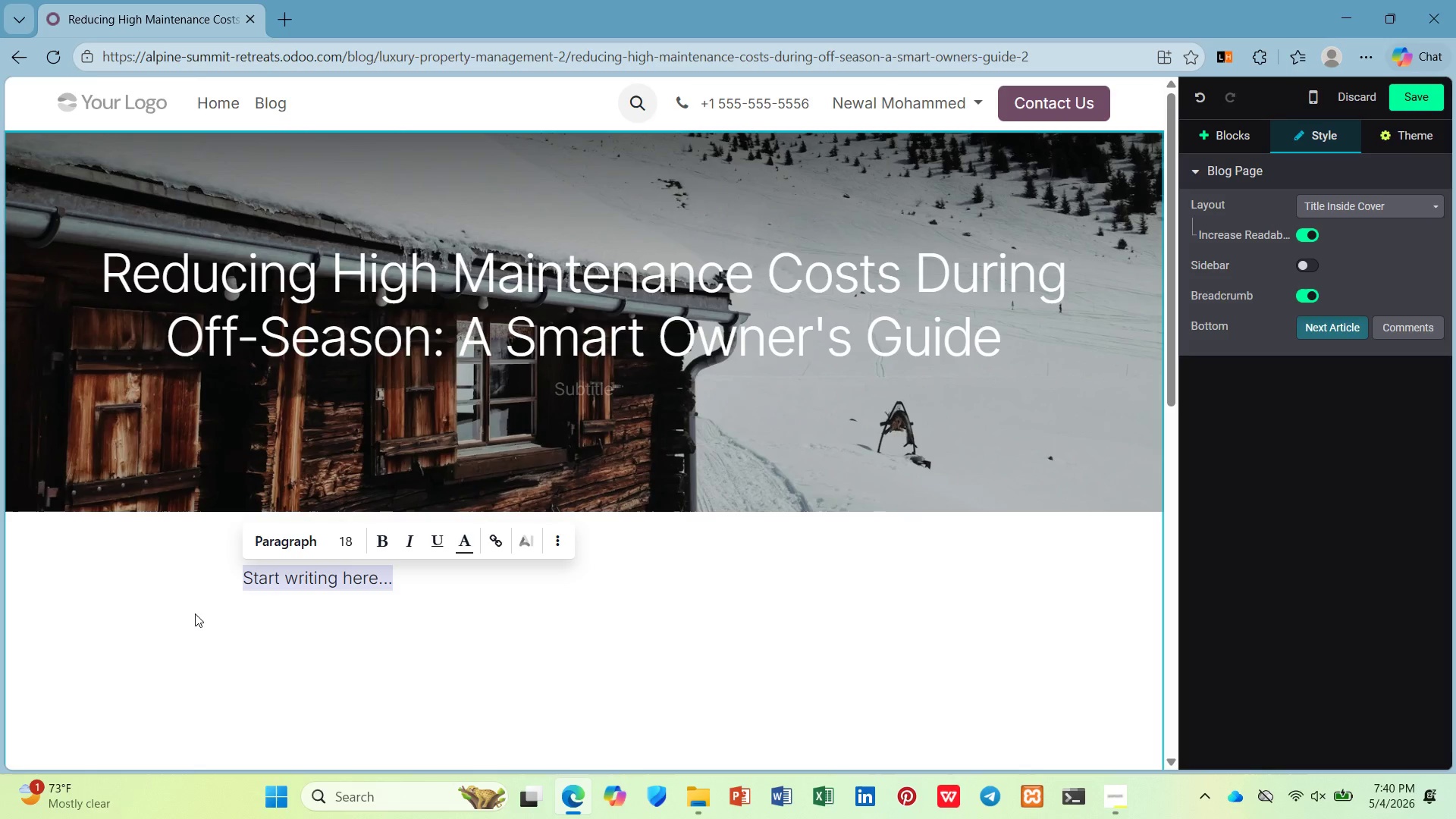 
wait(5.74)
 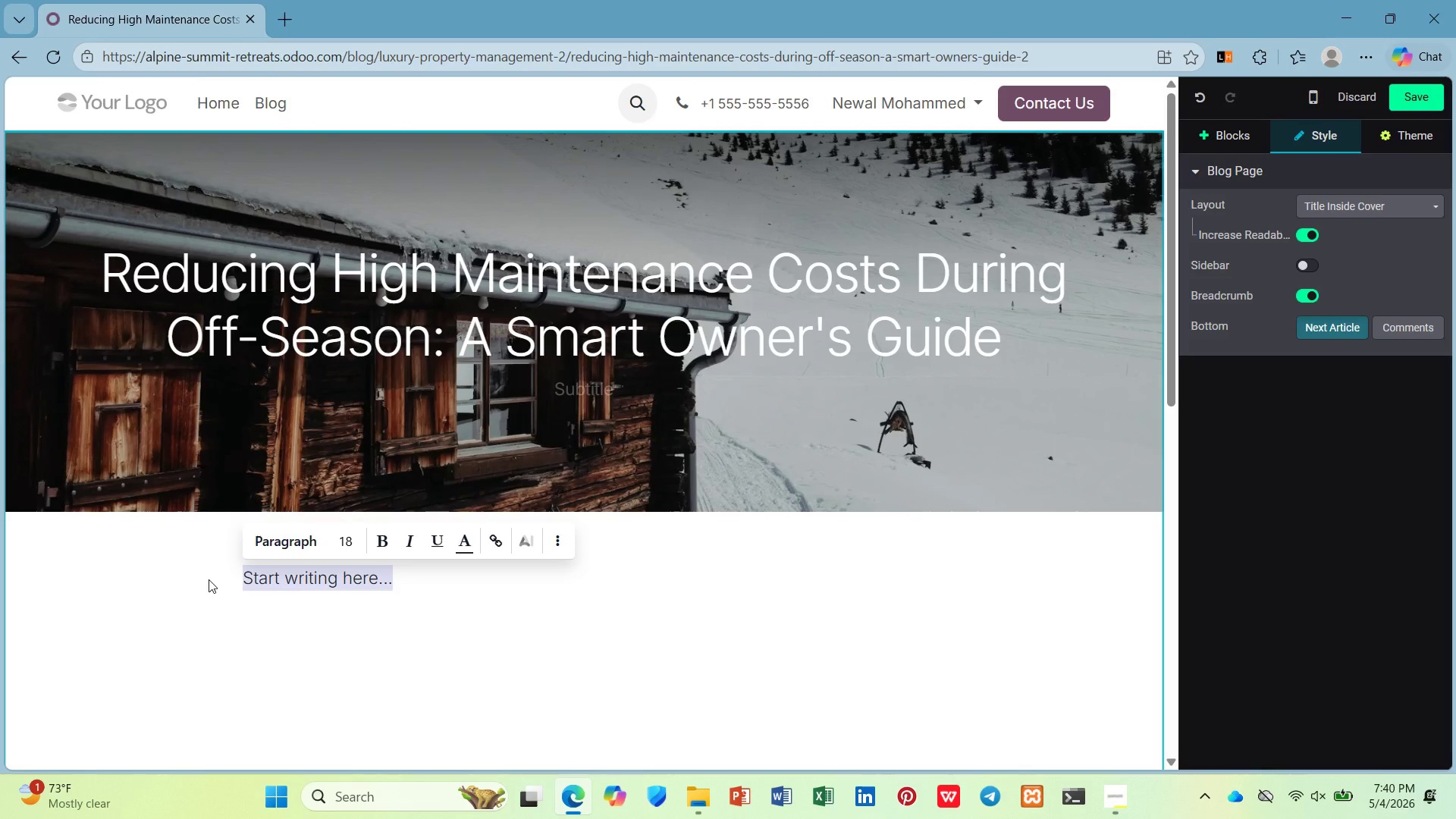 
type(/h2)
 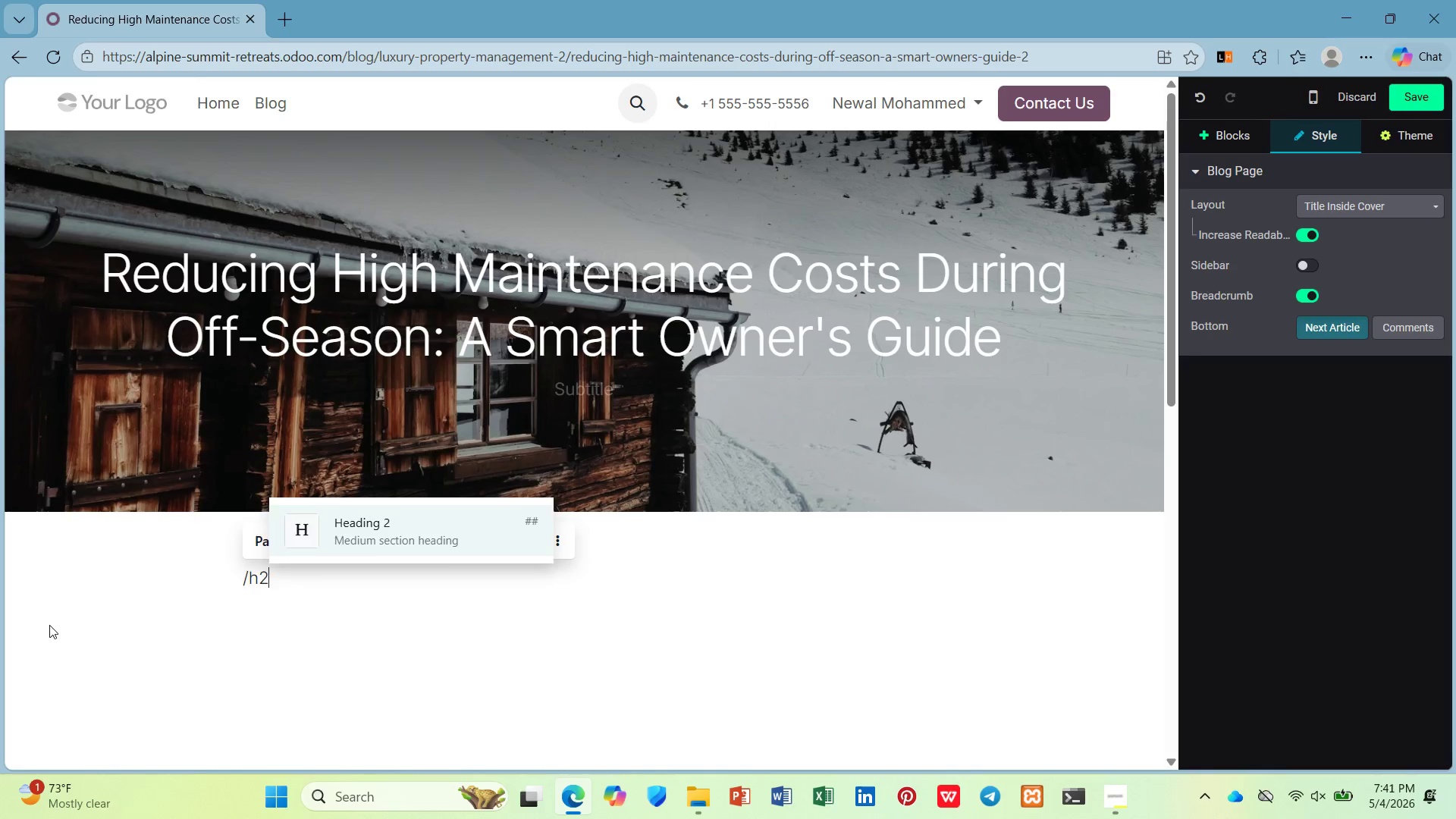 
key(Enter)
 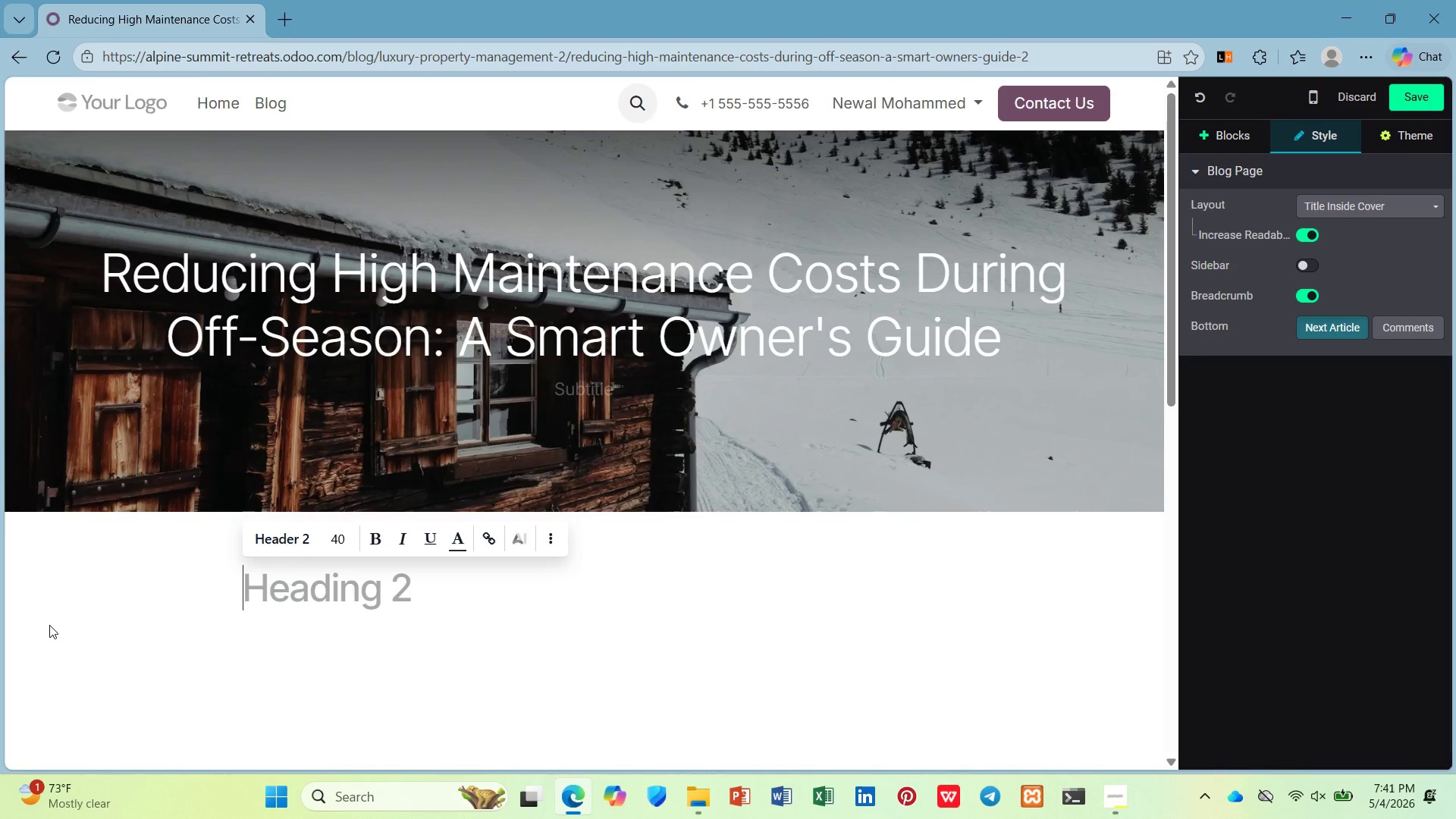 
type(Why o)
key(Backspace)
type(Off-Season Maintenance )
 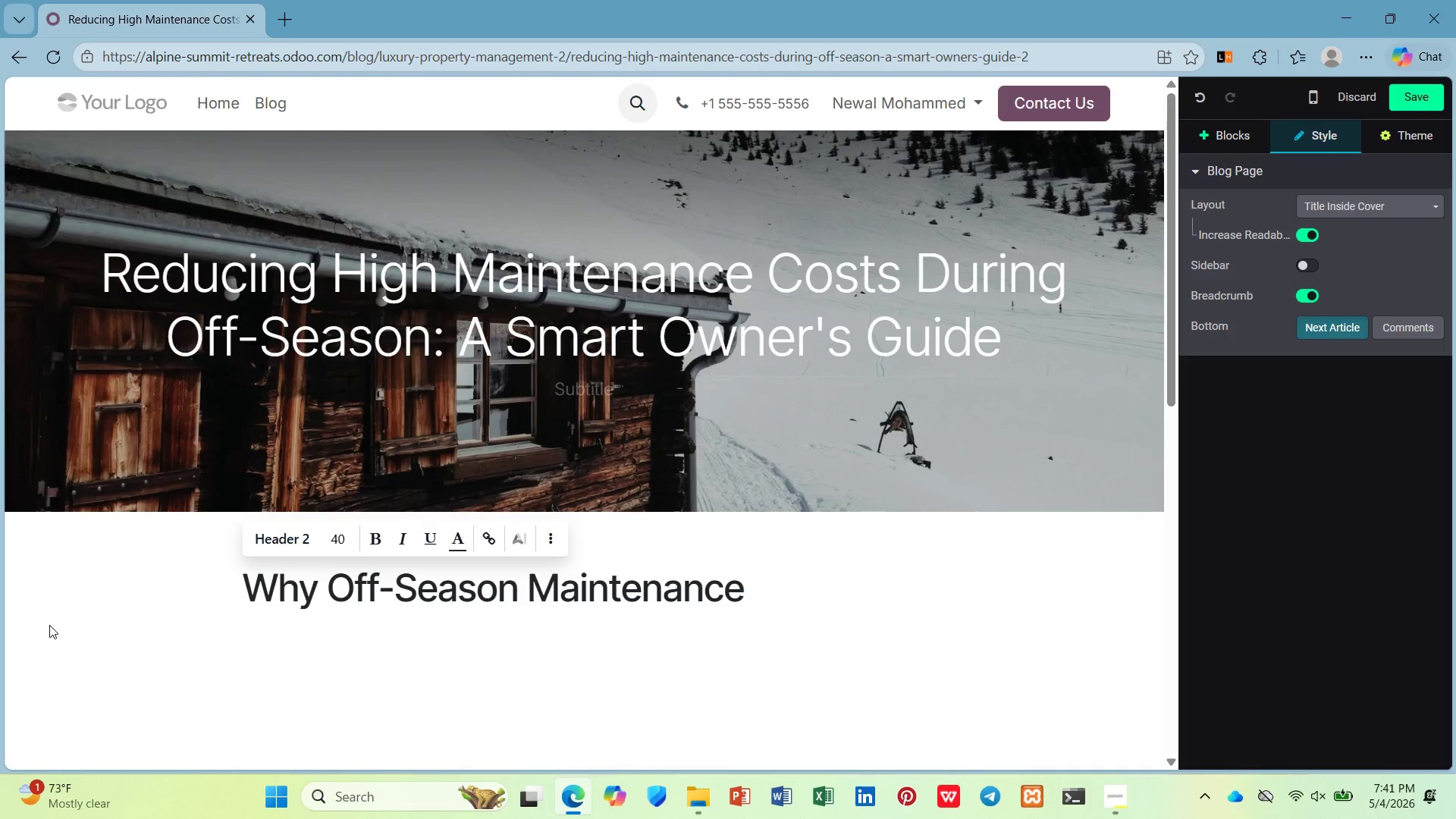 
type(Drains Your Profits)
 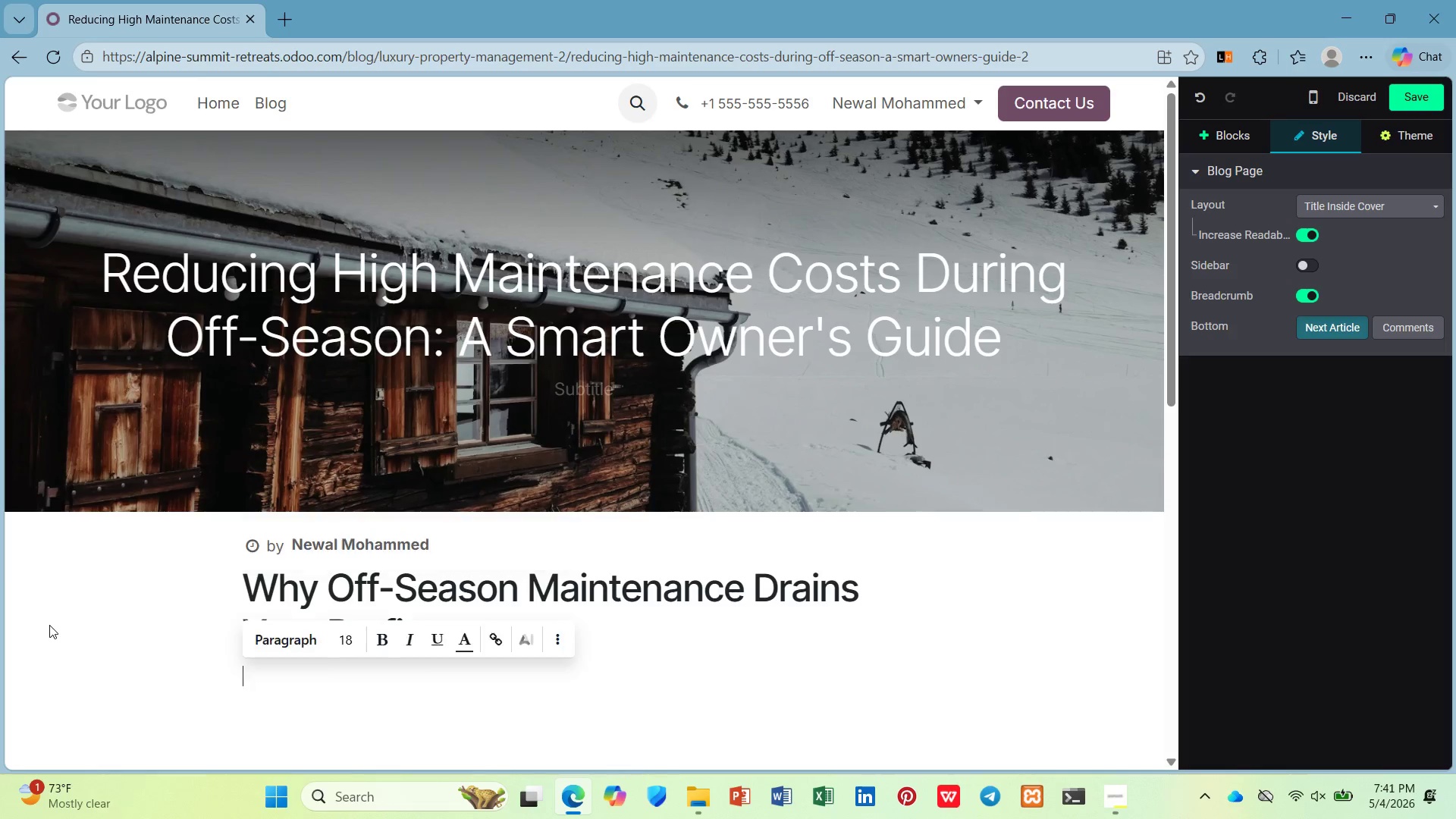 
 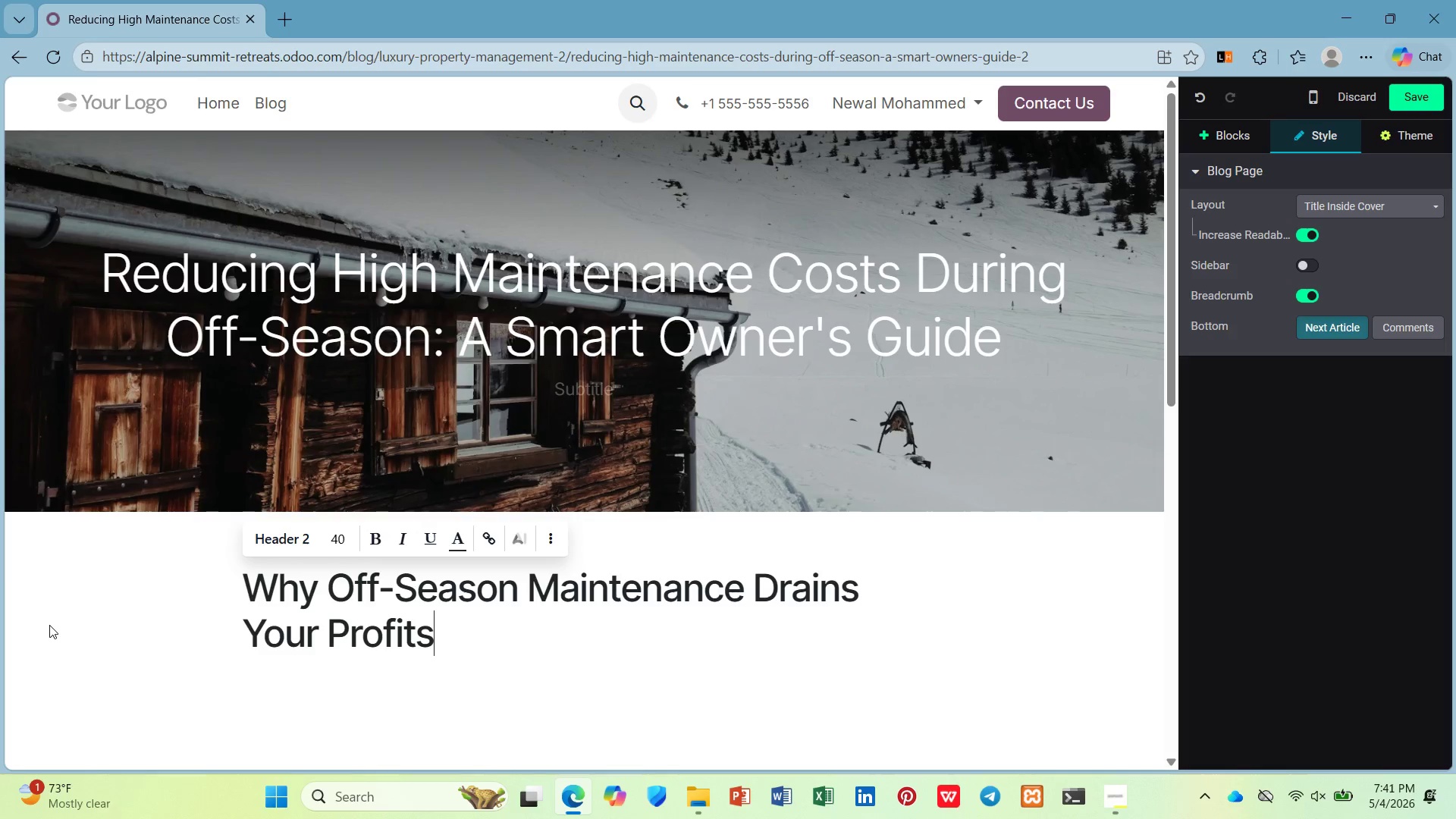 
key(Enter)
 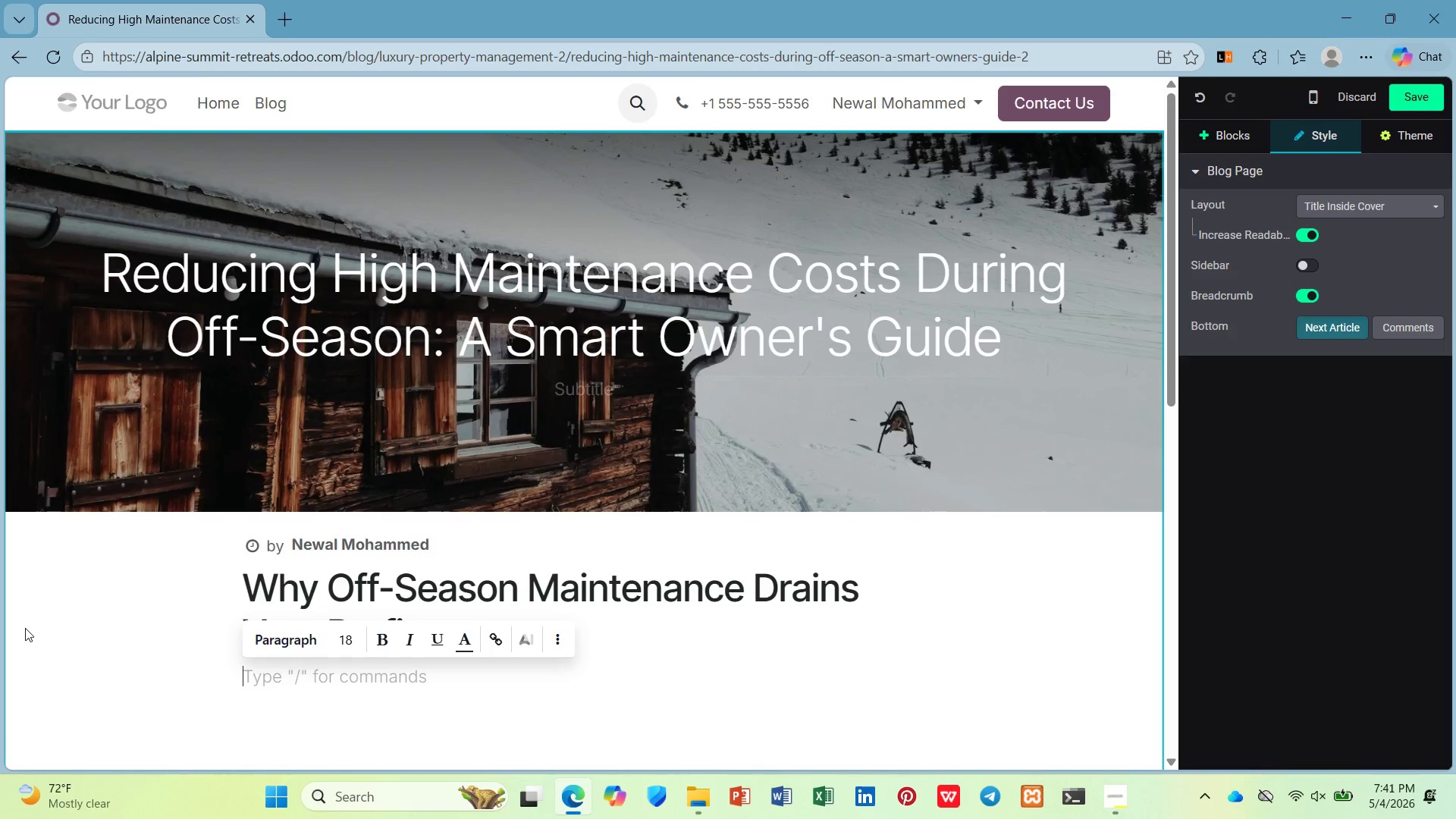 
wait(29.91)
 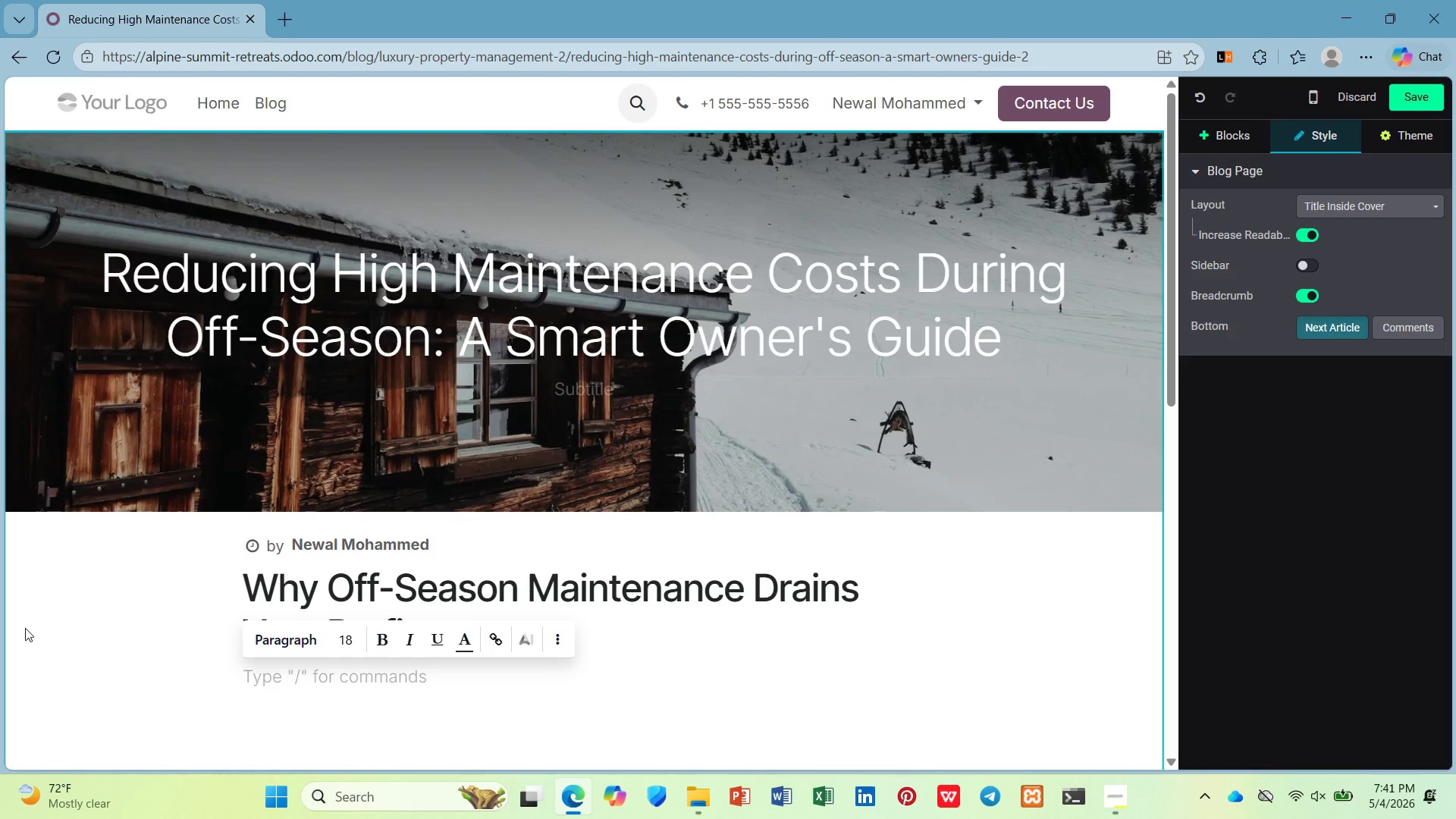 
type(Properties lilke th)
key(Backspace)
key(Backspace)
key(Backspace)
key(Backspace)
key(Backspace)
key(Backspace)
type(ke the )
key(Backspace)
key(Backspace)
key(Backspace)
key(Backspace)
type(Teh)
key(Backspace)
key(Backspace)
type(he Silver )
 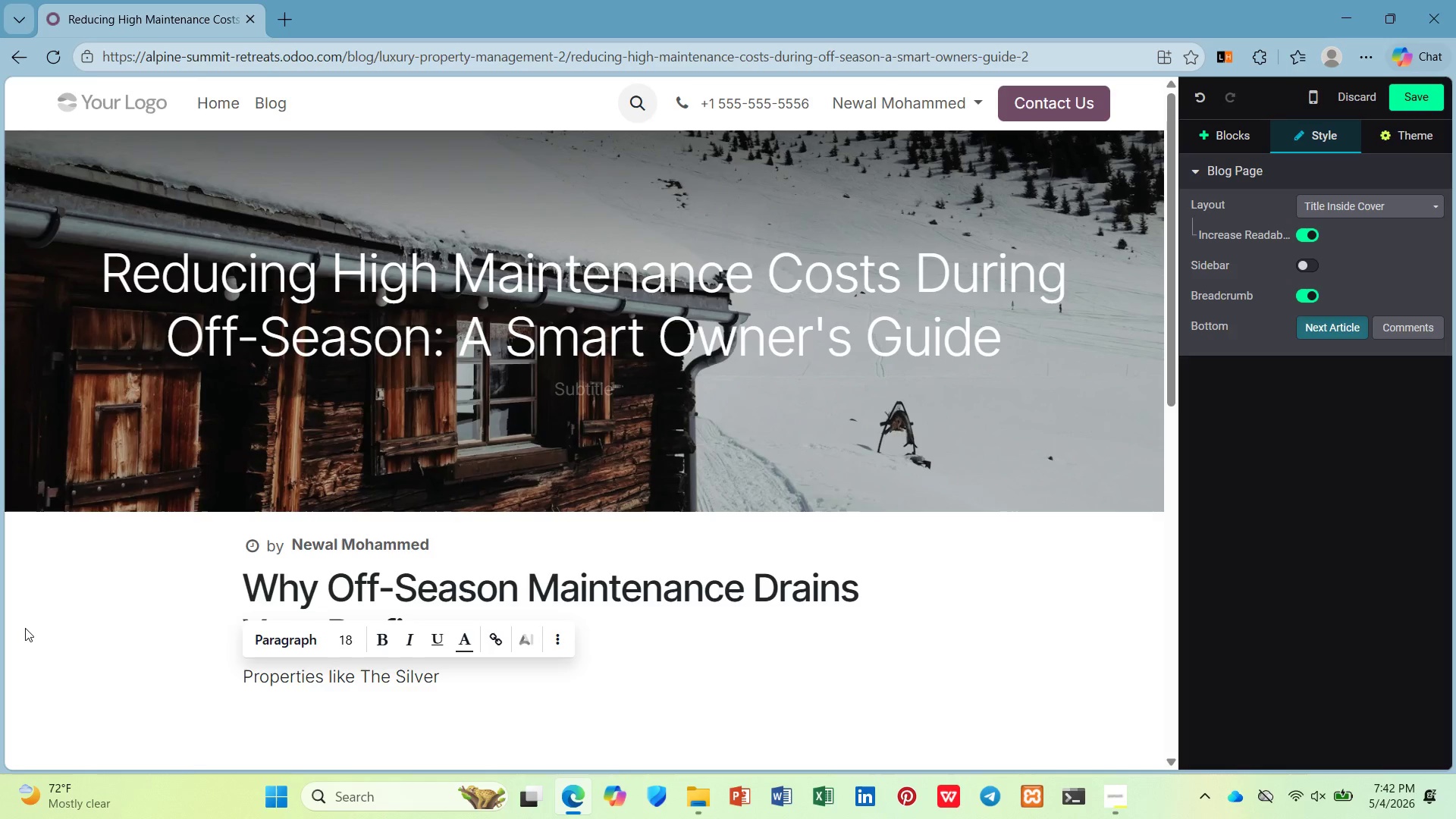 
wait(47.8)
 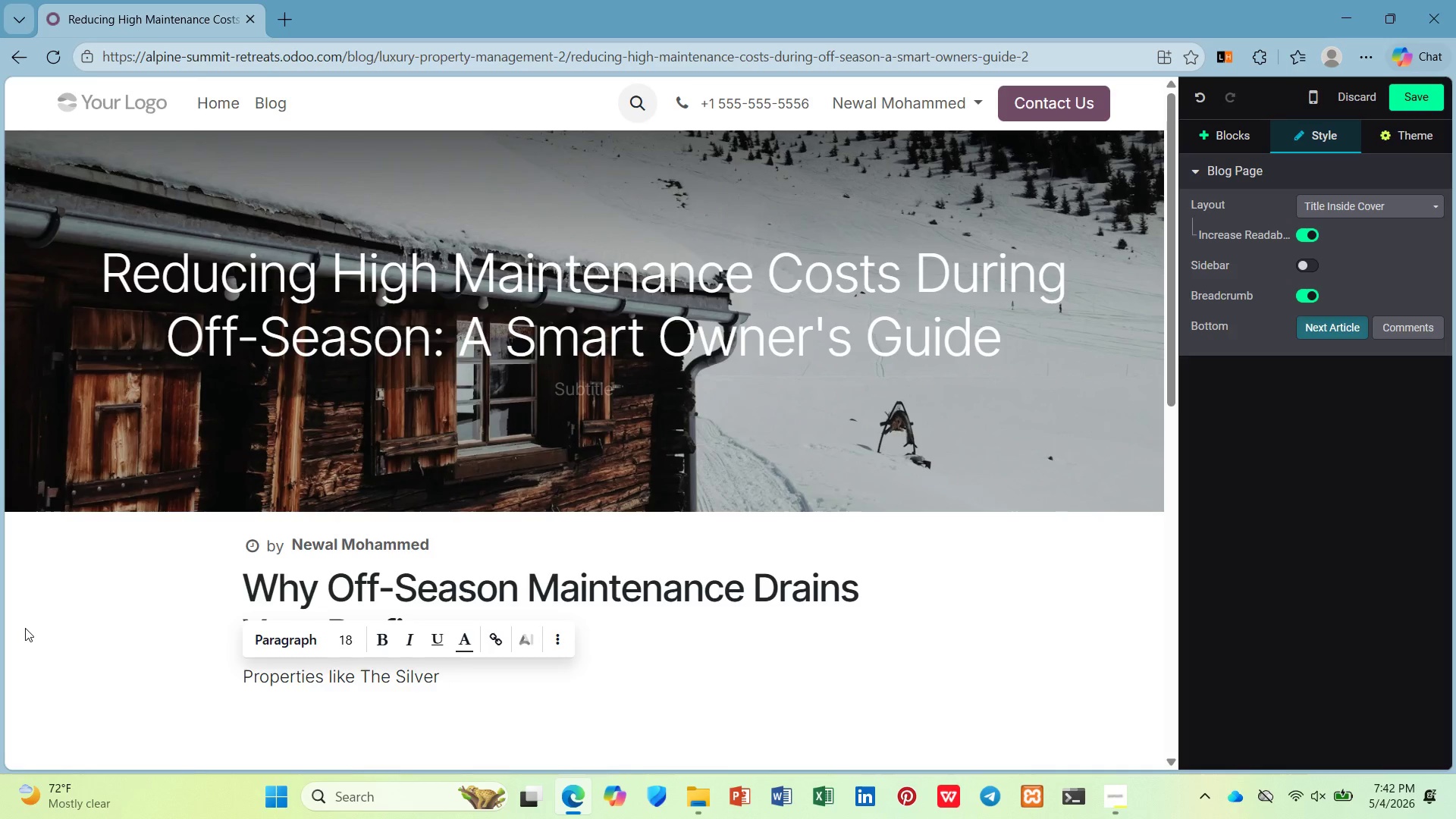 
type(Crag Lodge in Aspen Highlands and Aurora Sky Villa in Vai )
key(Backspace)
key(Backspace)
key(Backspace)
type(il generate )
 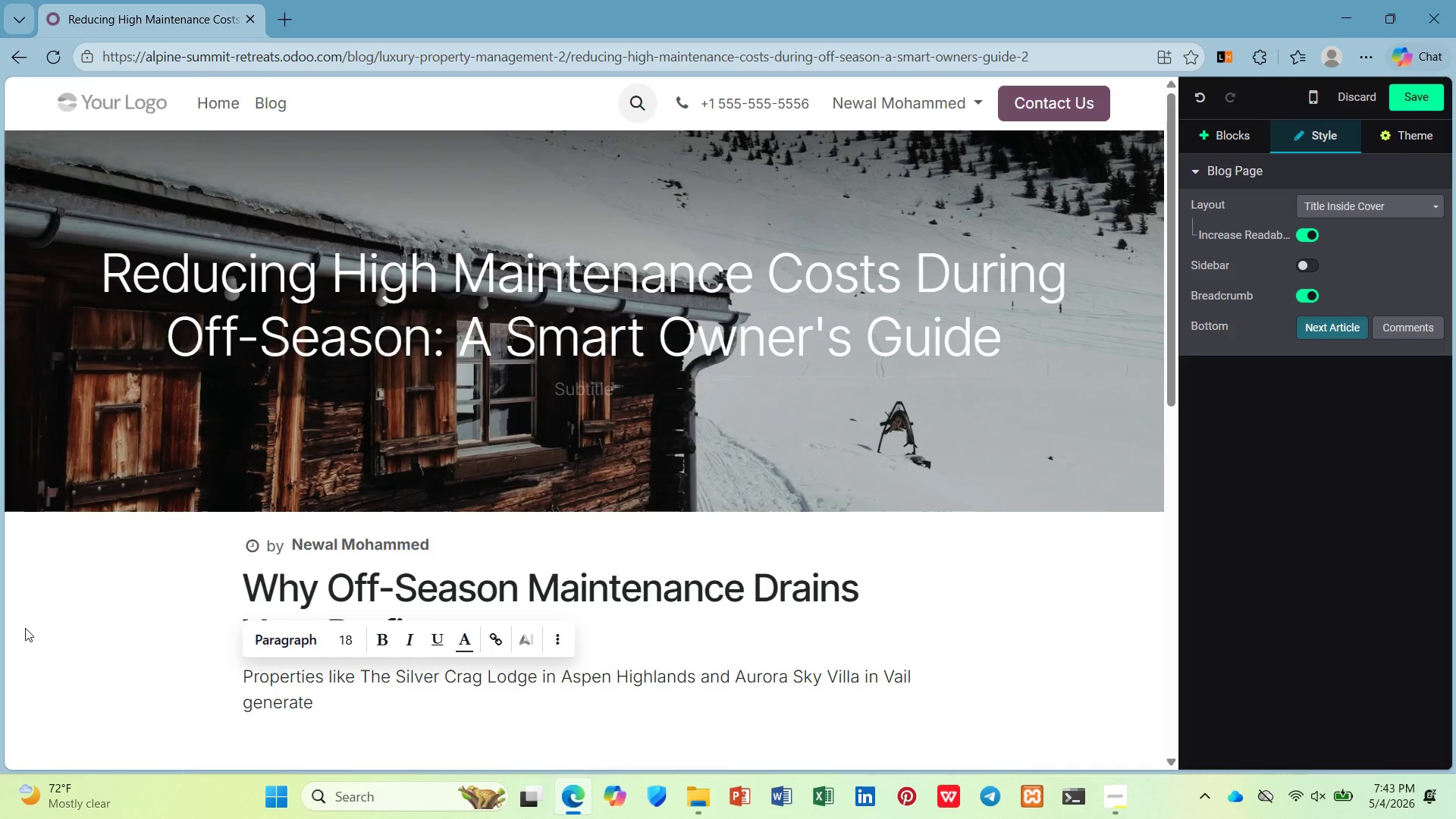 
type(95%+ winter occupancy  )
key(Backspace)
type(- but summe roccupancy drops to 50-58% )
key(Backspace)
type(. DUrong those s)
key(Backspace)
key(Backspace)
key(Backspace)
key(Backspace)
key(Backspace)
 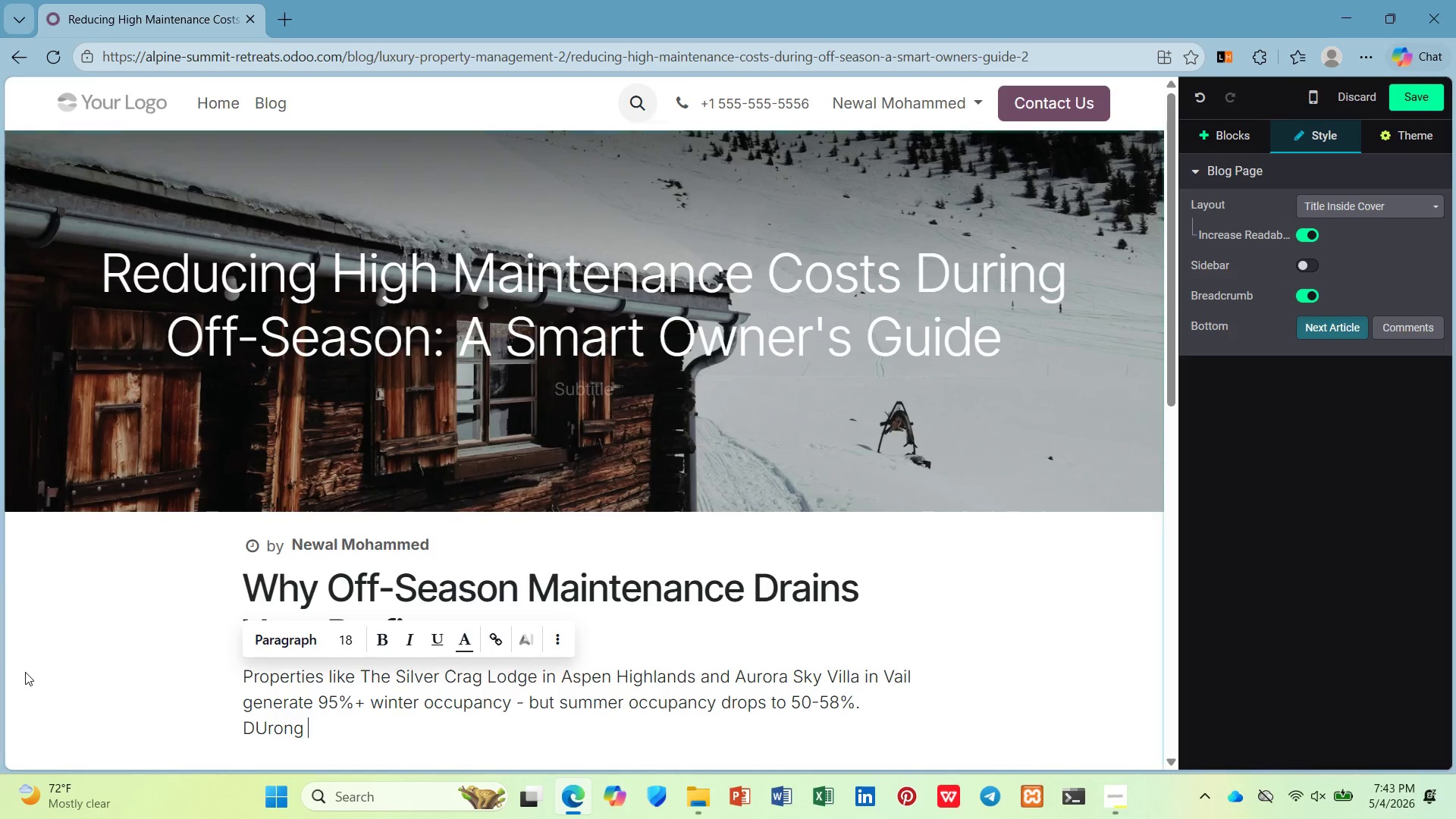 
 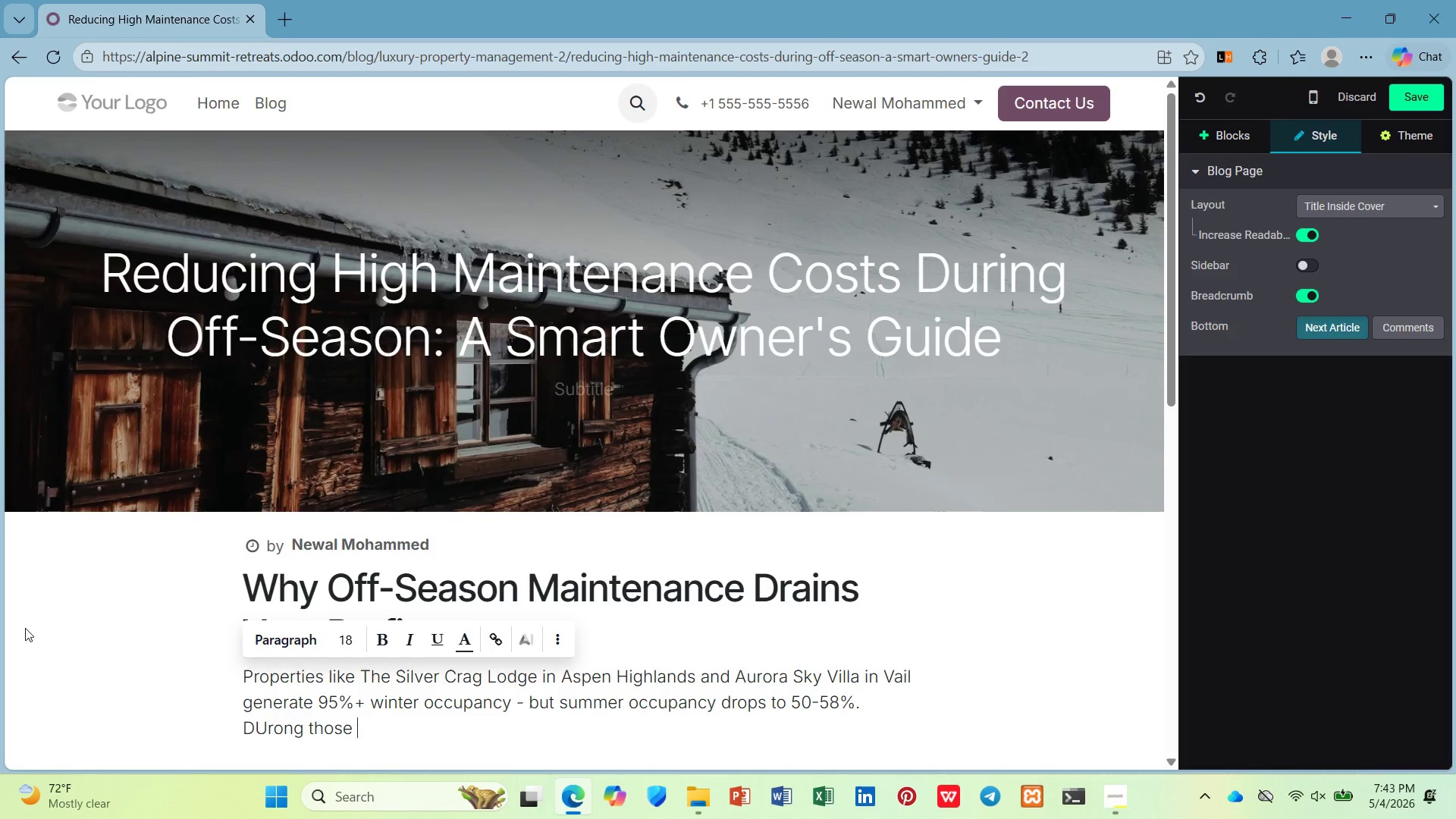 
key(Backspace)
key(Backspace)
key(Backspace)
key(Backspace)
key(Backspace)
key(Backspace)
key(Backspace)
key(Backspace)
type(uring those summer months )
key(Backspace)
type(, mainten)
 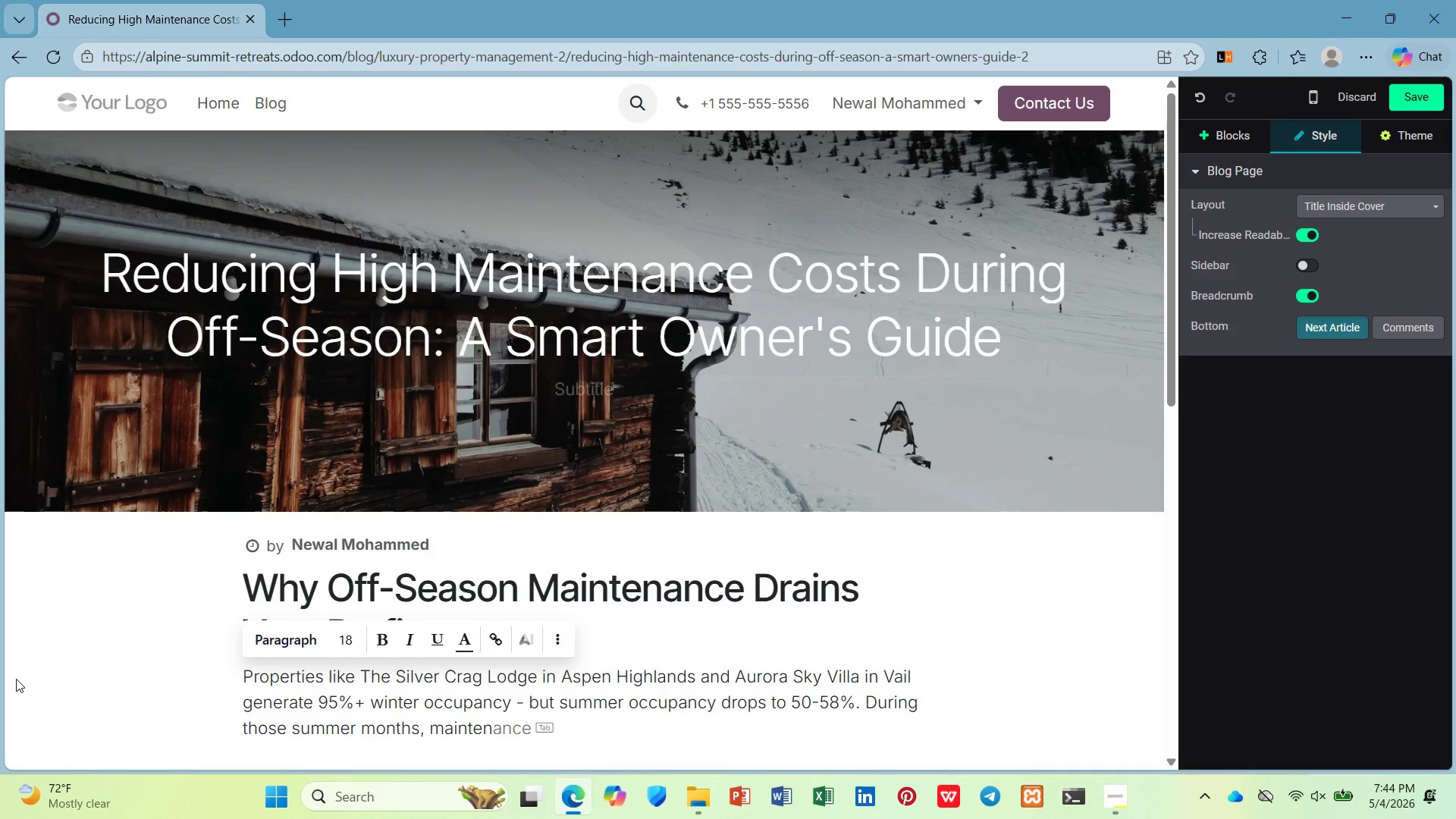 
key(ArrowRight)
 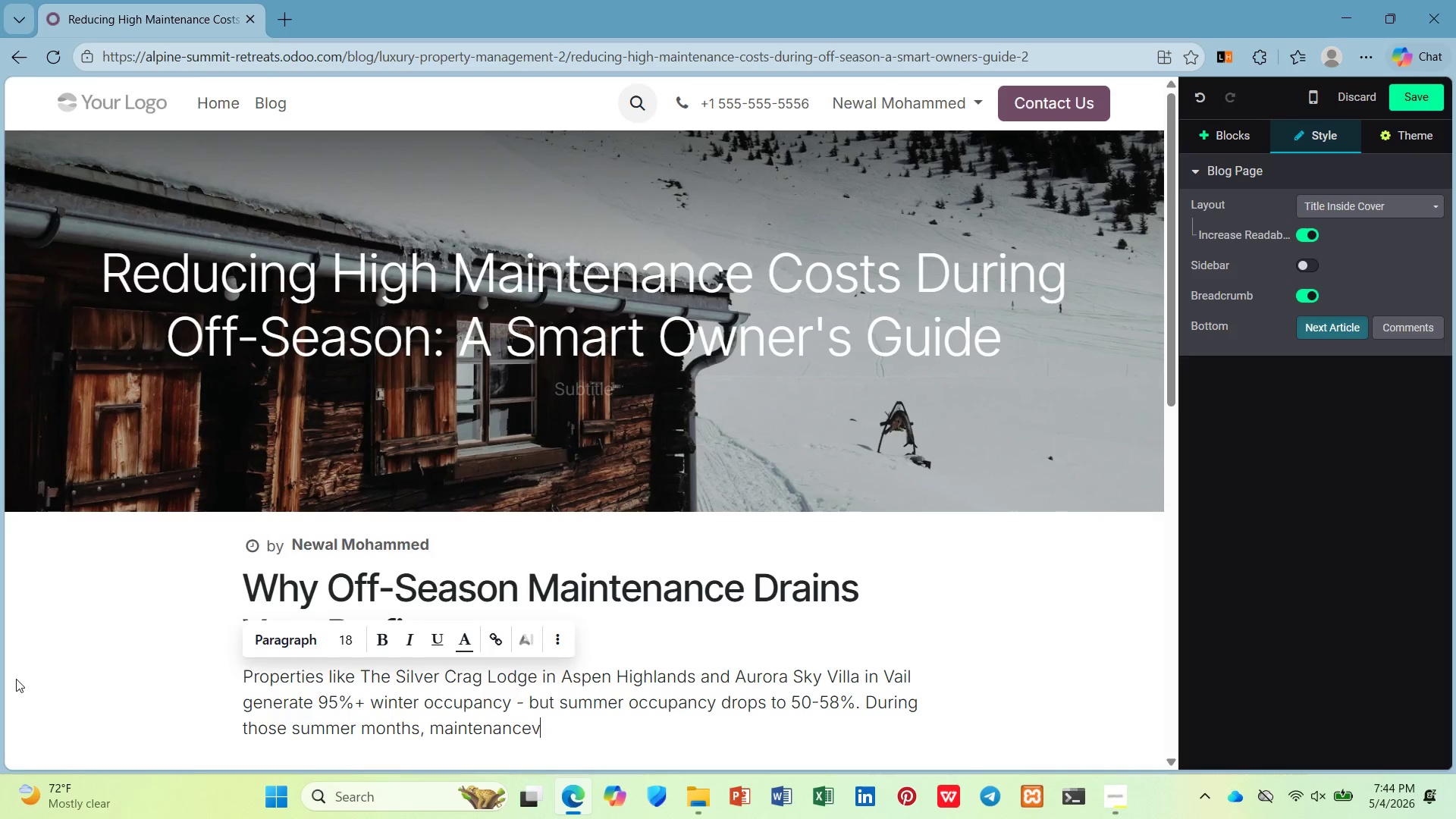 
type(v)
key(Backspace)
type( costs don't s)
key(Backspace)
type(disappear. The )
key(Backspace)
type(y og)
key(Backspace)
type(fthe)
key(Backspace)
key(Backspace)
 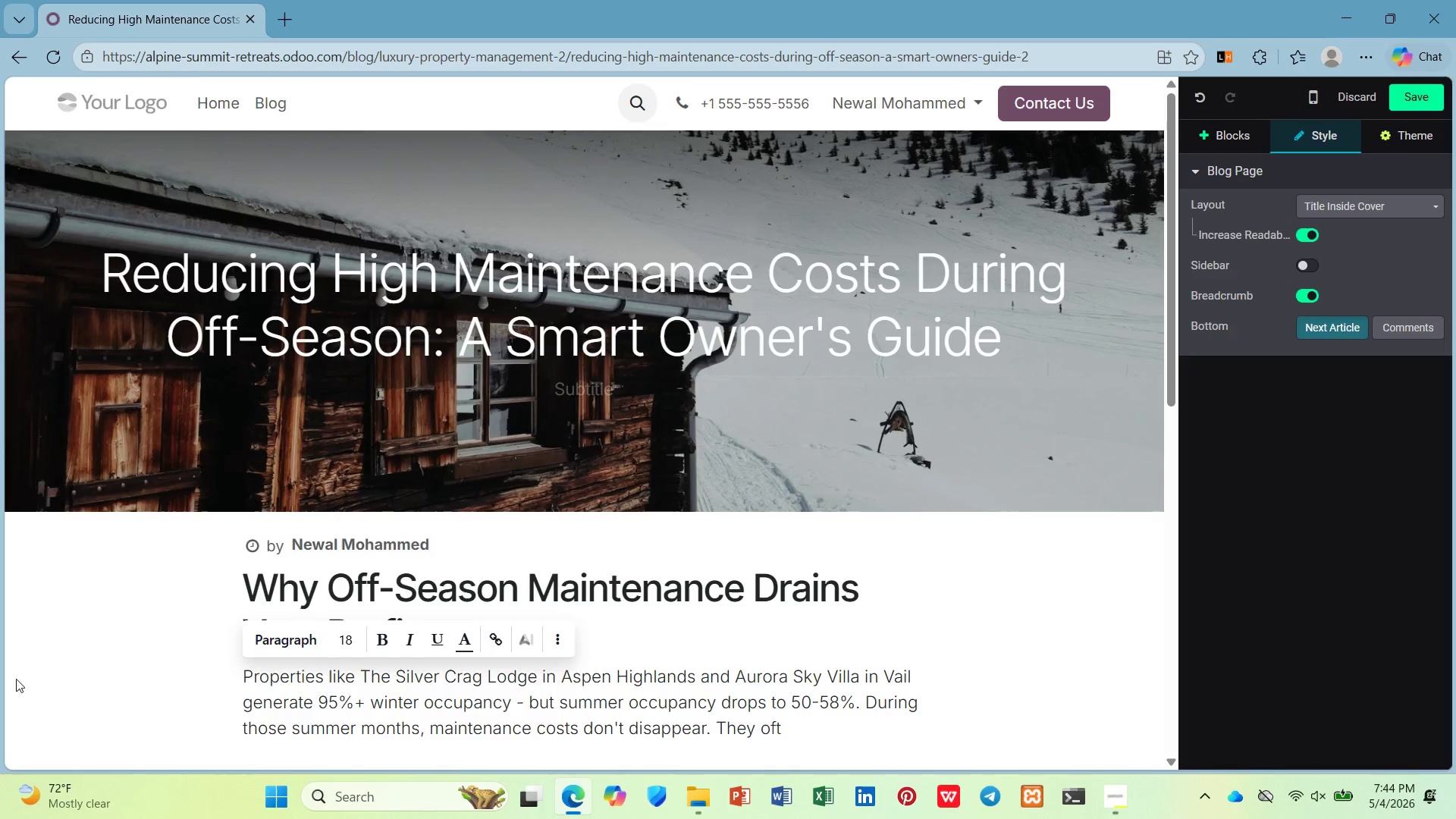 
type(en increase.)
 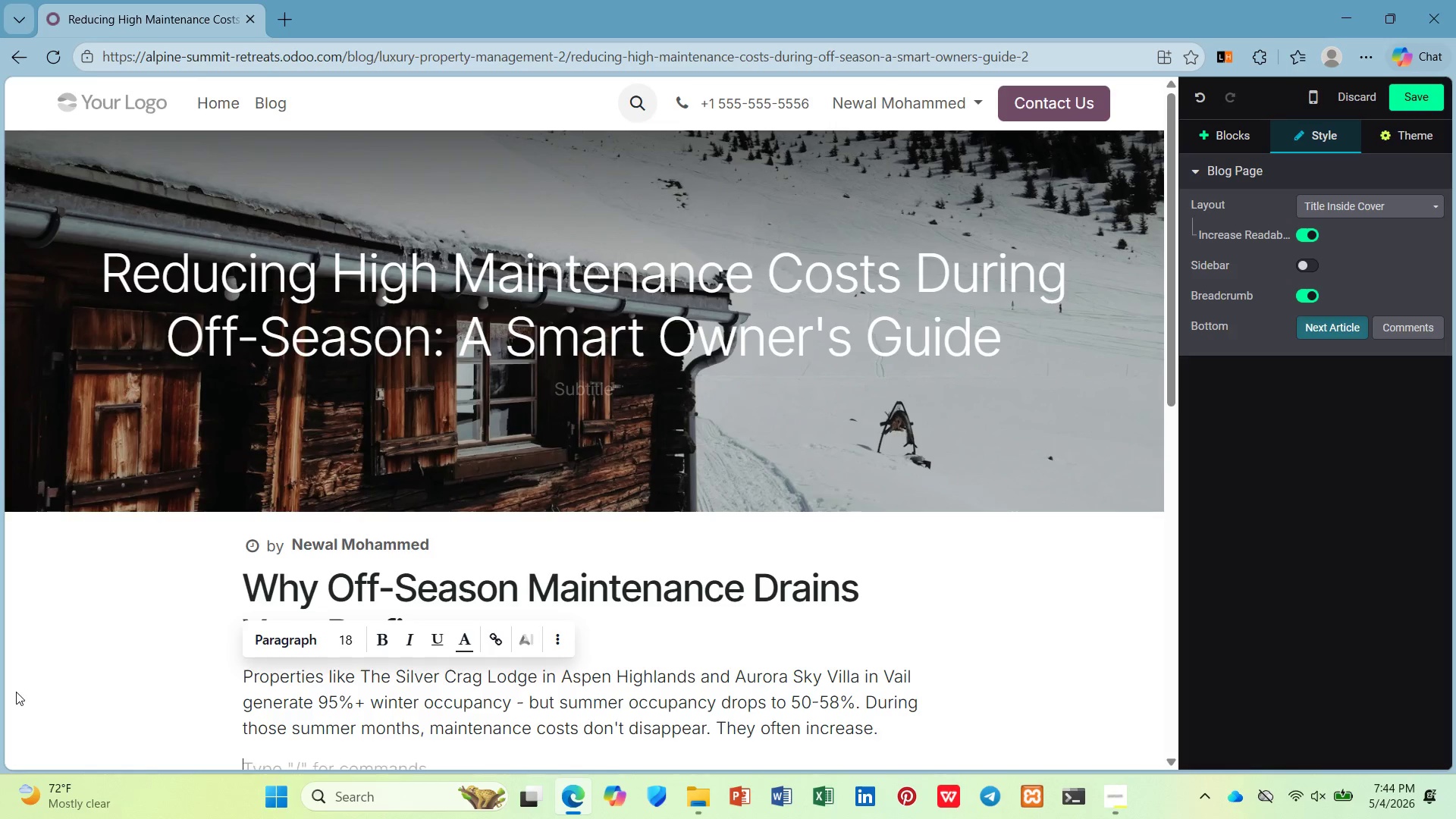 
key(Enter)
 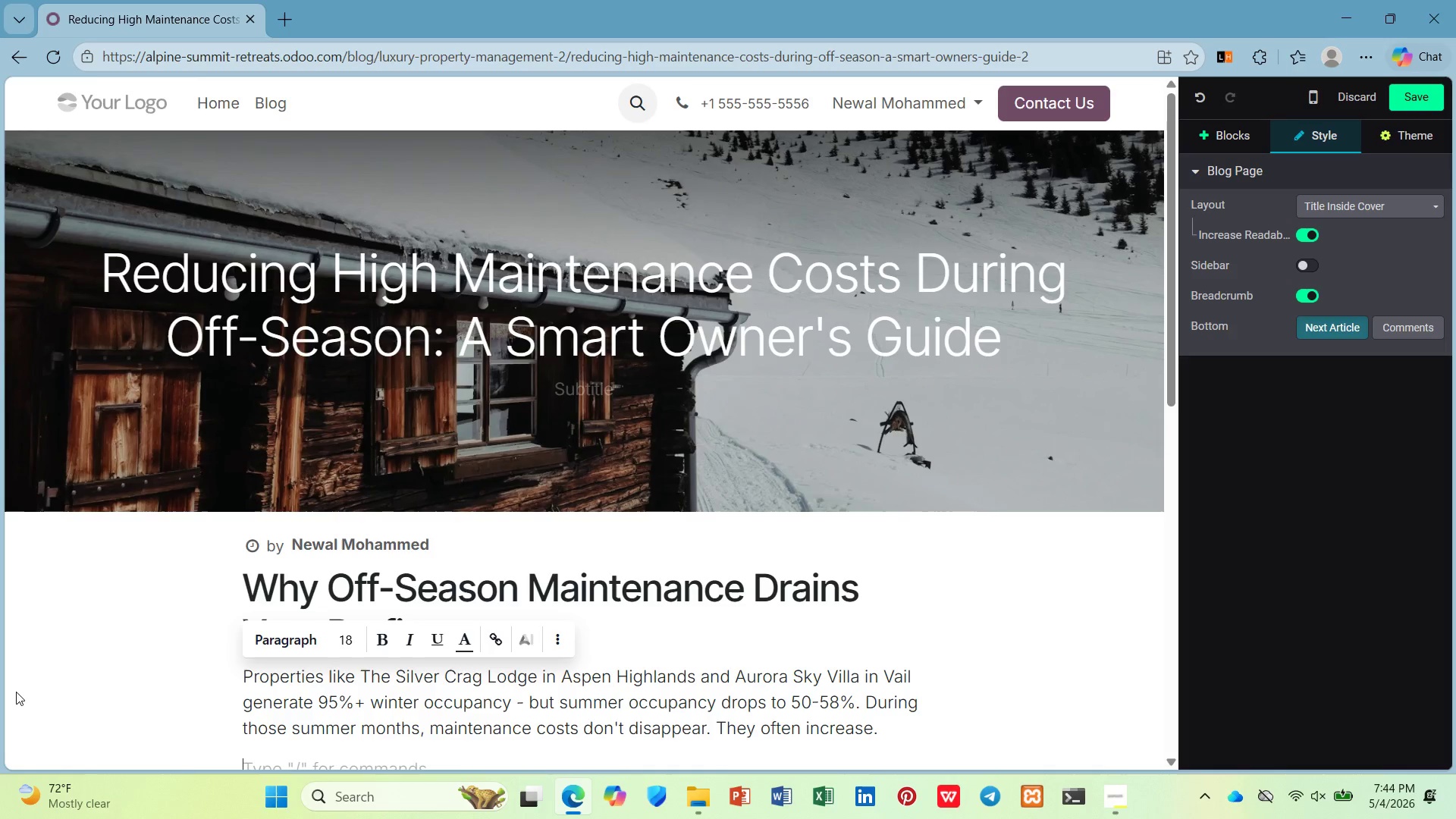 
scroll: coordinate [14, 689], scroll_direction: down, amount: 3.0
 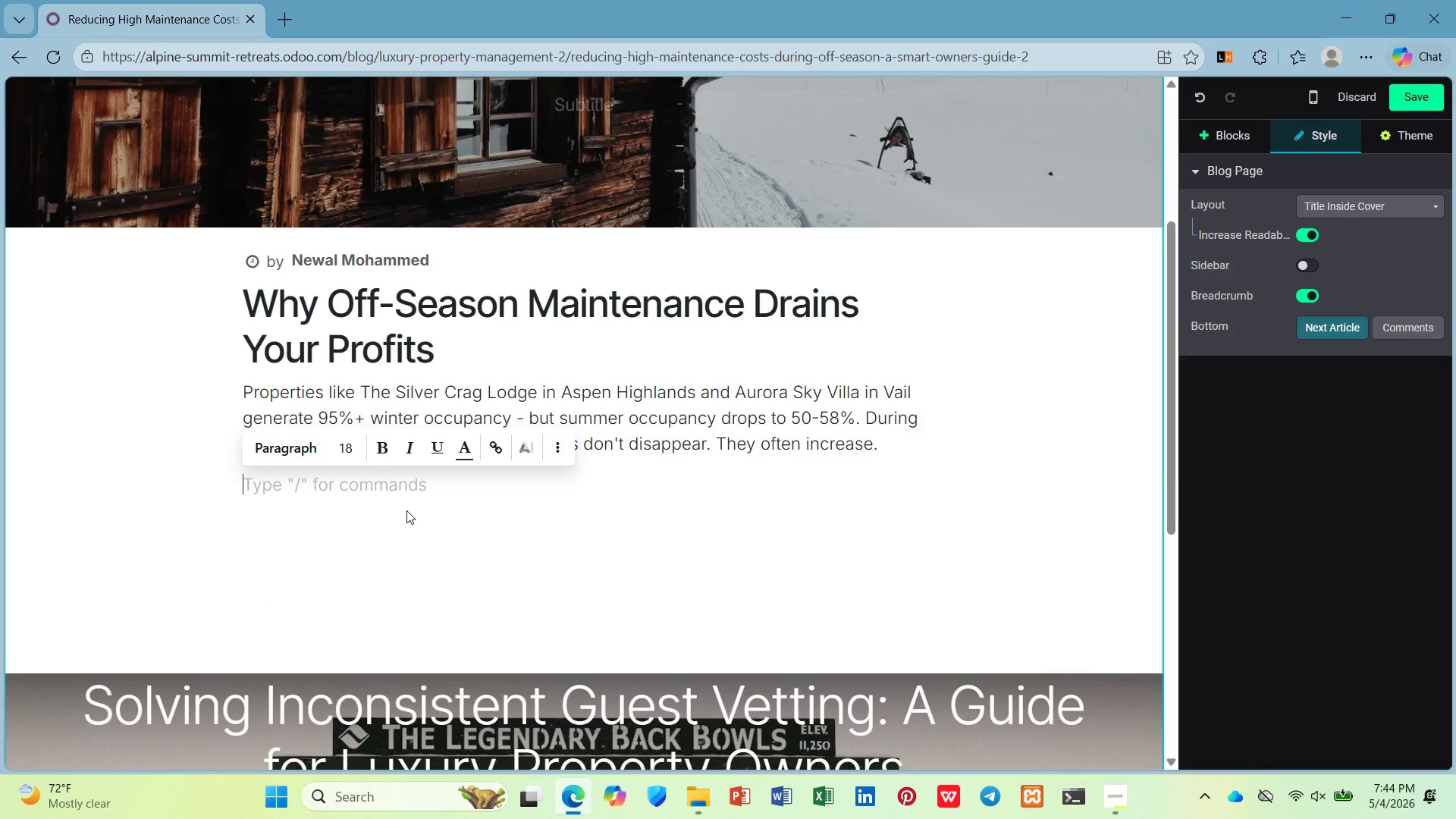 
left_click([416, 488])
 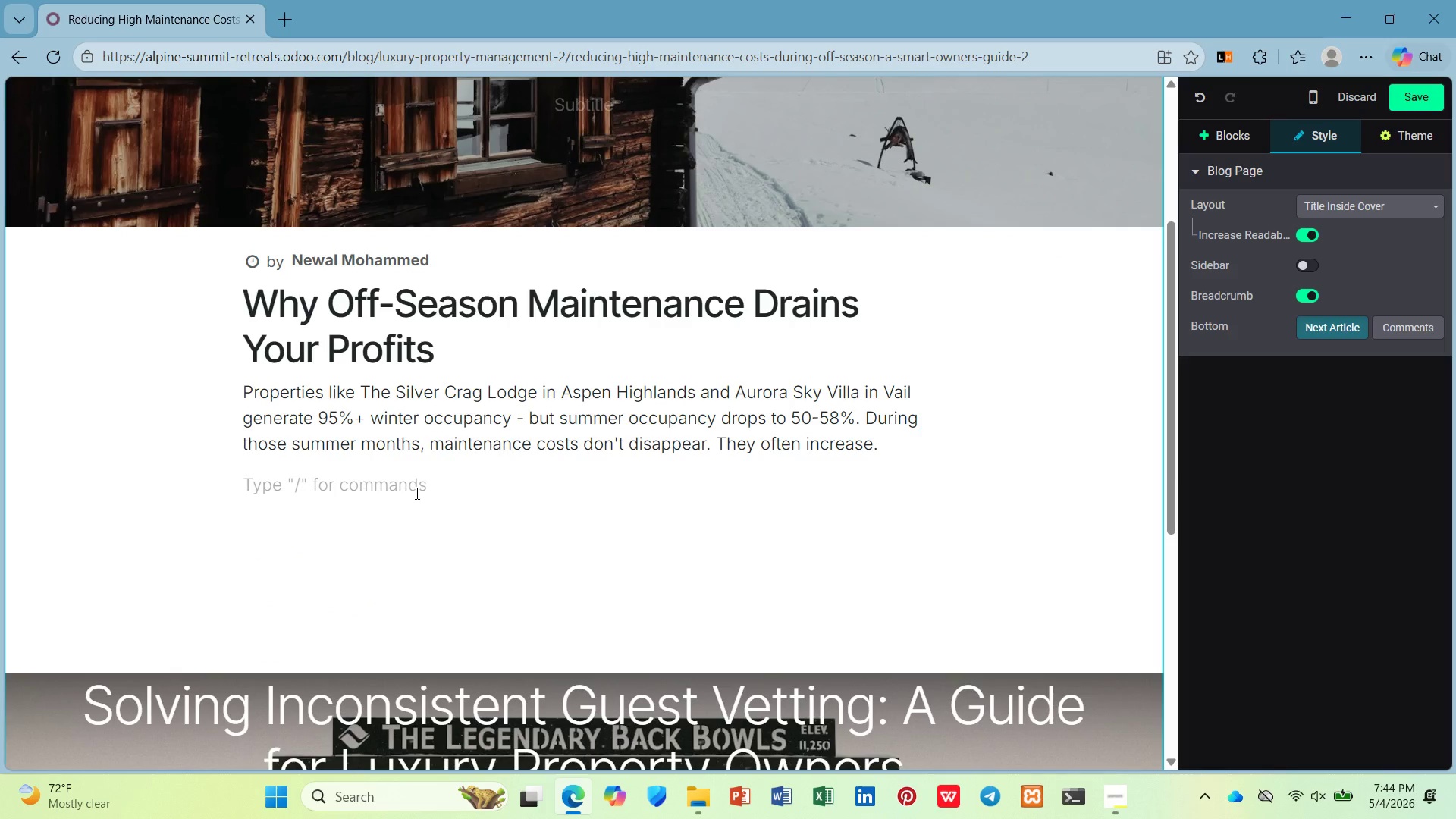 
type(Owners reo)
 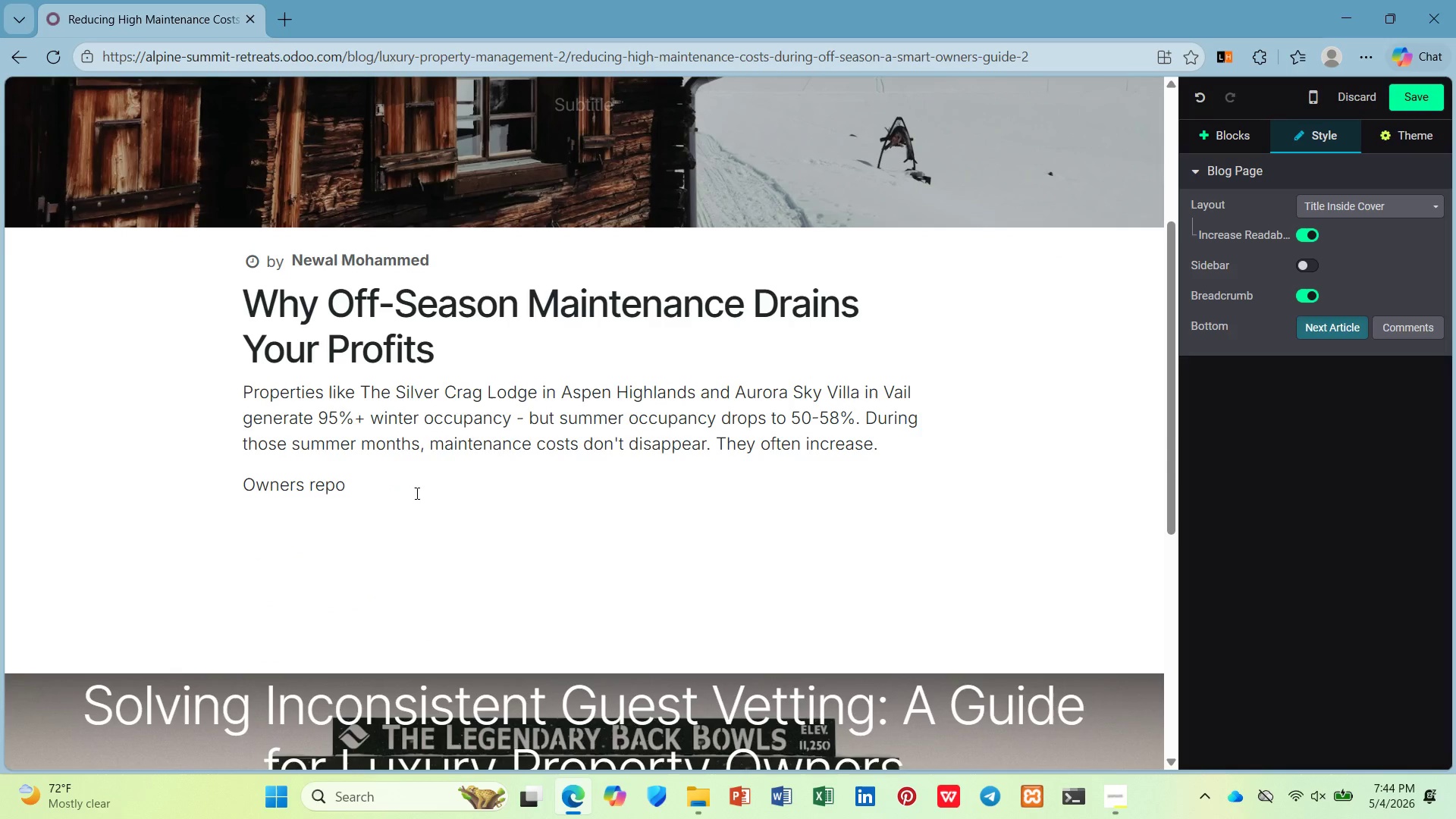 
hold_key(key=P, duration=0.31)
 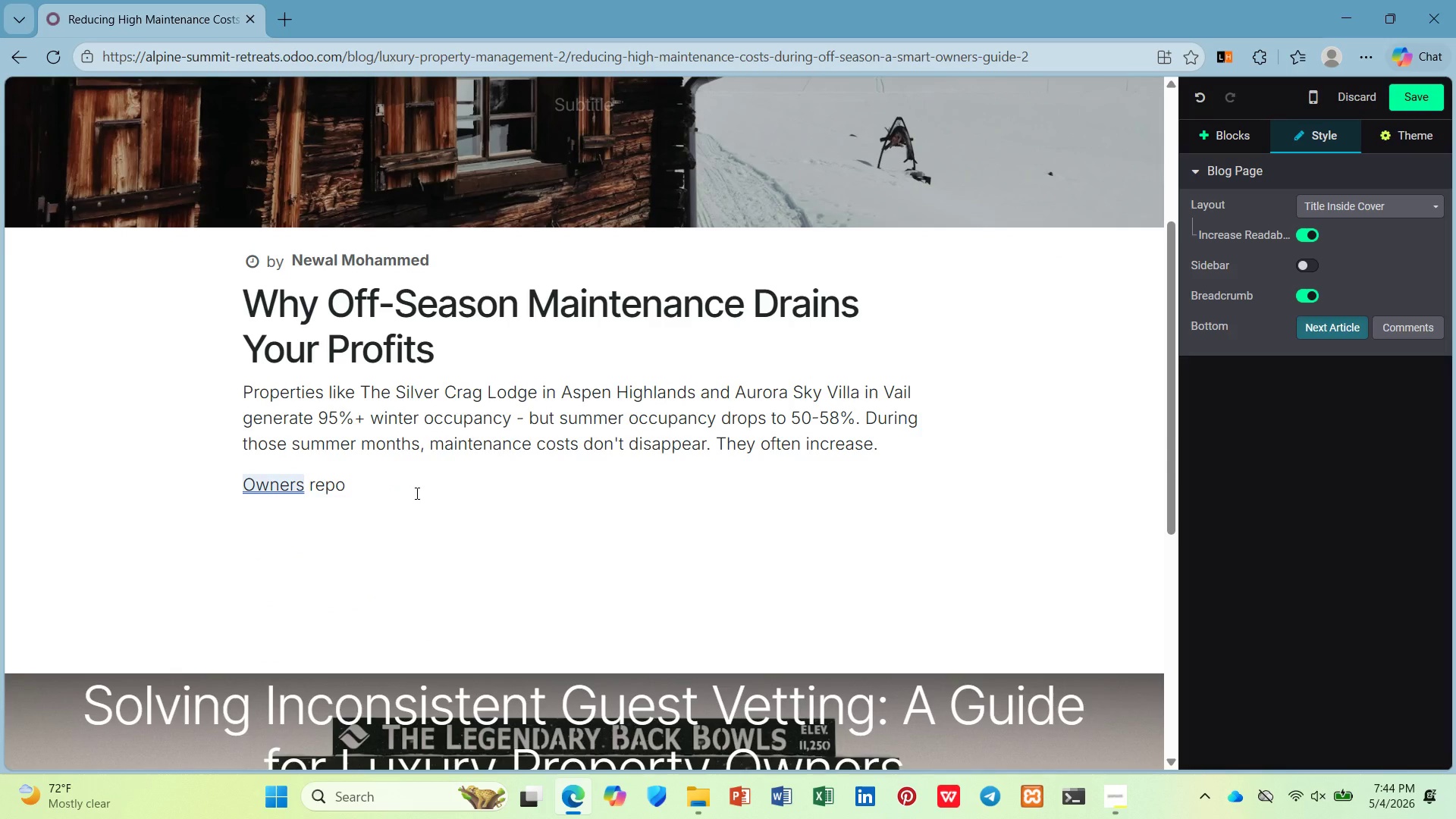 
hold_key(key=R, duration=0.36)
 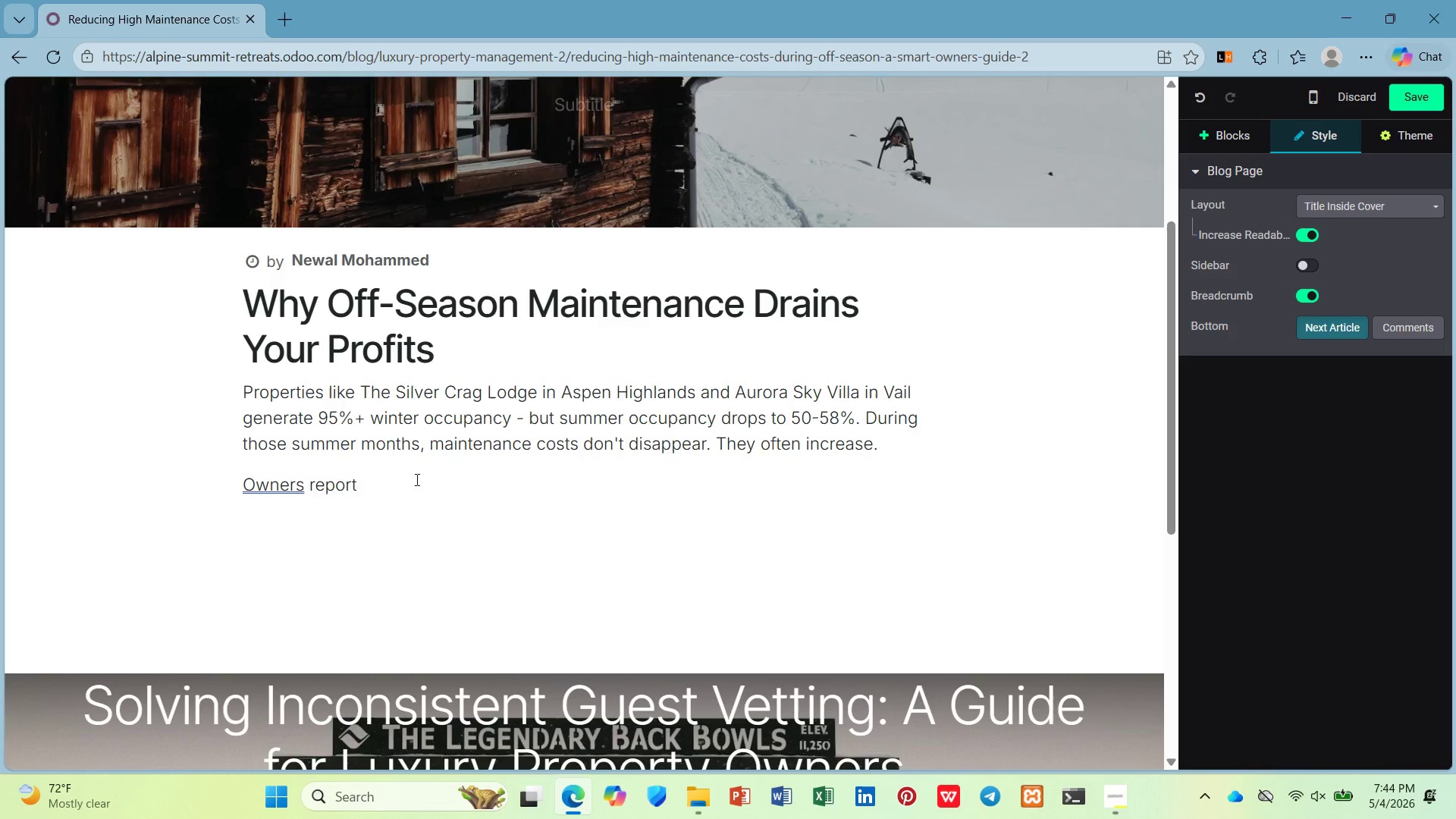 
key(T)
 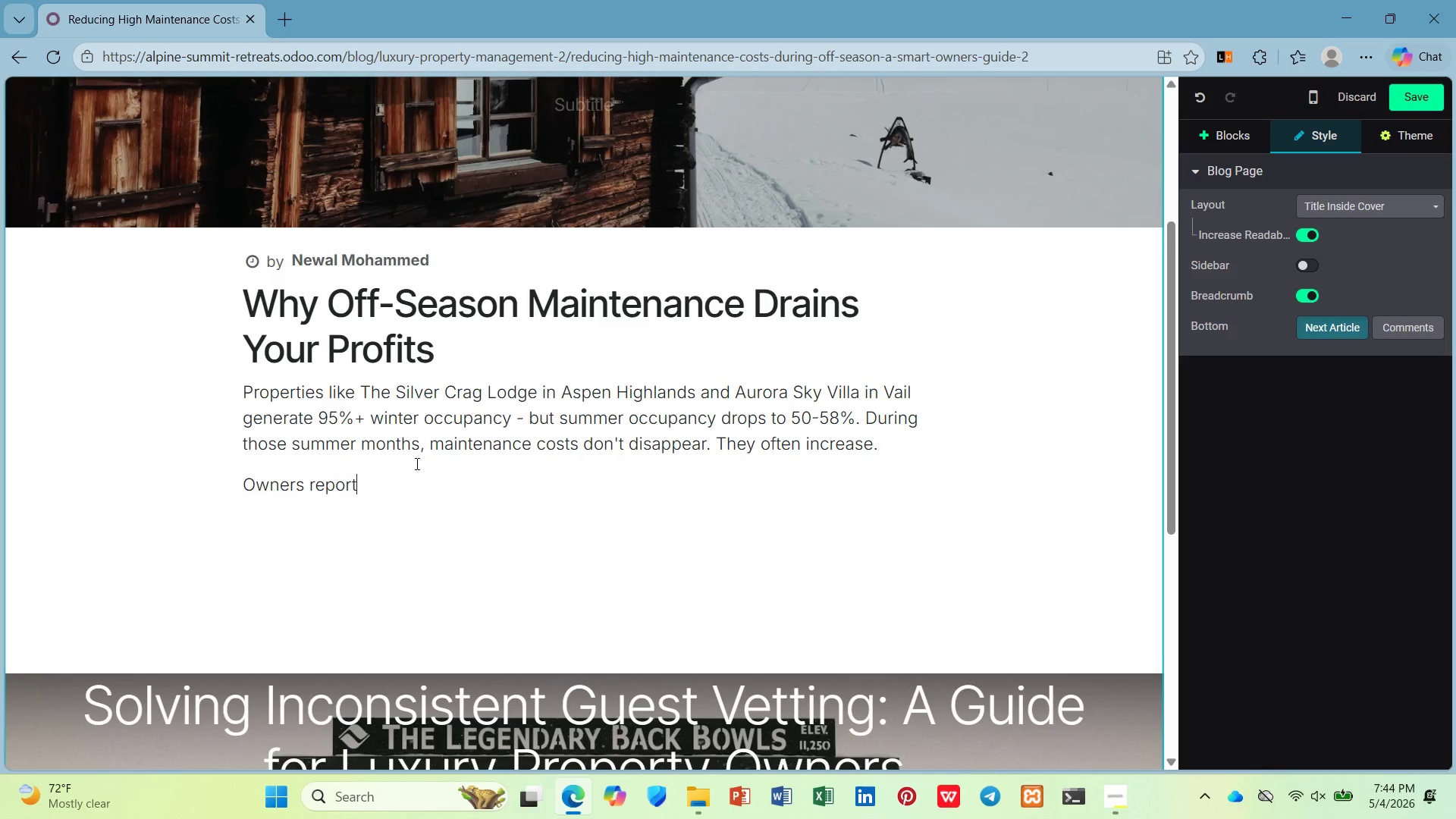 
type( spending $15,000- $)
 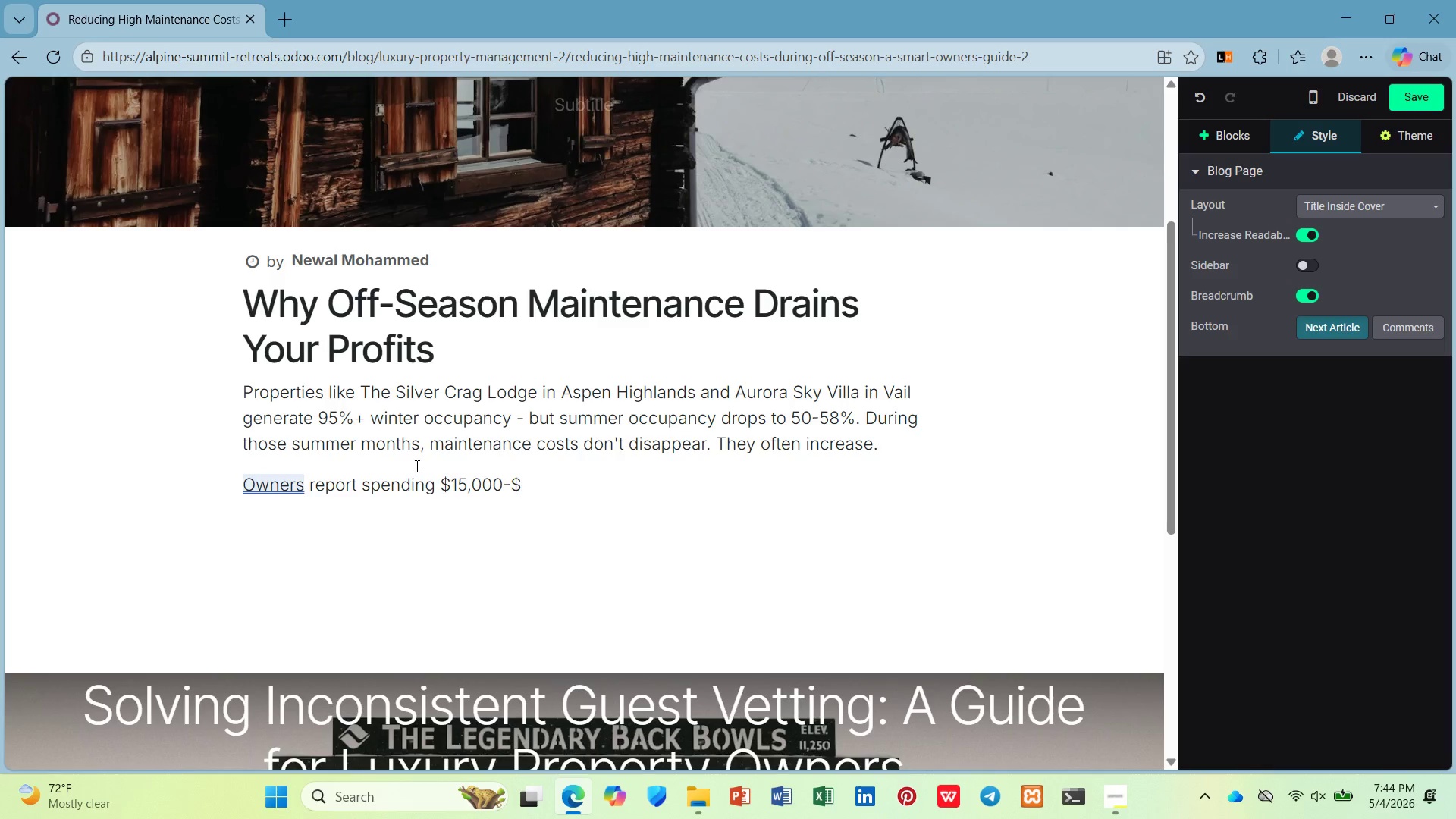 
 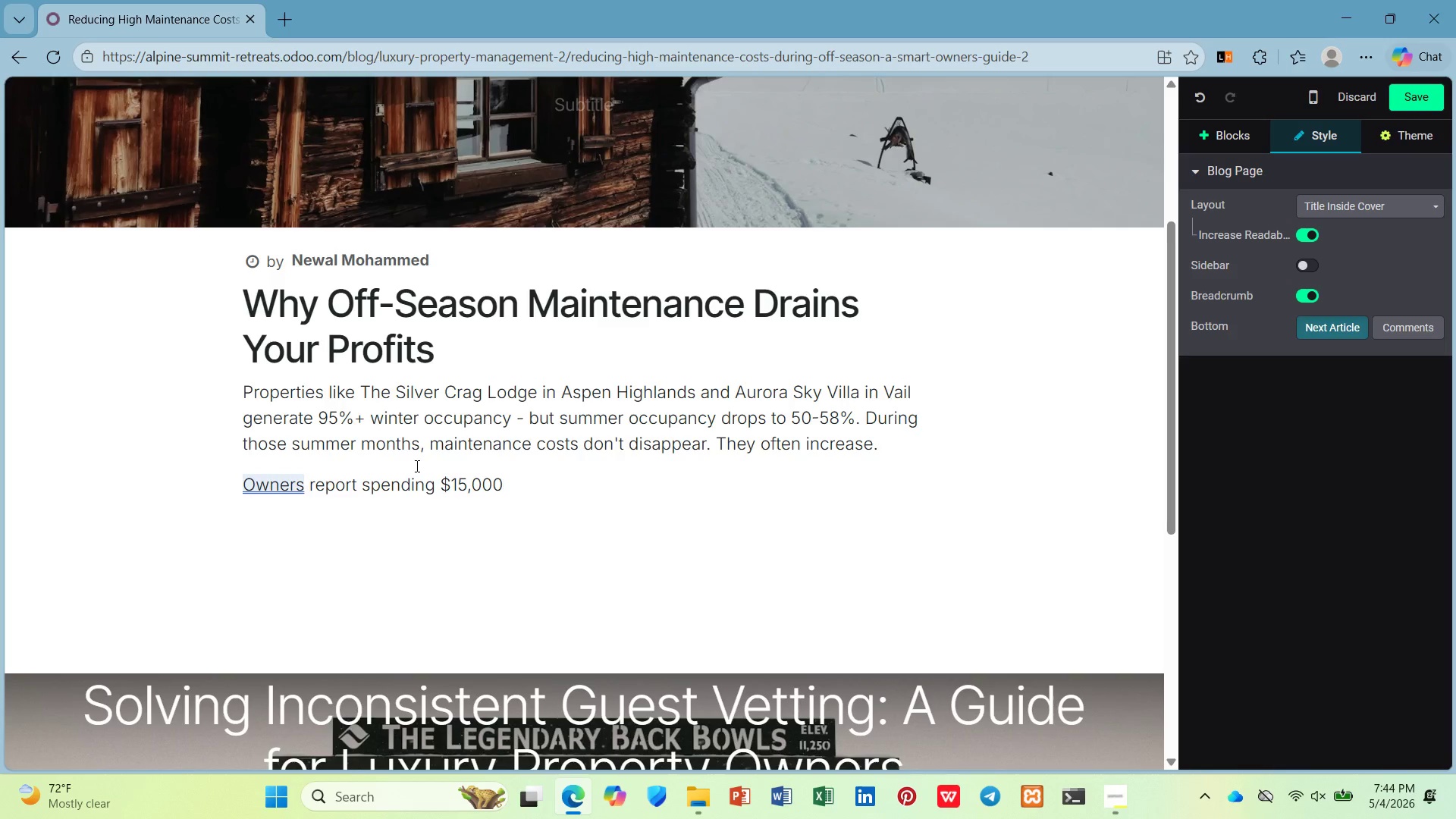 
hold_key(key=Backspace, duration=0.33)
 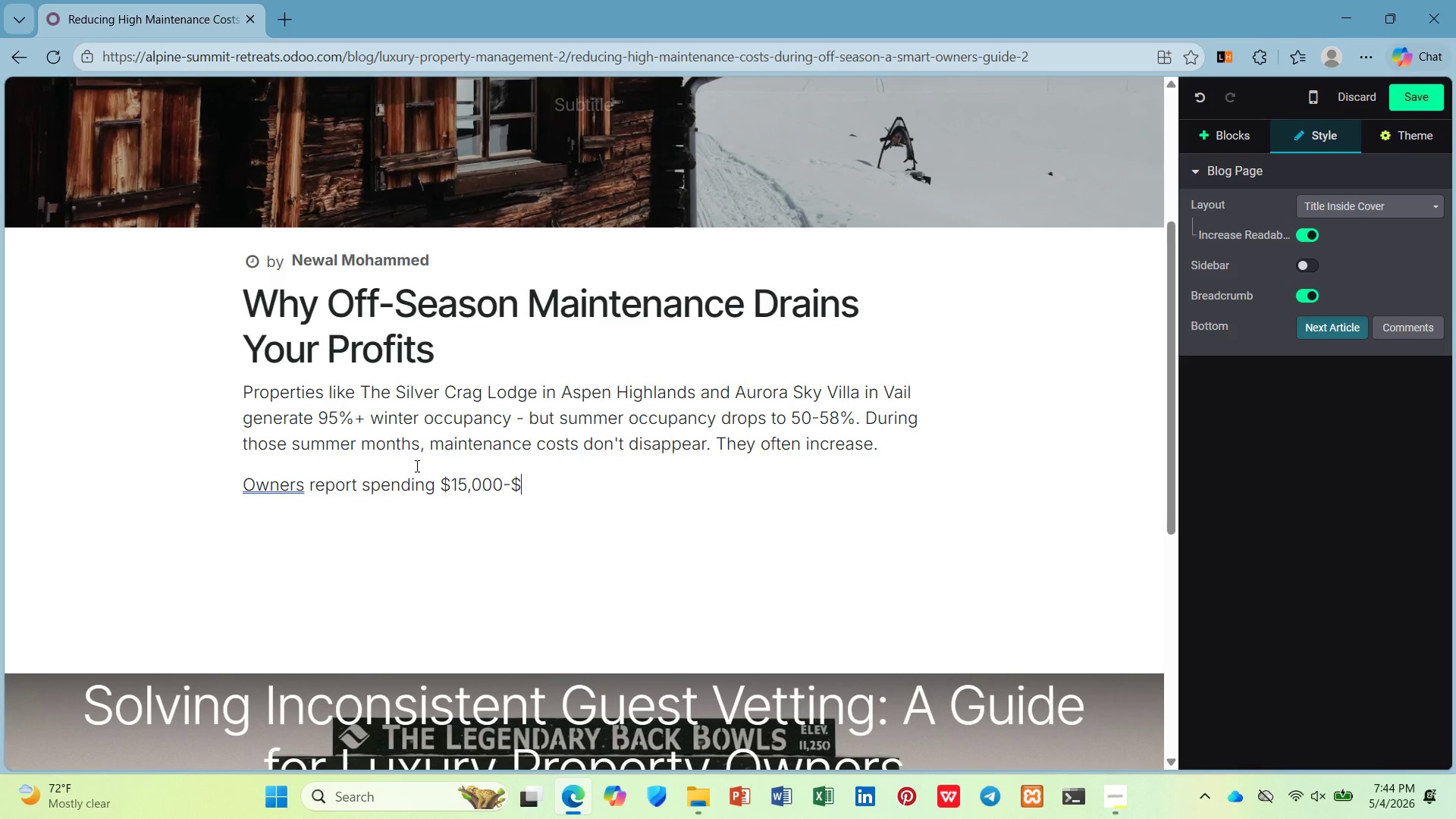 
wait(5.44)
 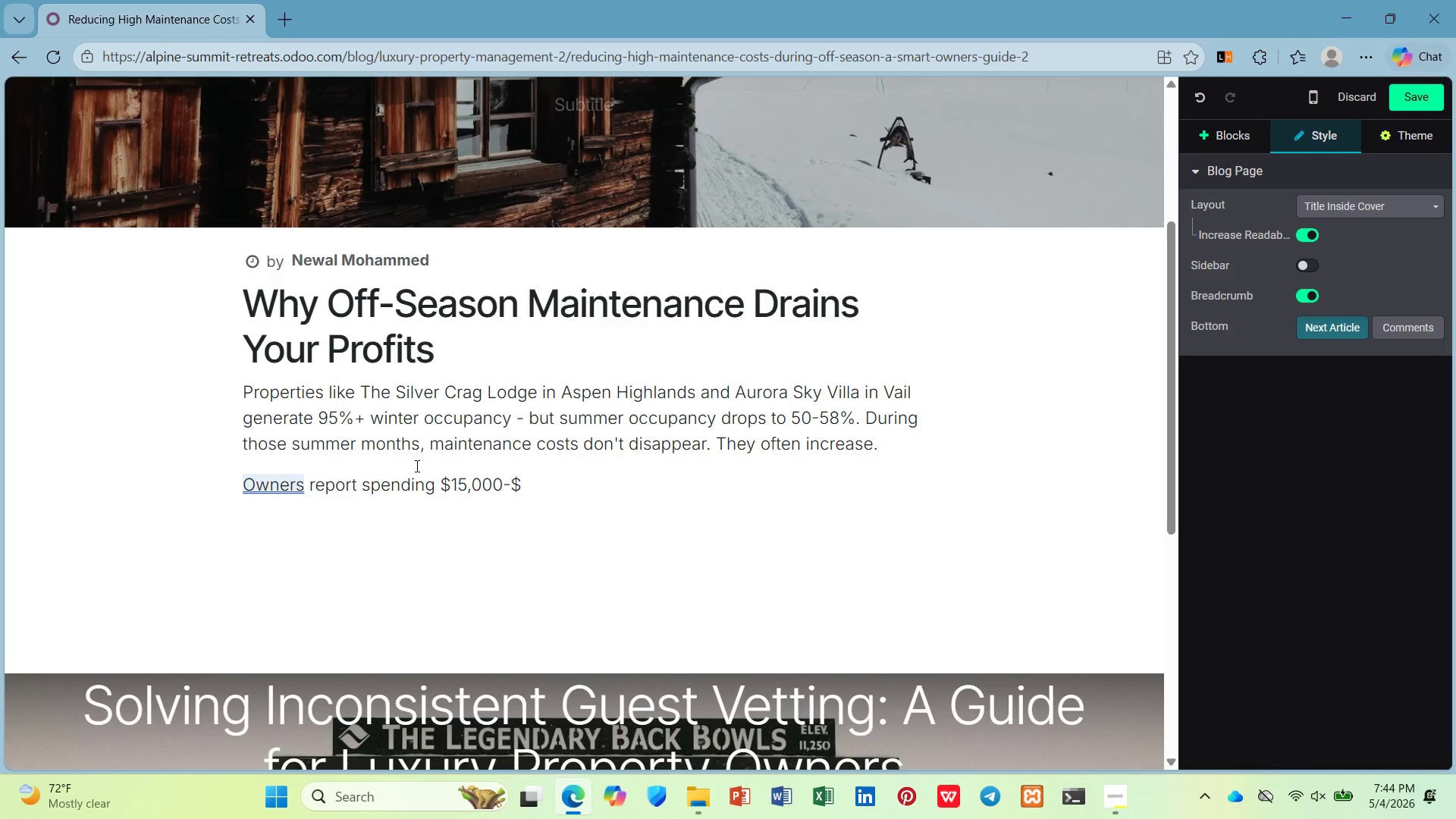 
type(30,000 annually on off-seao)
key(Backspace)
type(son mainten)
 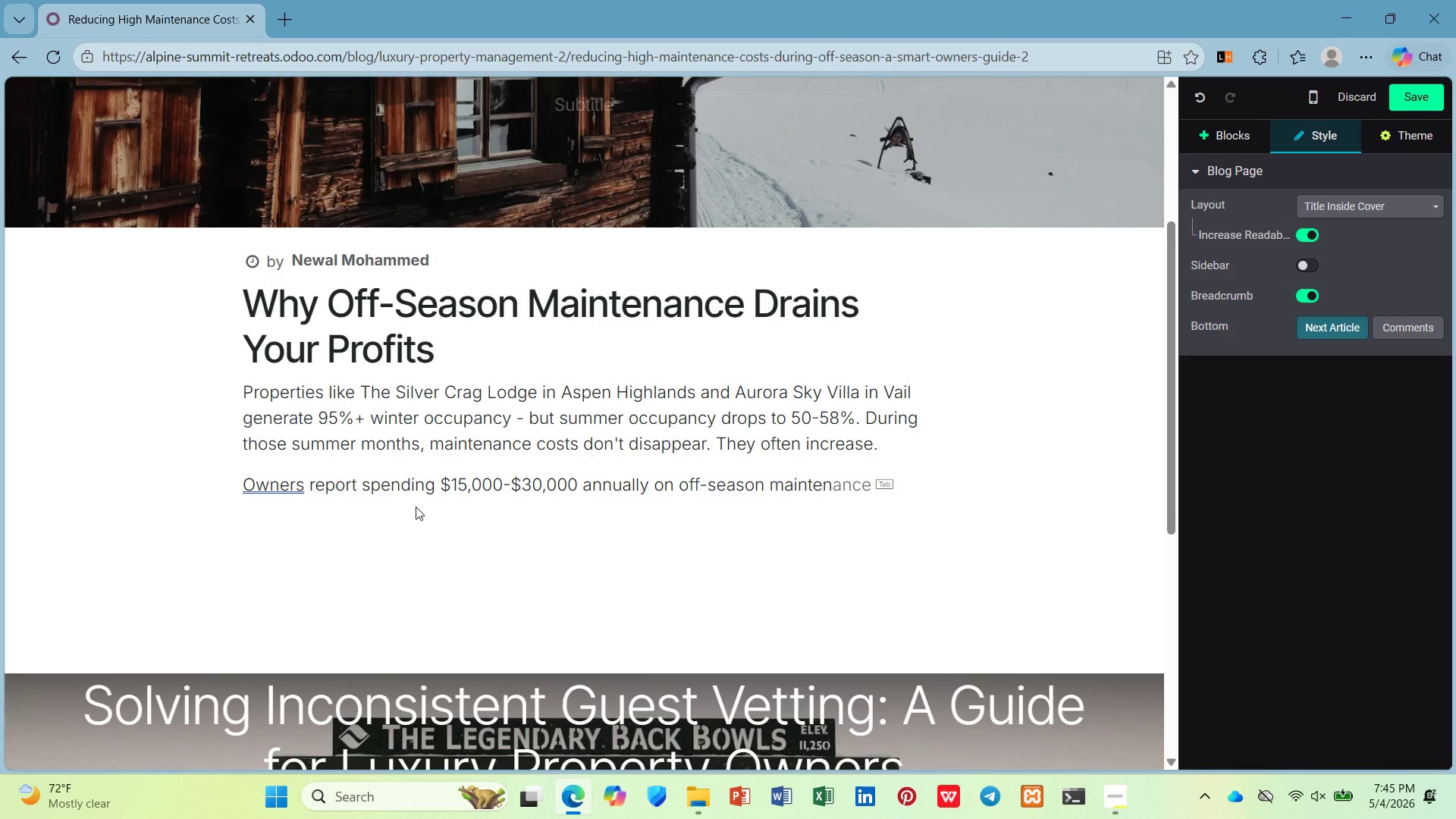 
key(ArrowRight)
 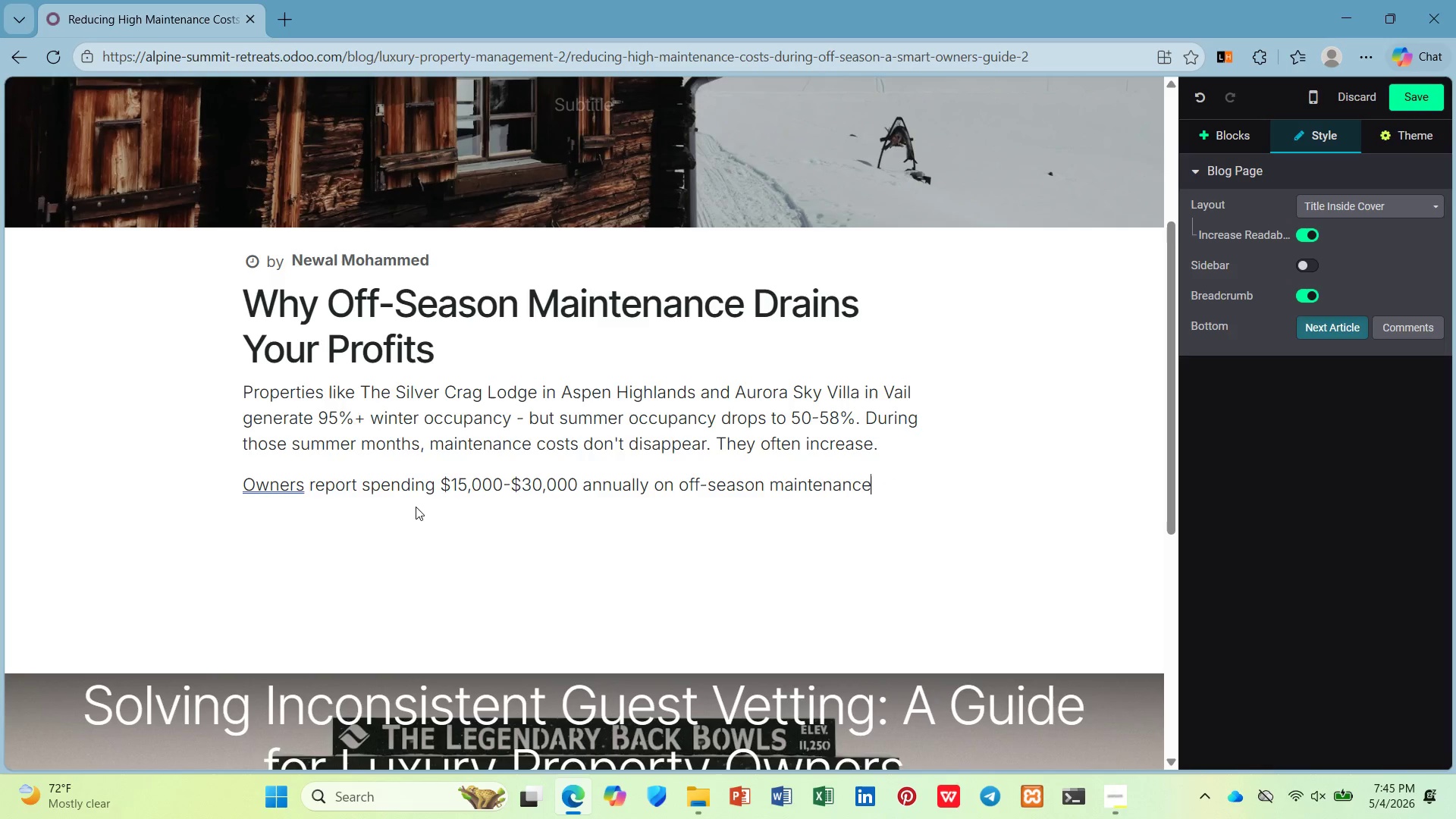 
type( )
key(Backspace)
type(, witn much of thst )
key(Backspace)
key(Backspace)
key(Backspace)
type(at cost avoidable tho)
key(Backspace)
type(roug)
key(Backspace)
key(Backspace)
type(ugh sta)
key(Backspace)
type(rategic planning.)
 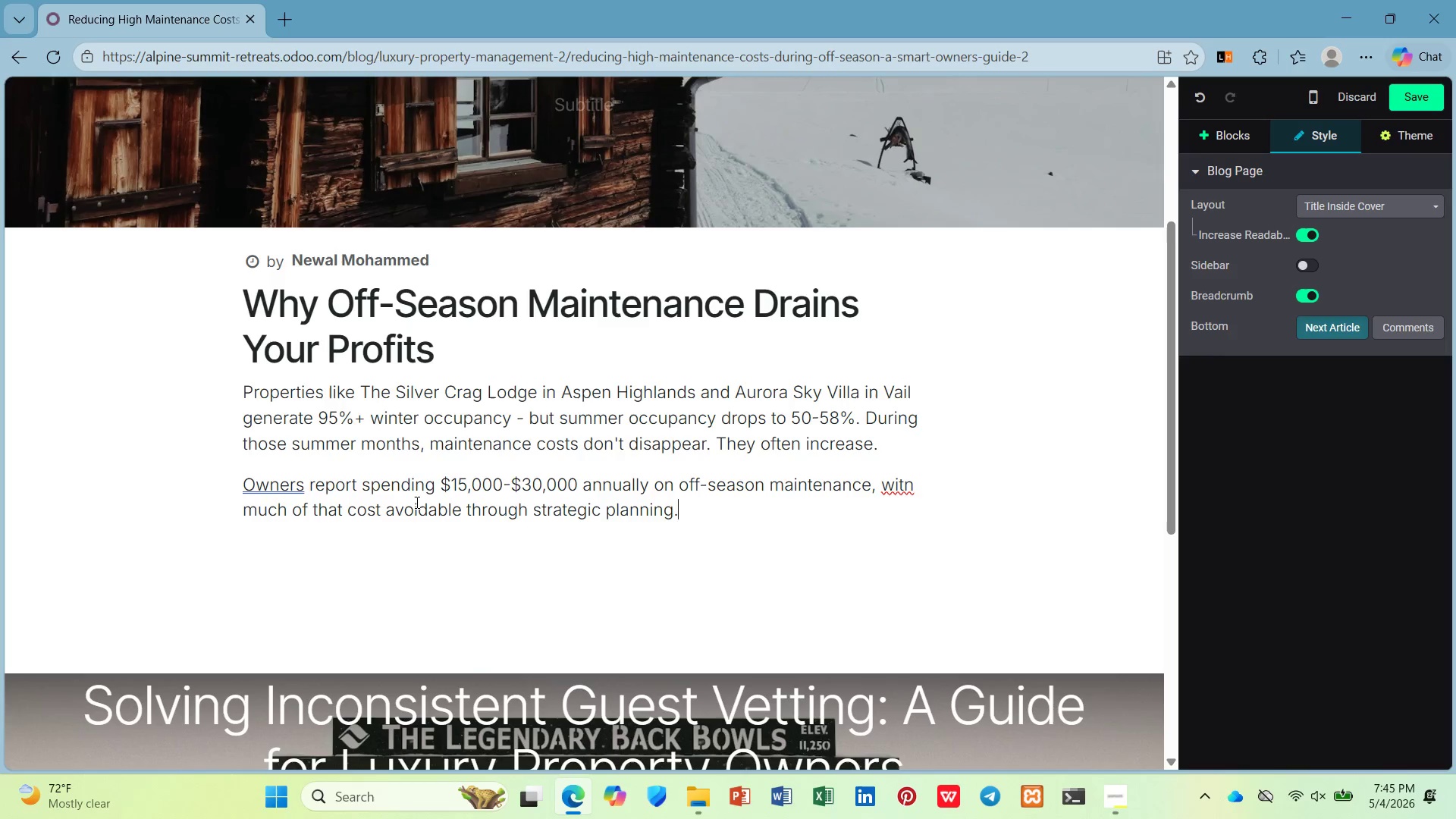 
key(Enter)
 